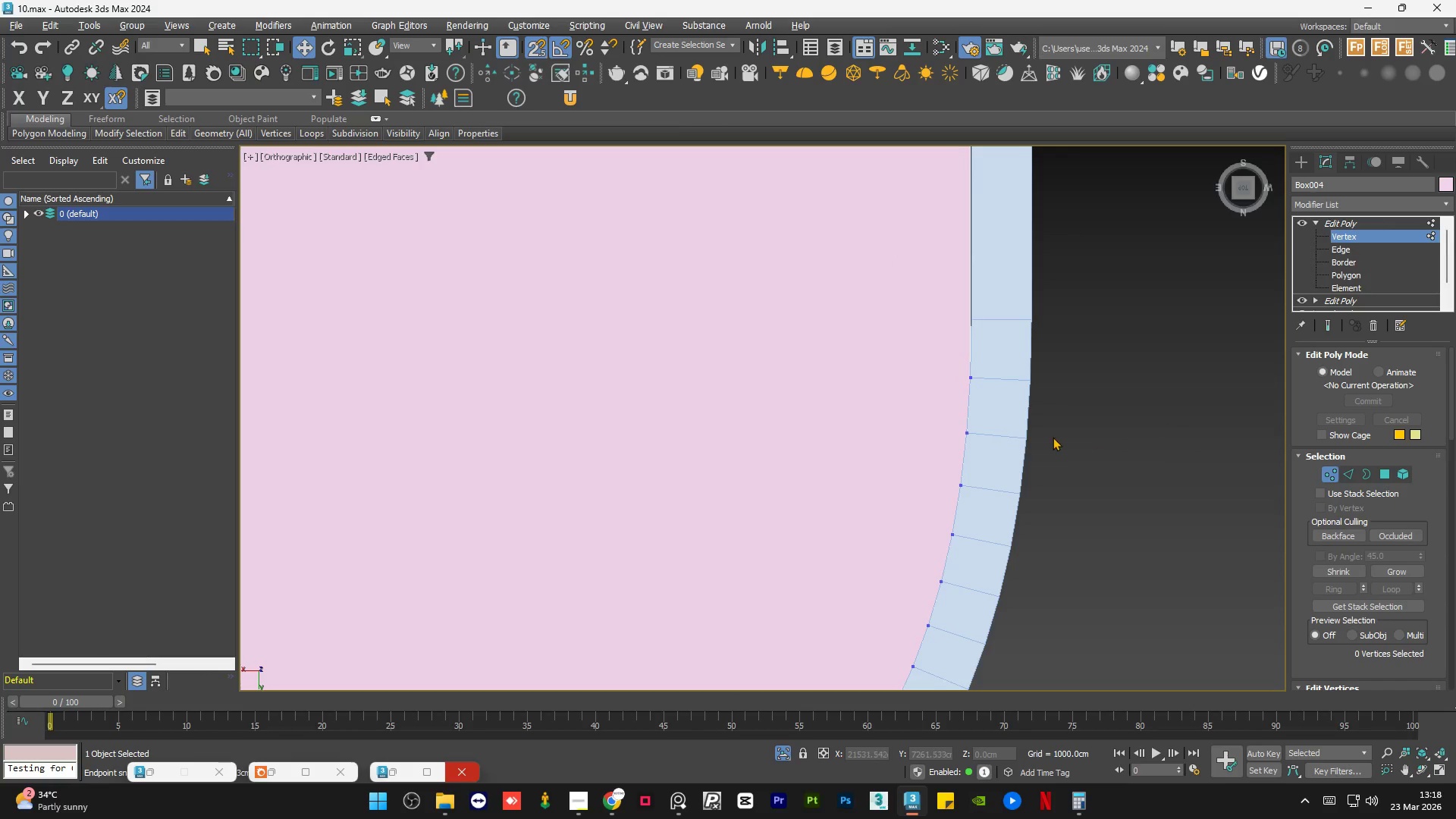 
scroll: coordinate [918, 256], scroll_direction: down, amount: 4.0
 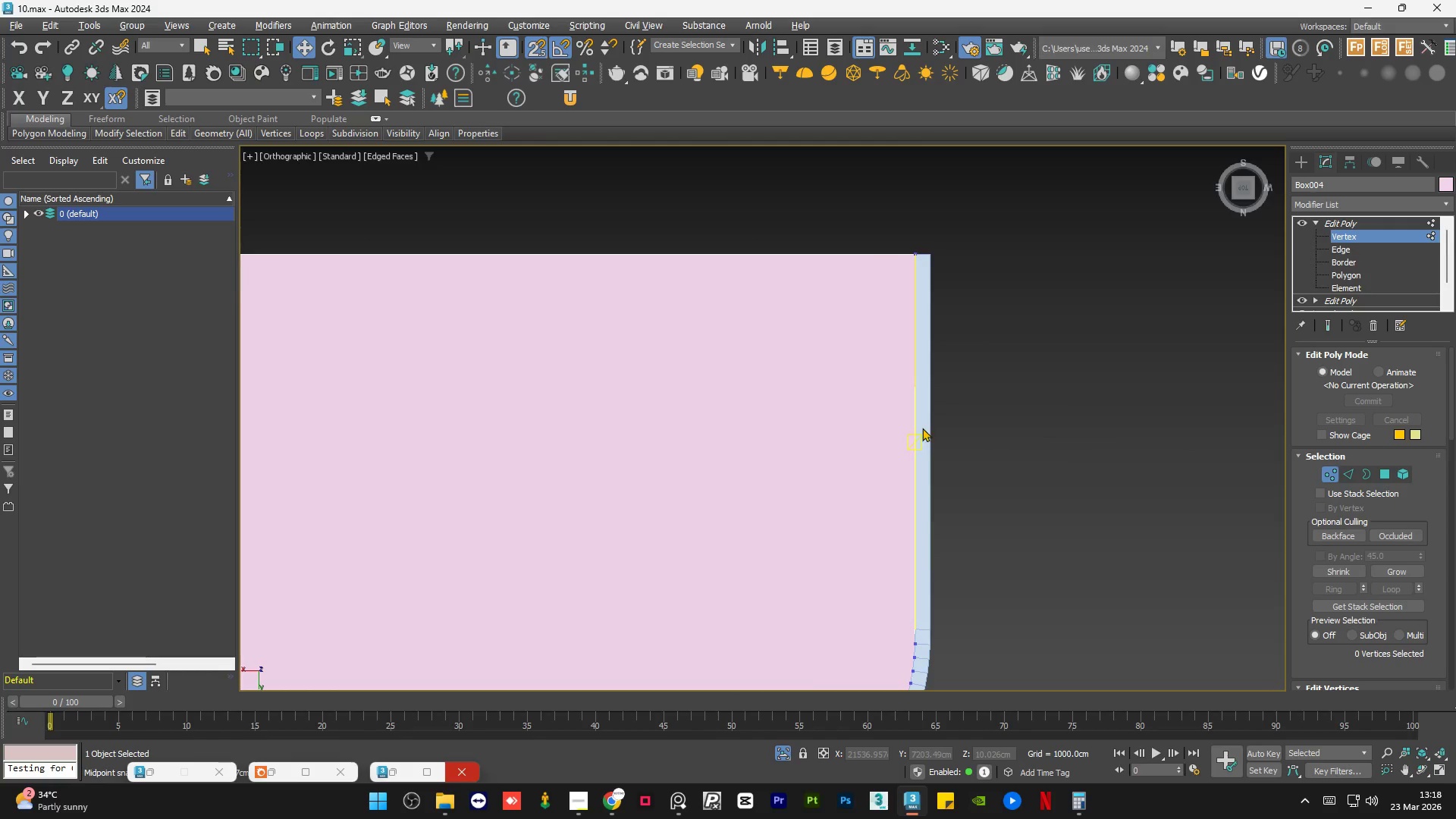 
scroll: coordinate [960, 573], scroll_direction: up, amount: 7.0
 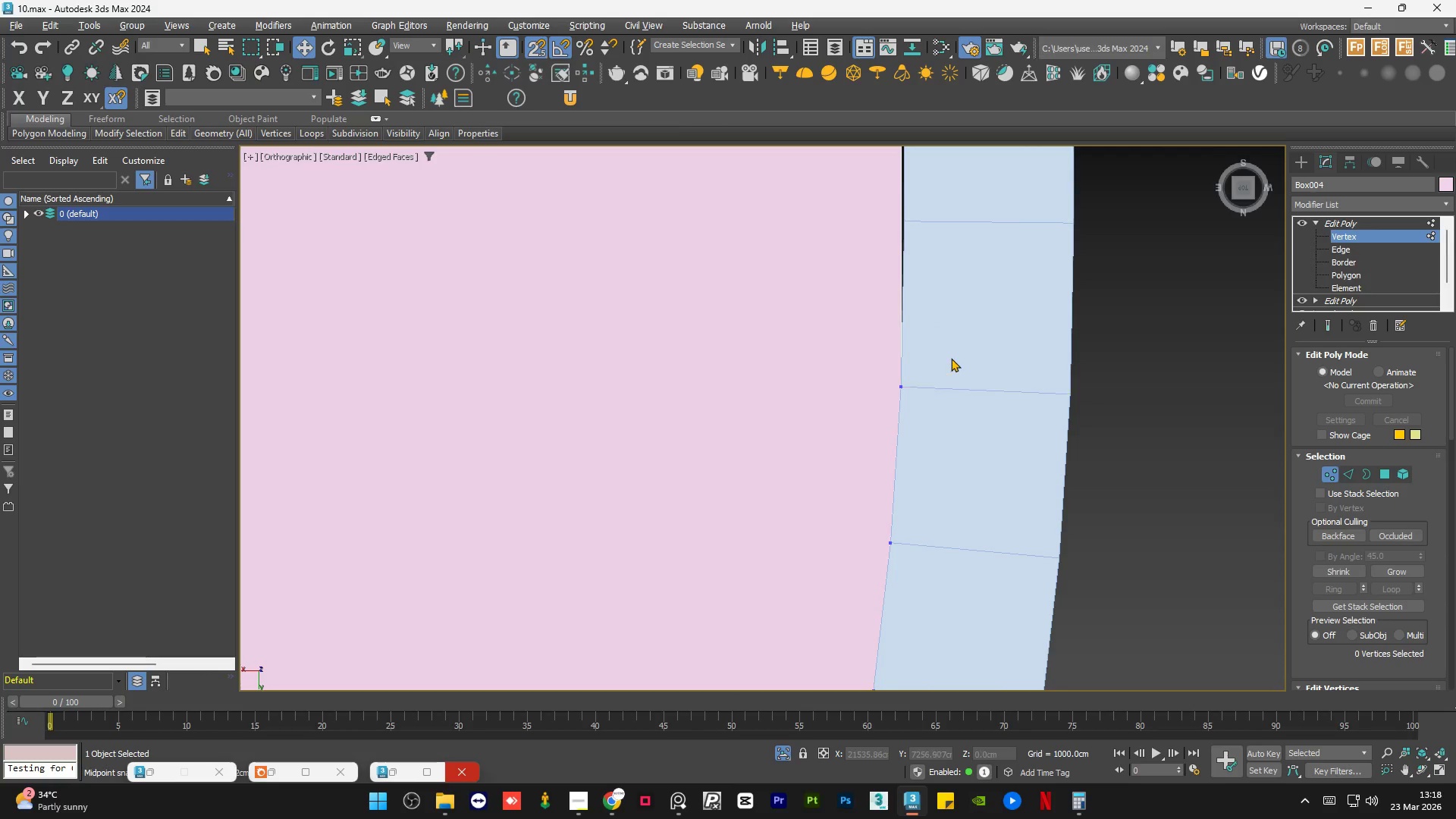 
left_click_drag(start_coordinate=[947, 362], to_coordinate=[852, 456])
 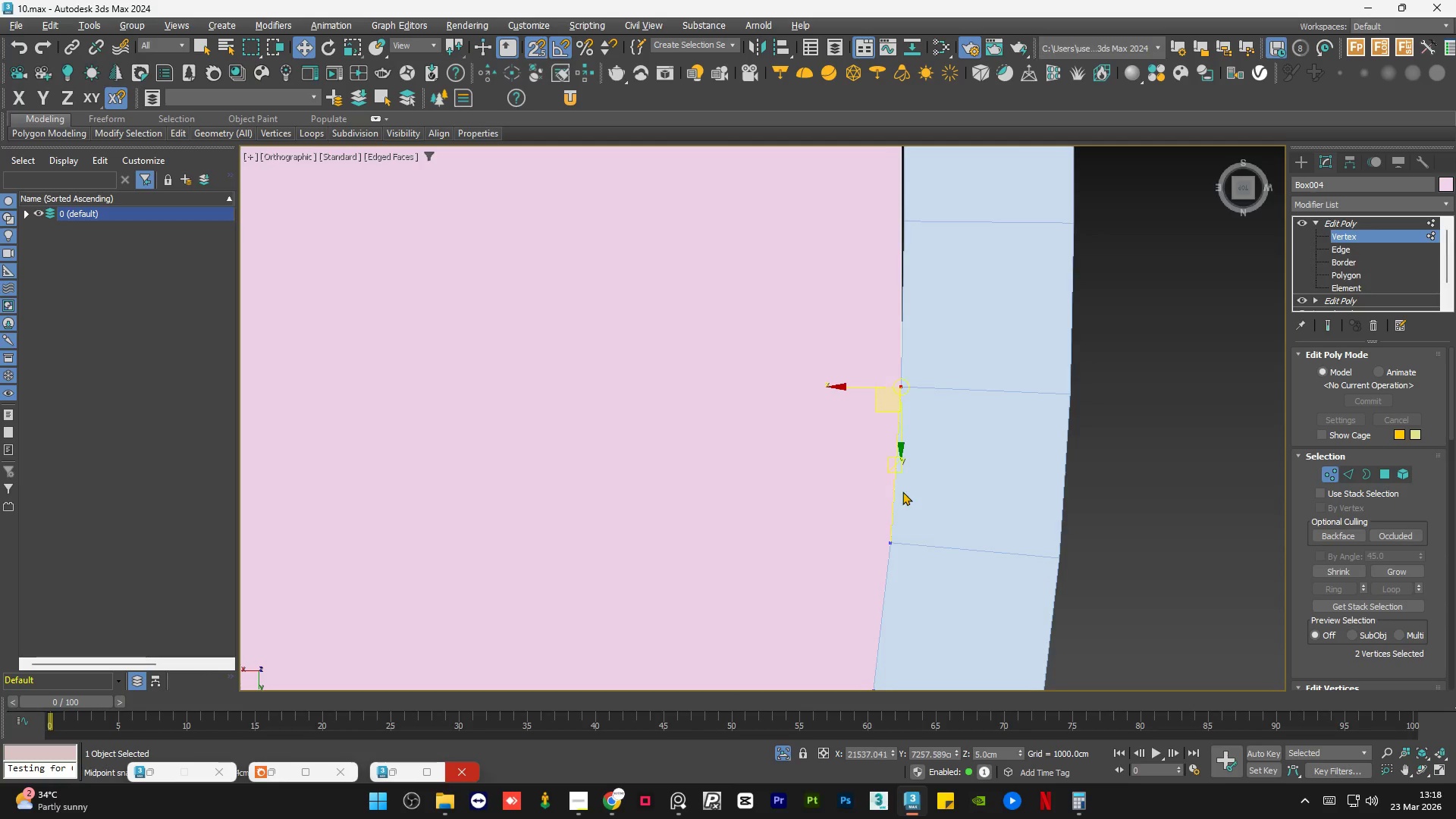 
scroll: coordinate [903, 493], scroll_direction: down, amount: 2.0
 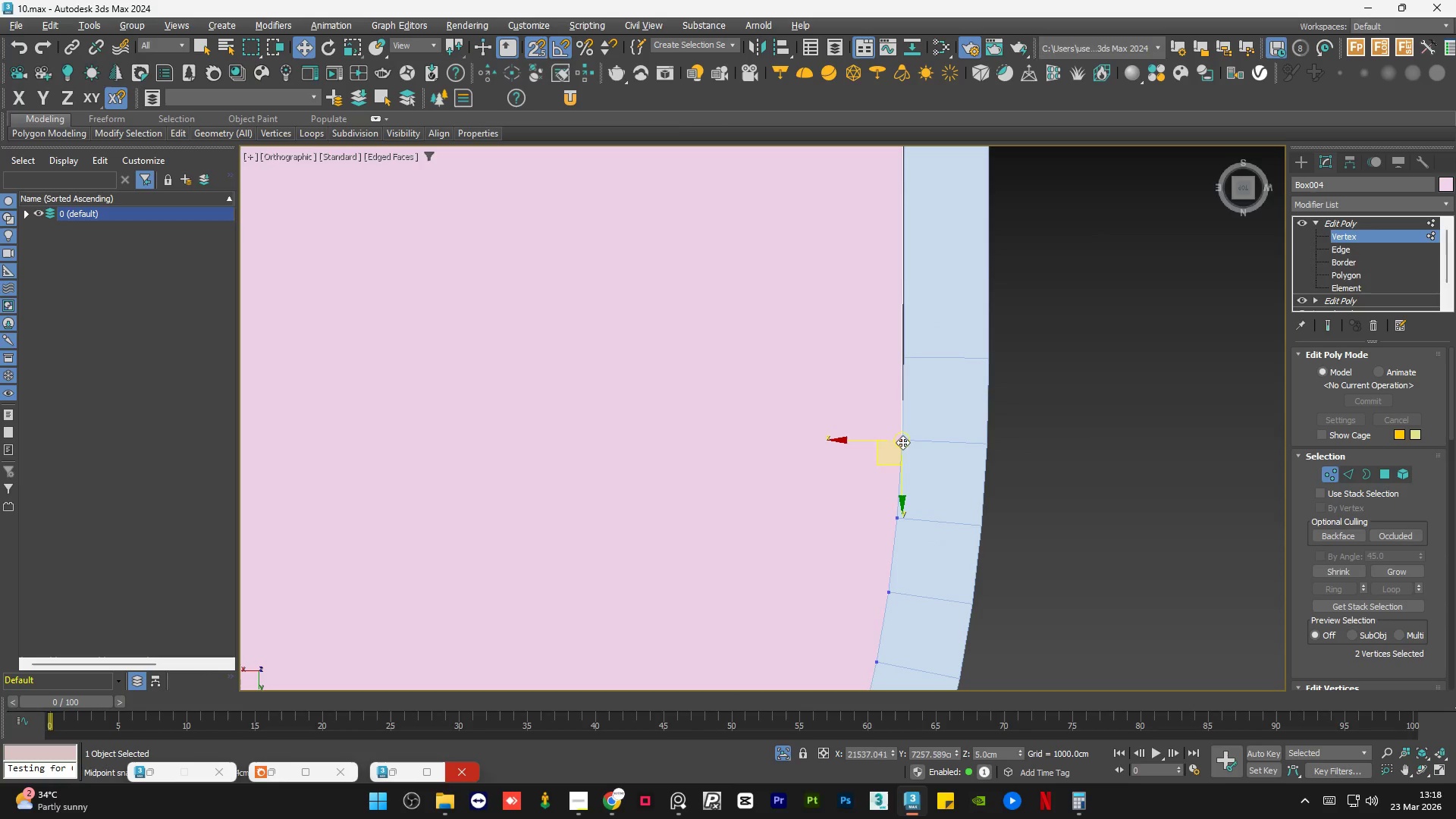 
left_click_drag(start_coordinate=[903, 441], to_coordinate=[902, 357])
 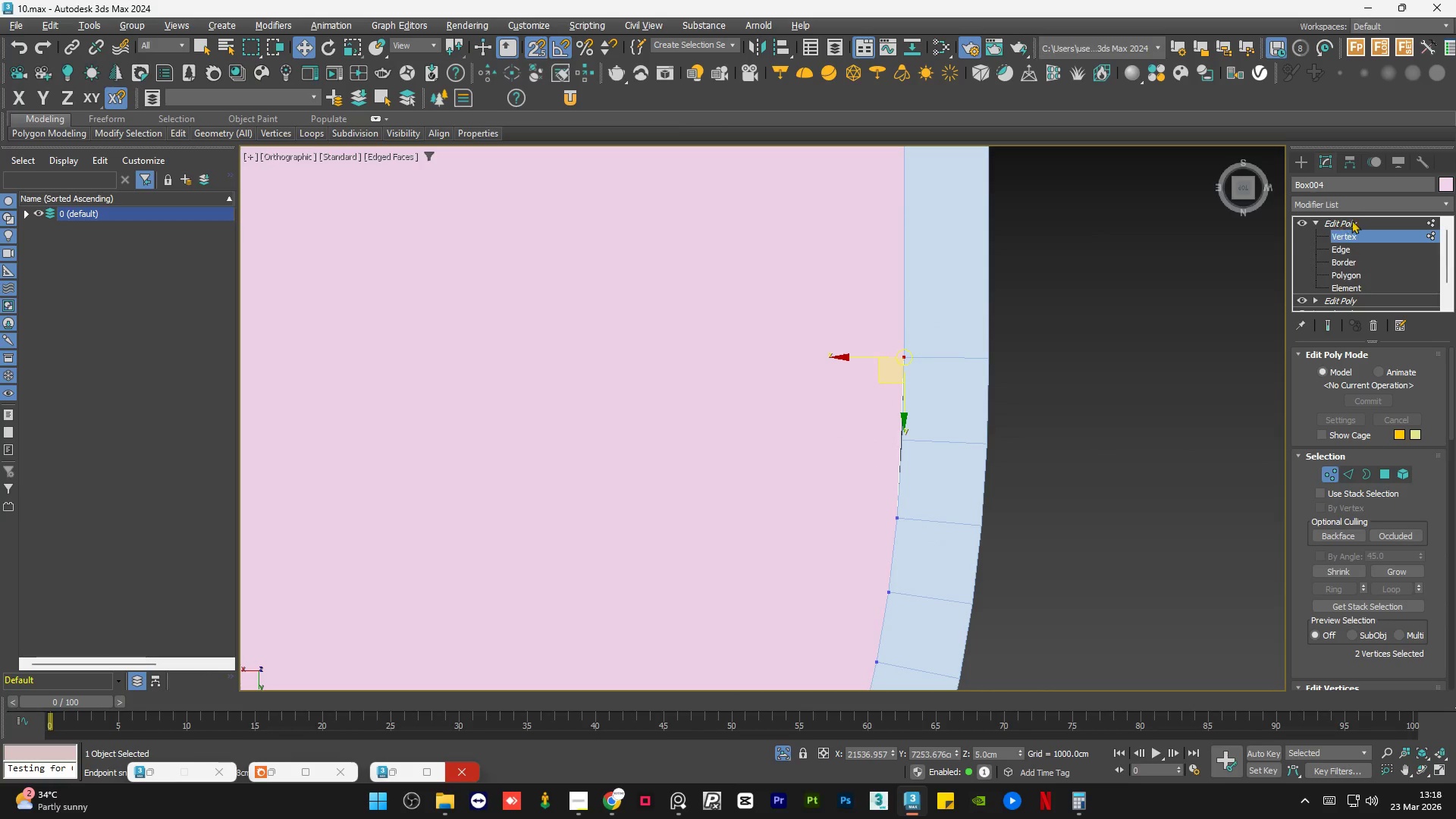 
left_click([1357, 215])
 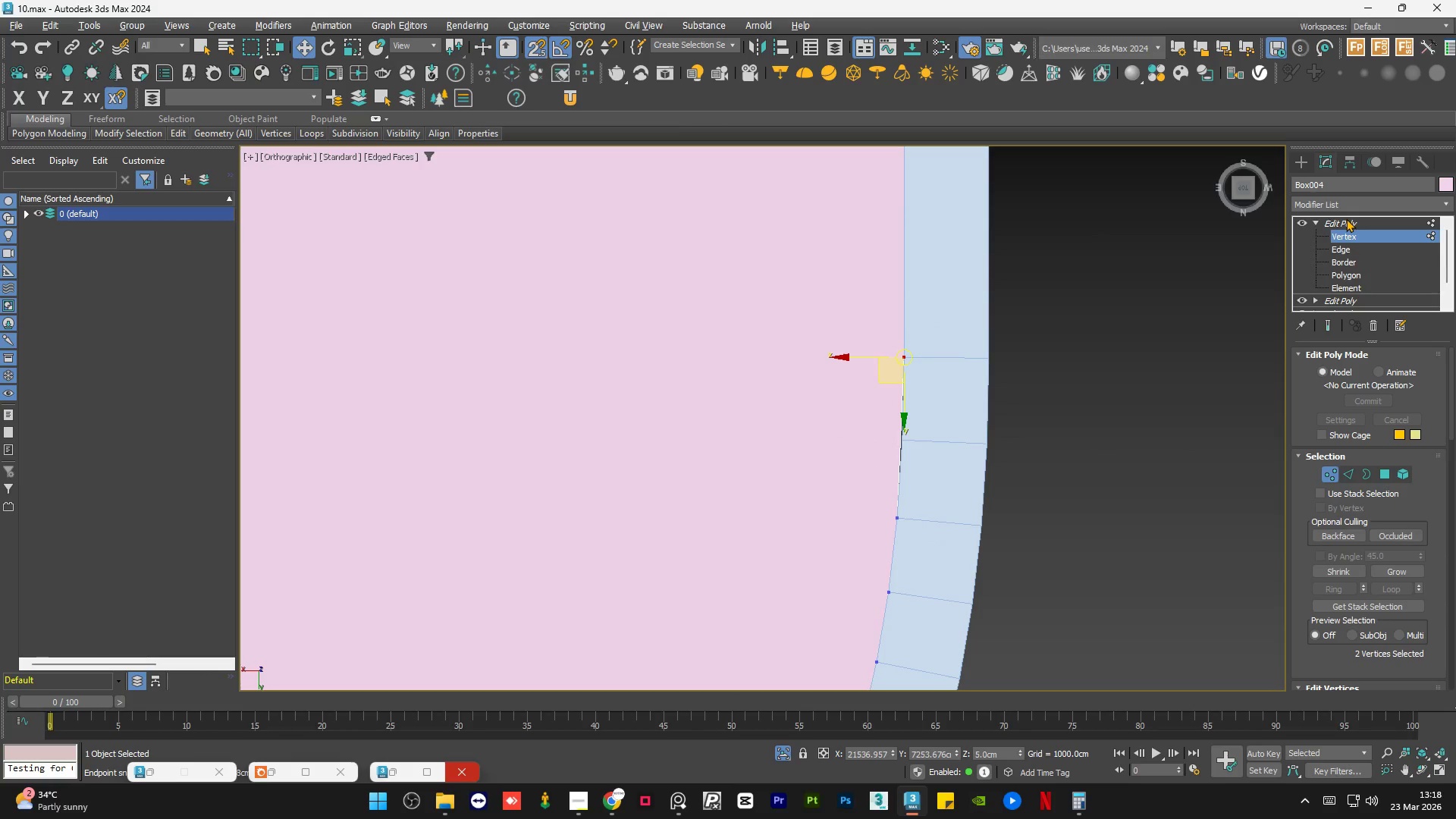 
left_click([1342, 218])
 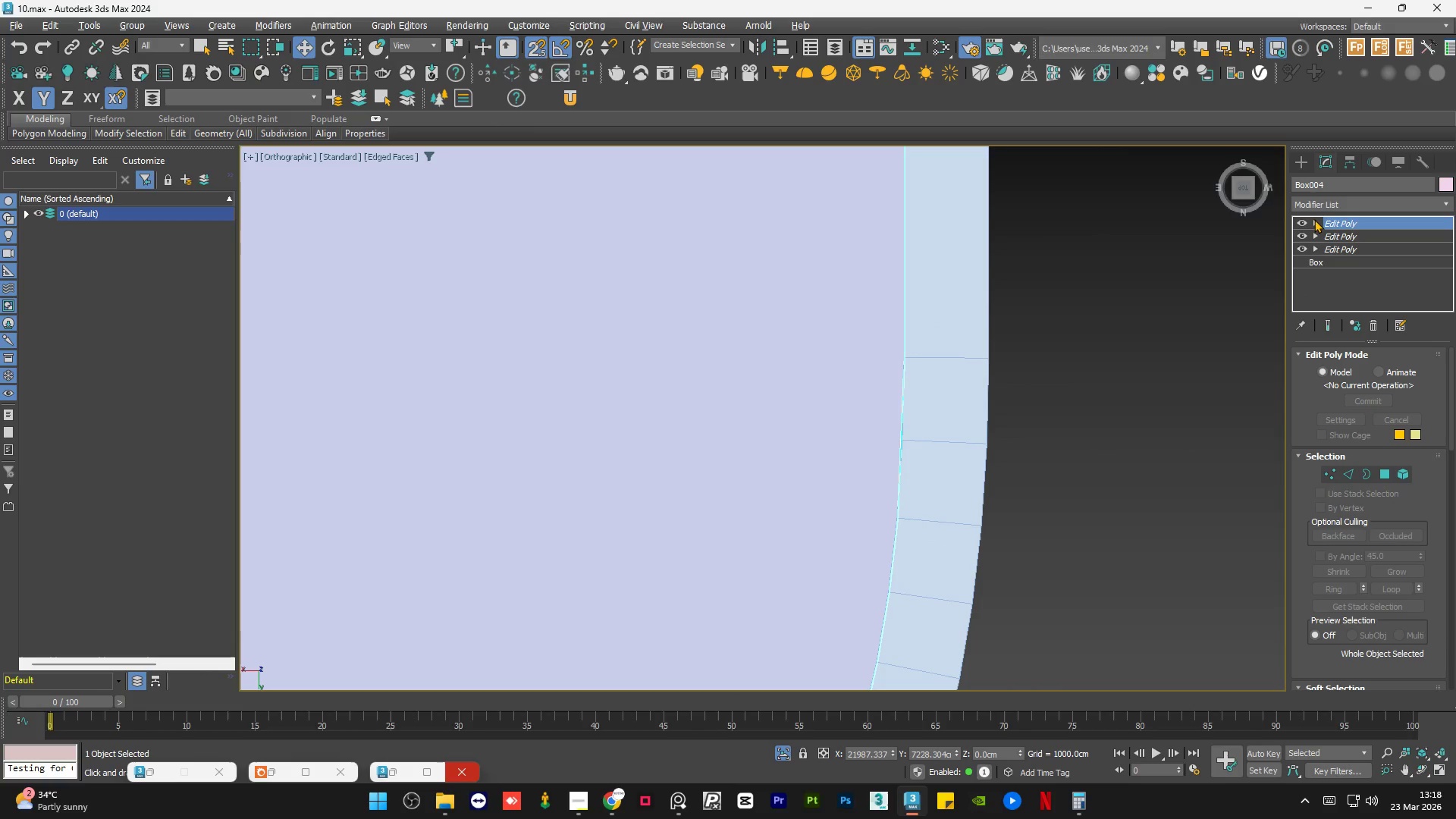 
double_click([1216, 345])
 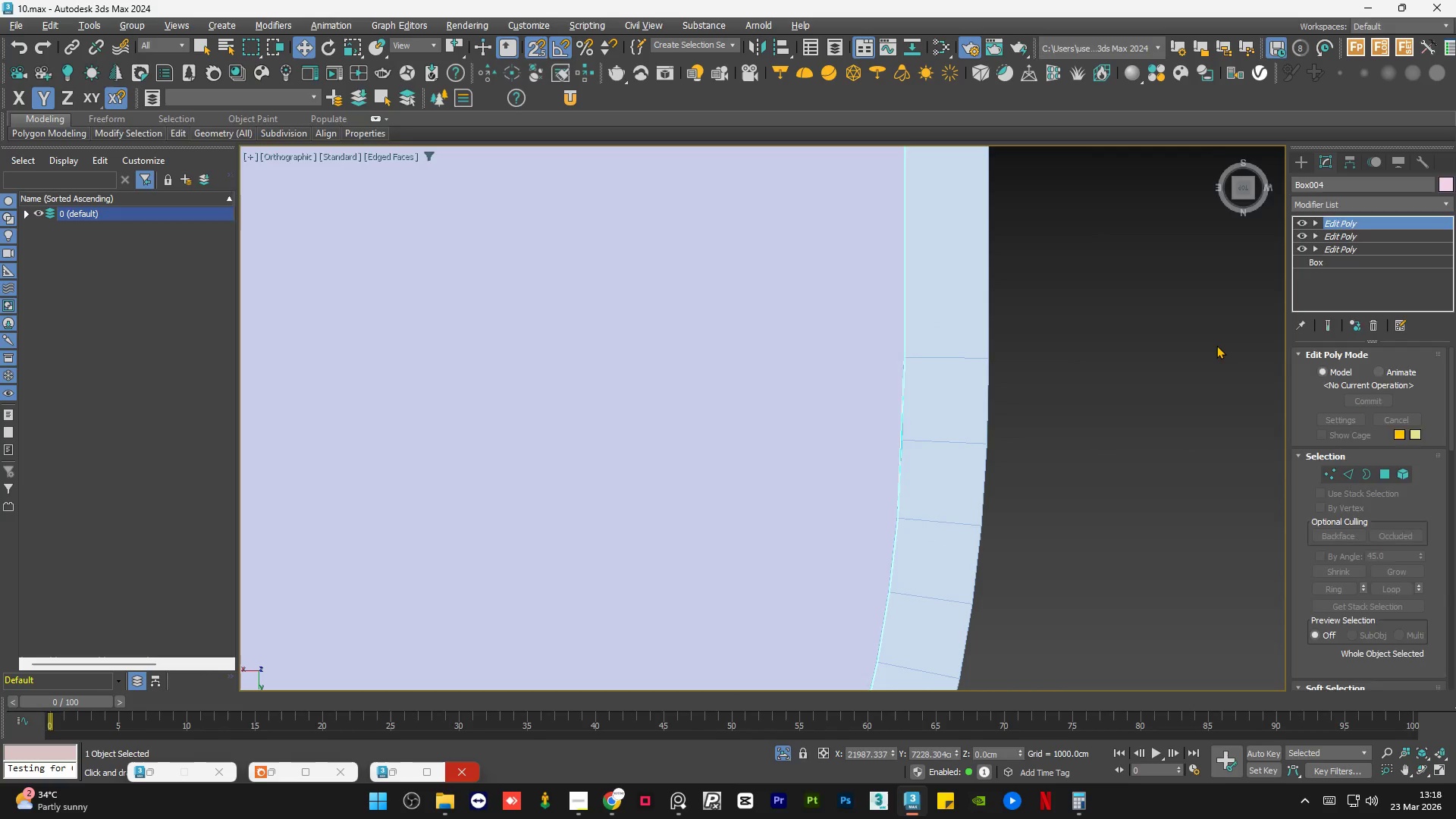 
triple_click([1216, 345])
 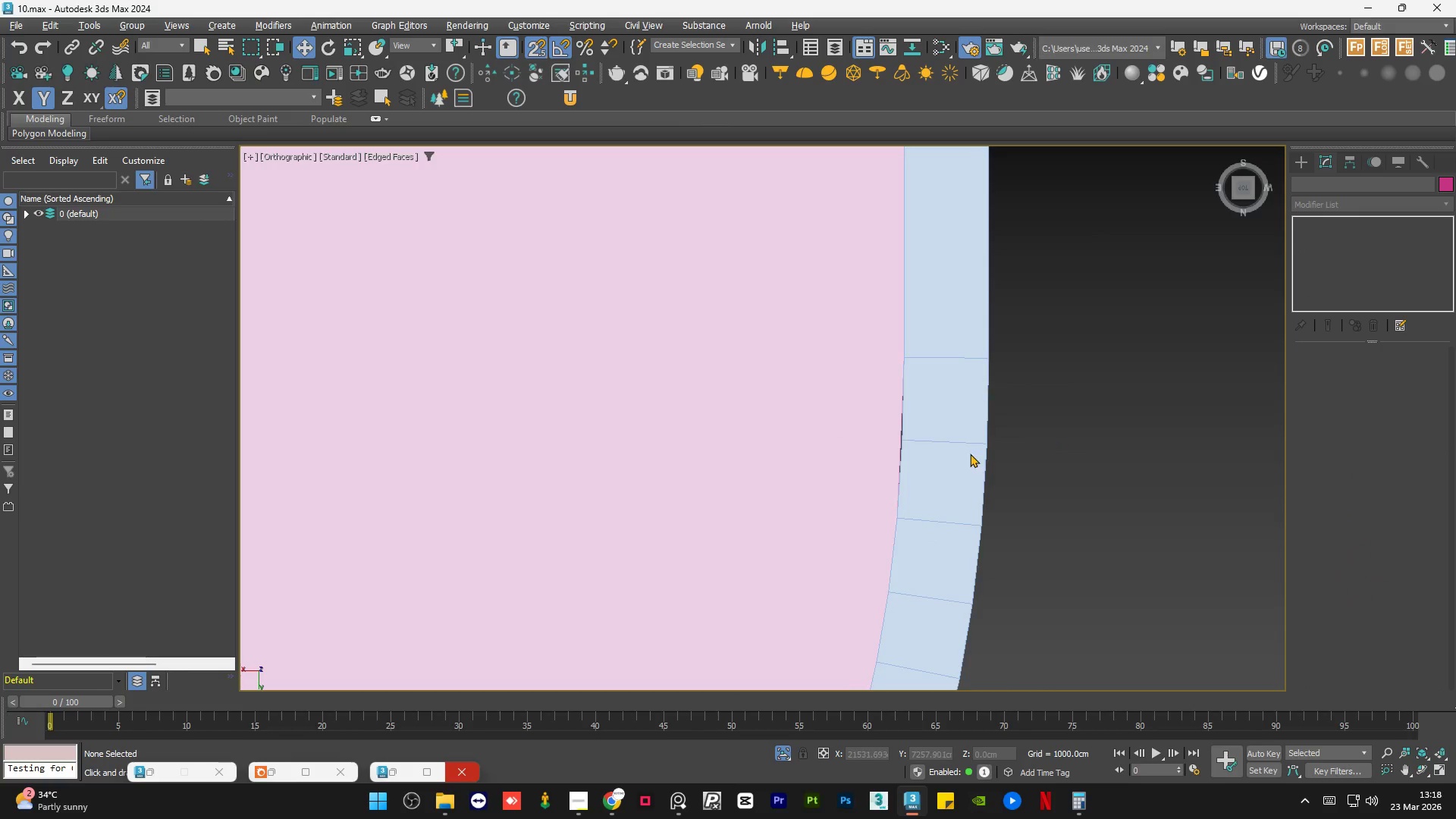 
left_click([864, 434])
 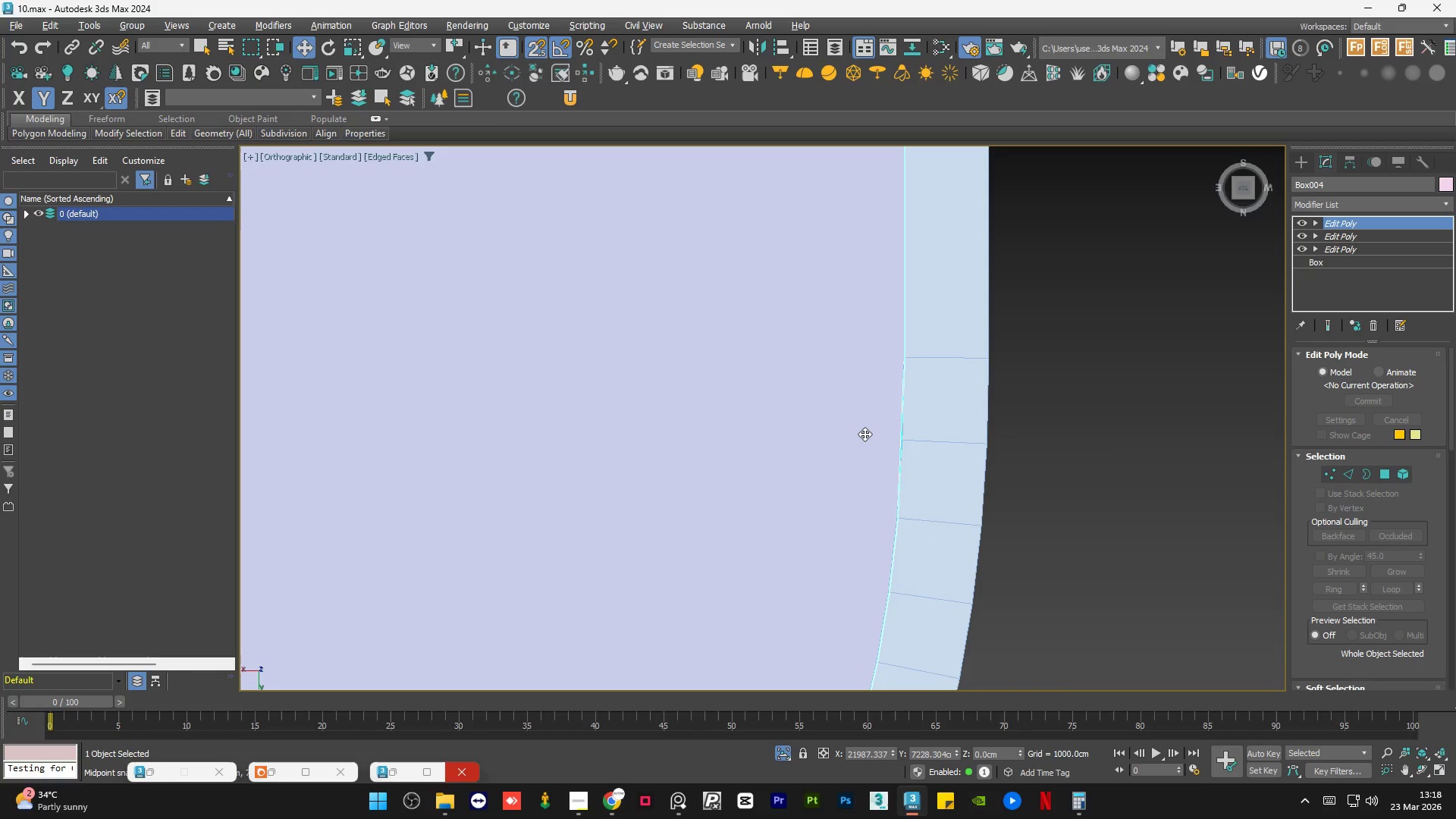 
key(S)
 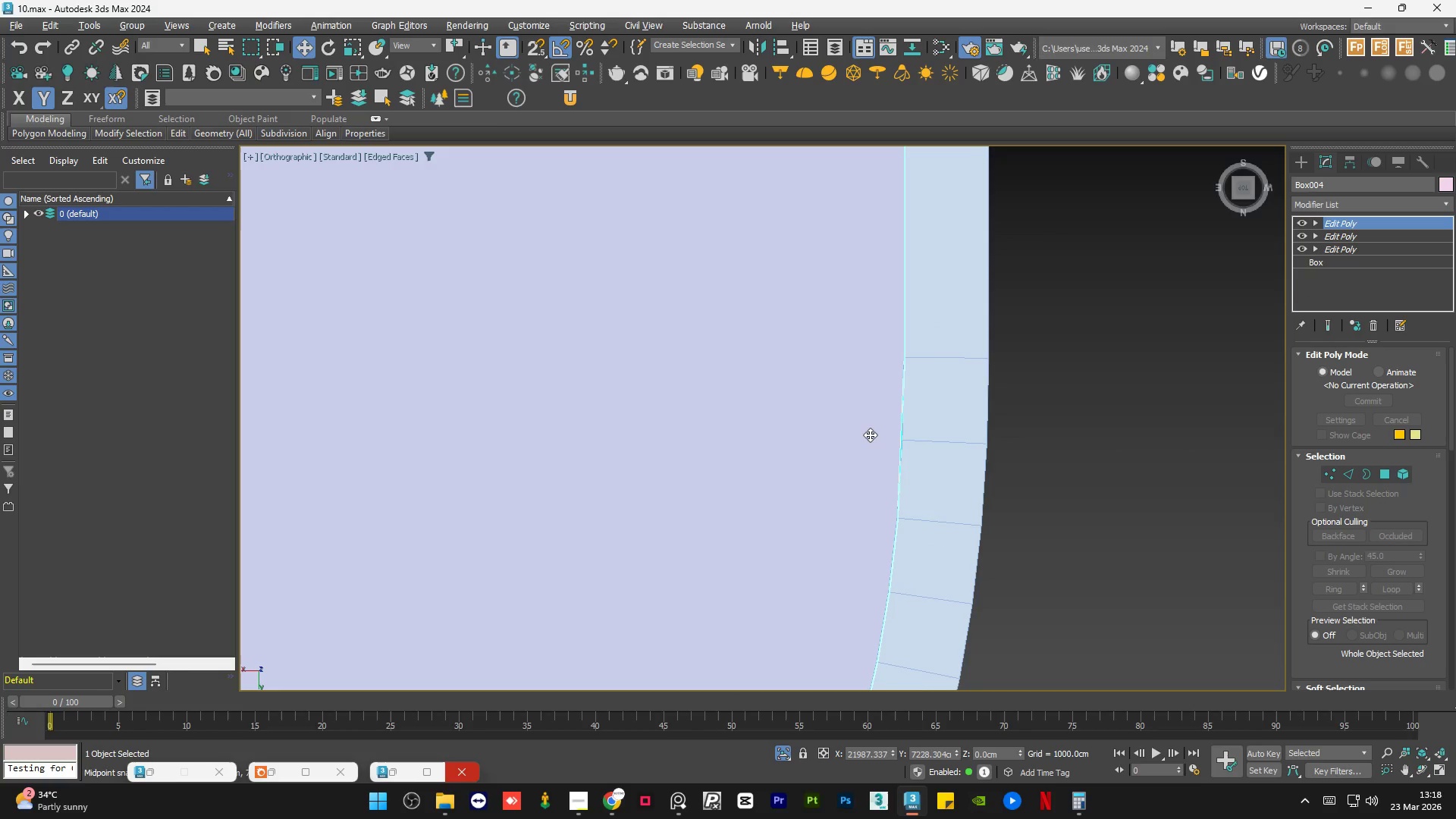 
left_click([999, 474])
 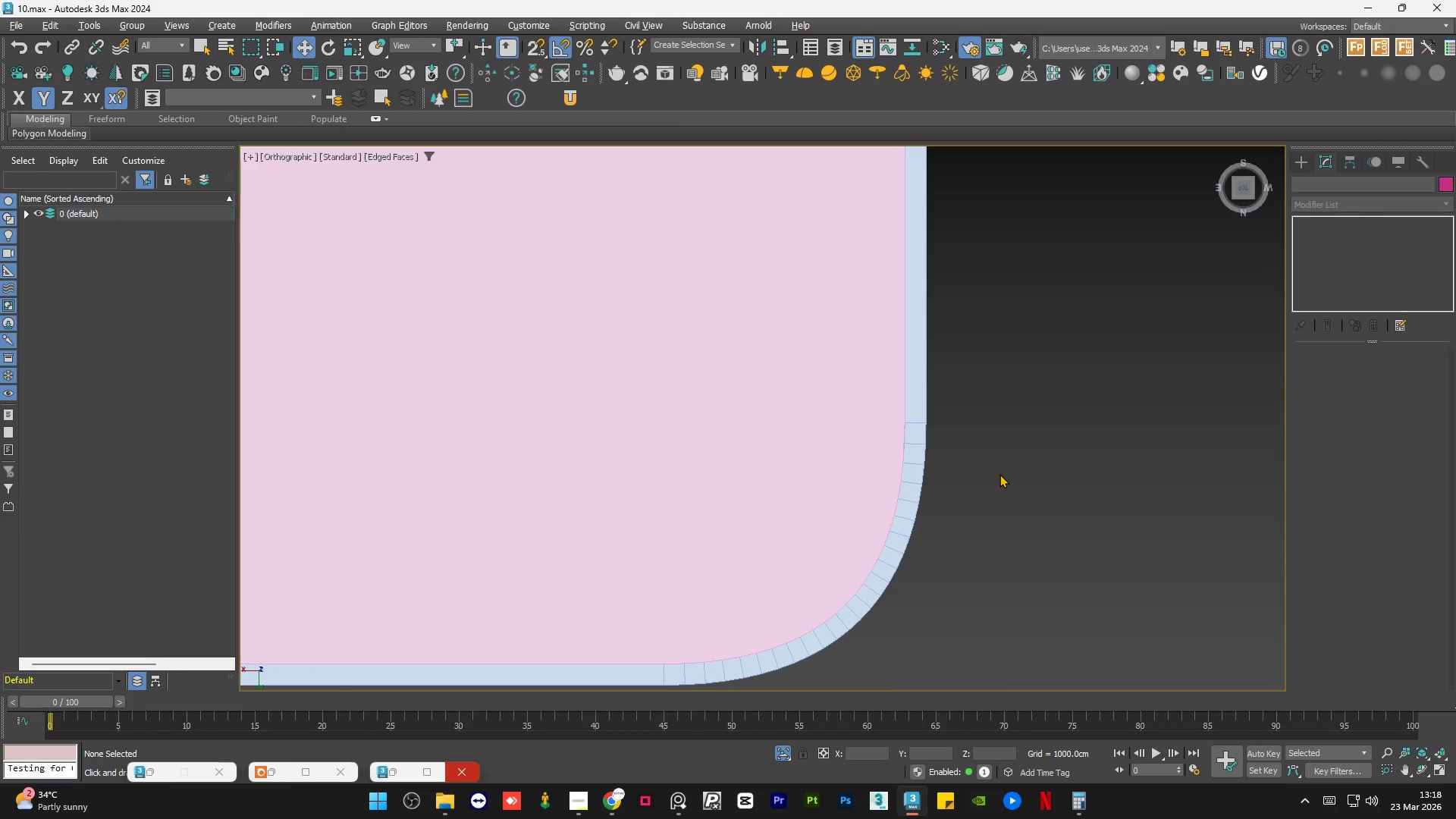 
scroll: coordinate [931, 450], scroll_direction: down, amount: 4.0
 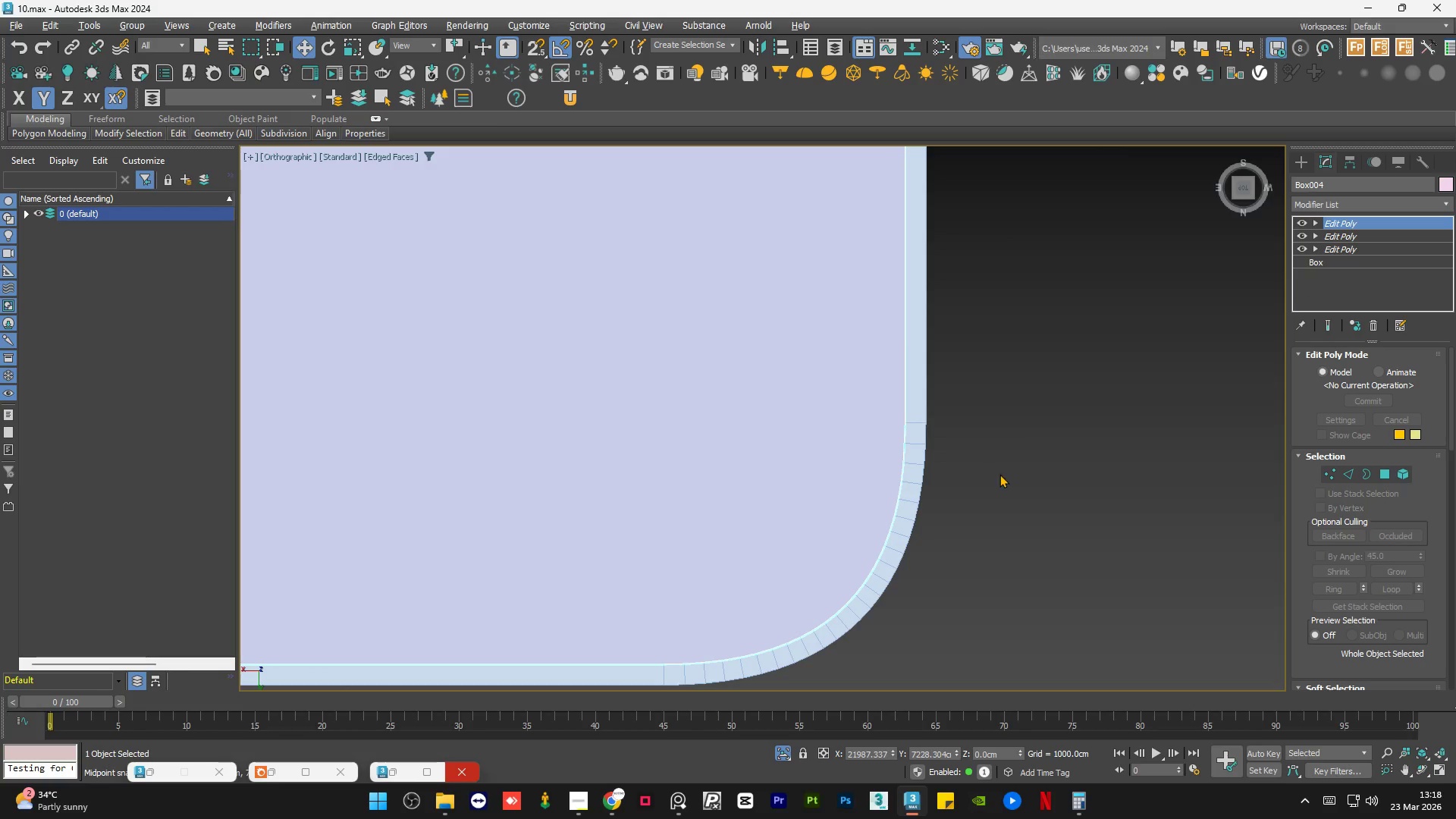 
hold_key(key=AltLeft, duration=1.28)
 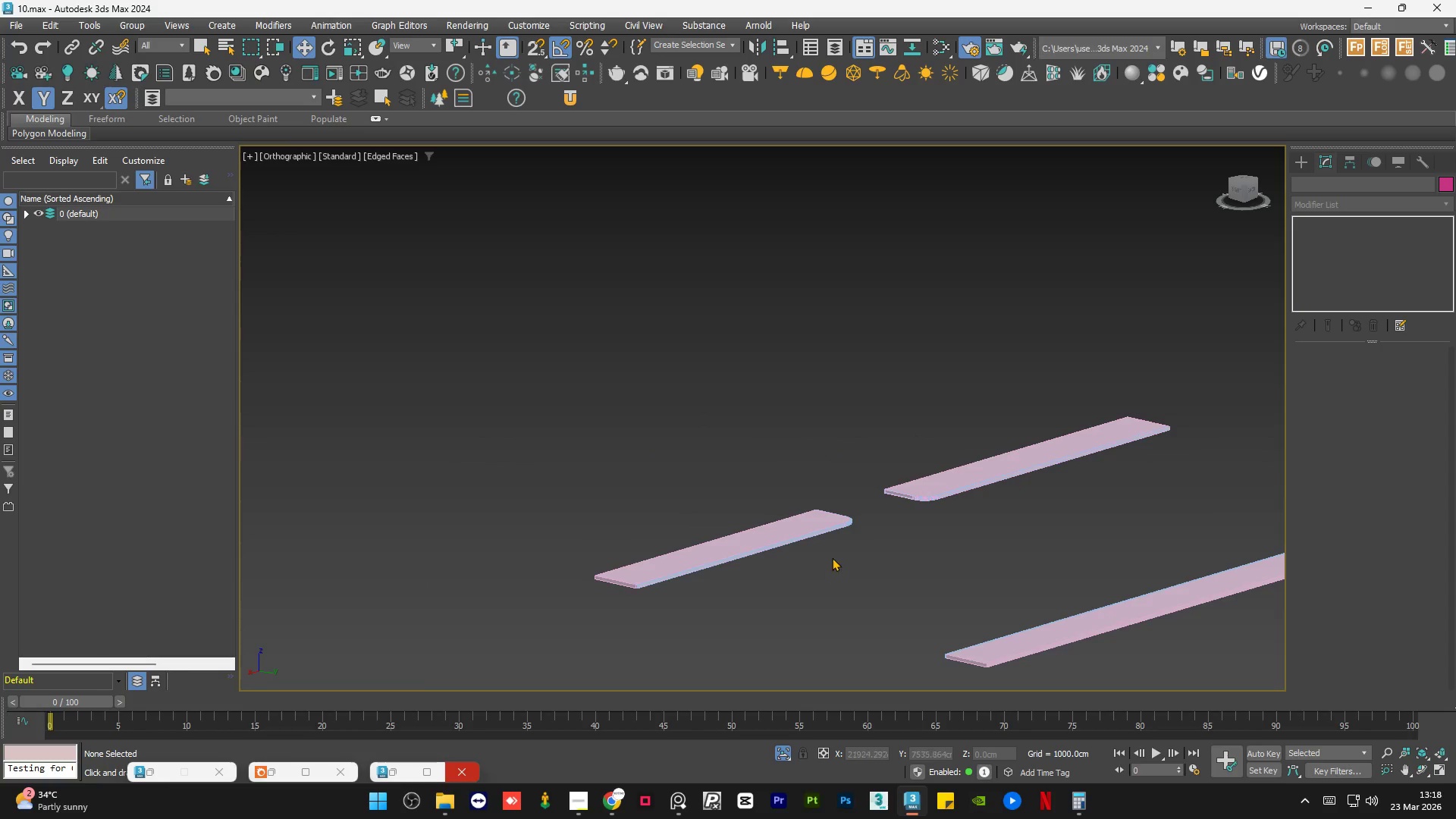 
scroll: coordinate [811, 499], scroll_direction: down, amount: 7.0
 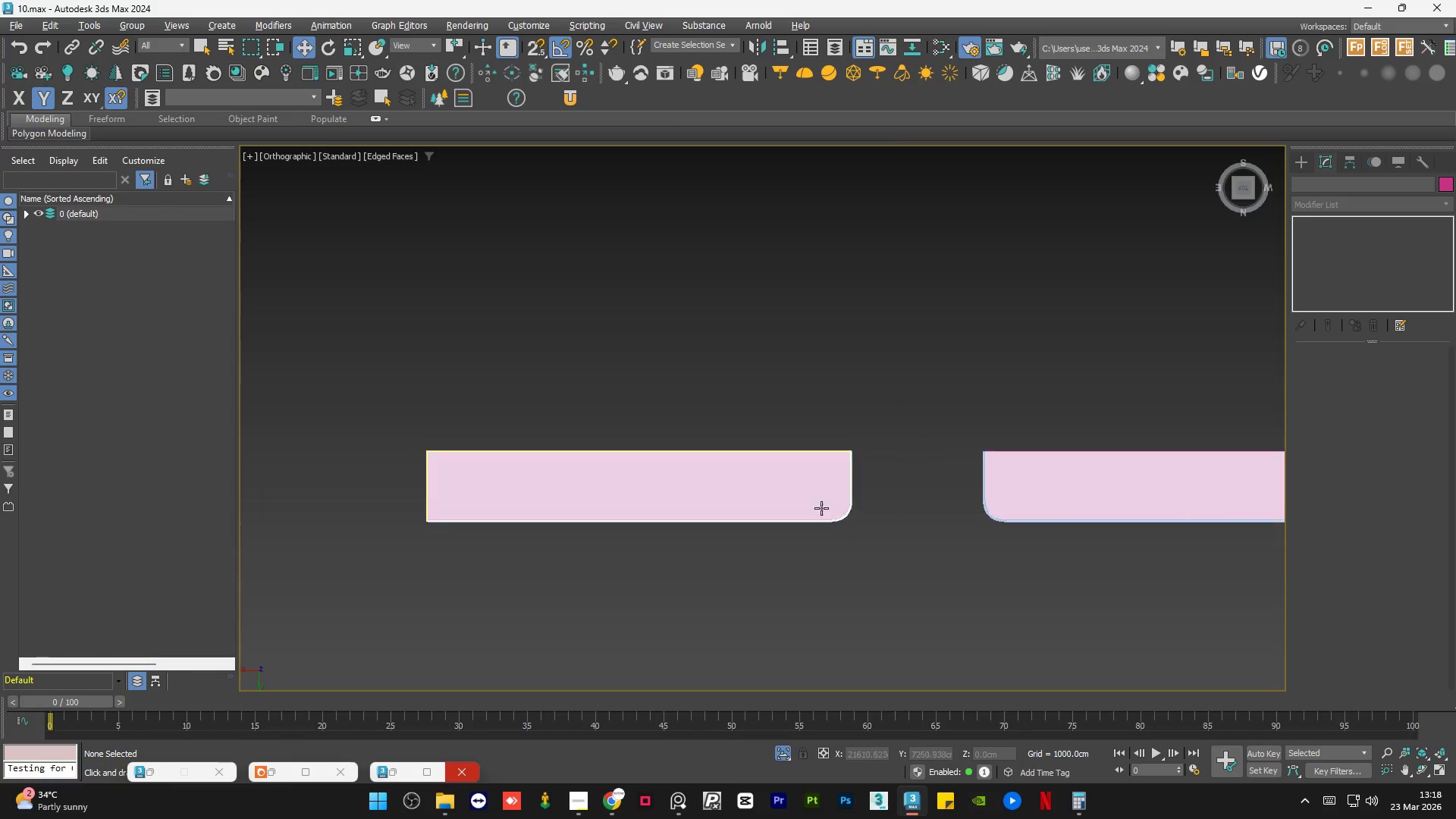 
hold_key(key=AltLeft, duration=4.06)
 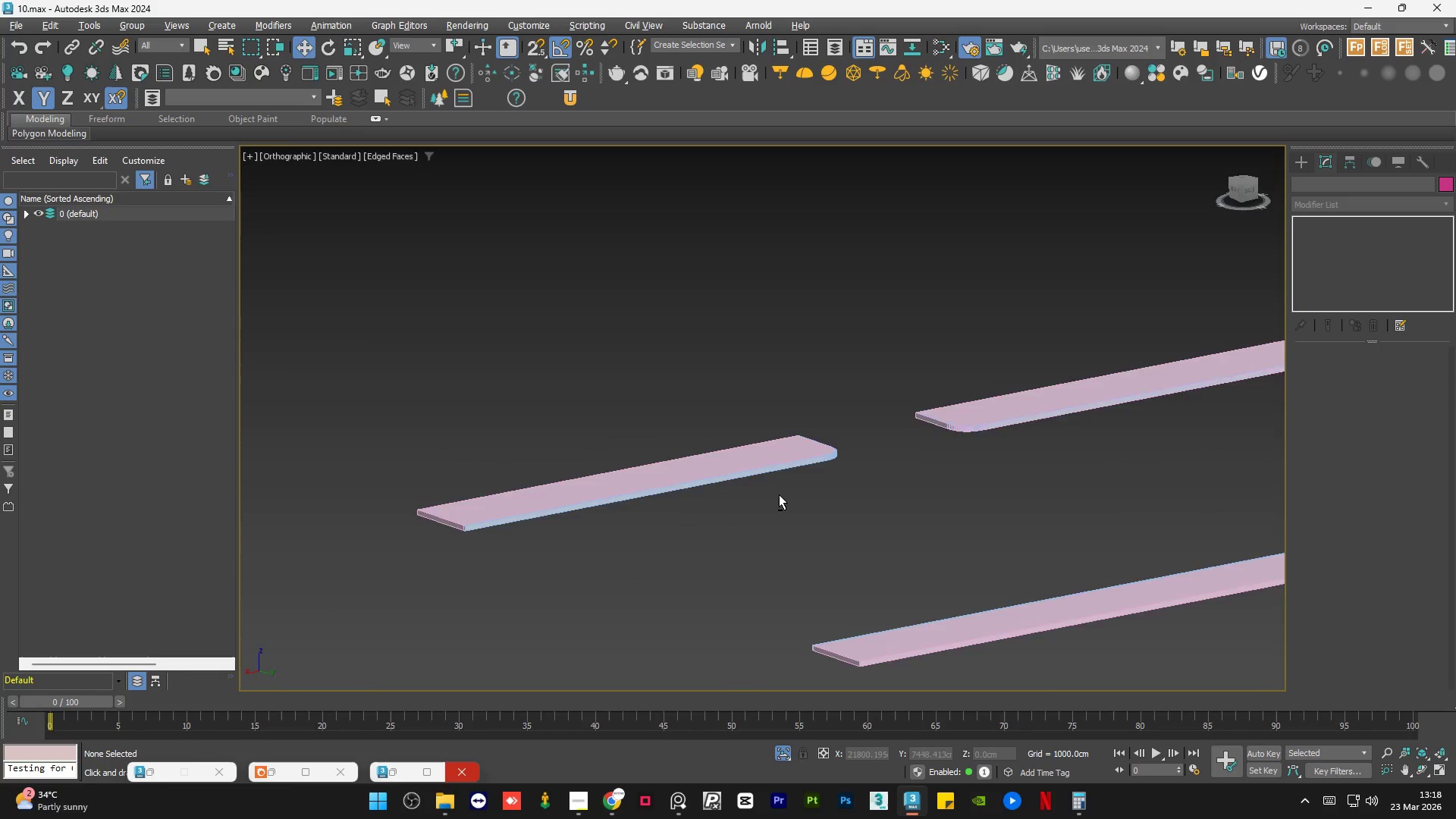 
scroll: coordinate [847, 521], scroll_direction: up, amount: 9.0
 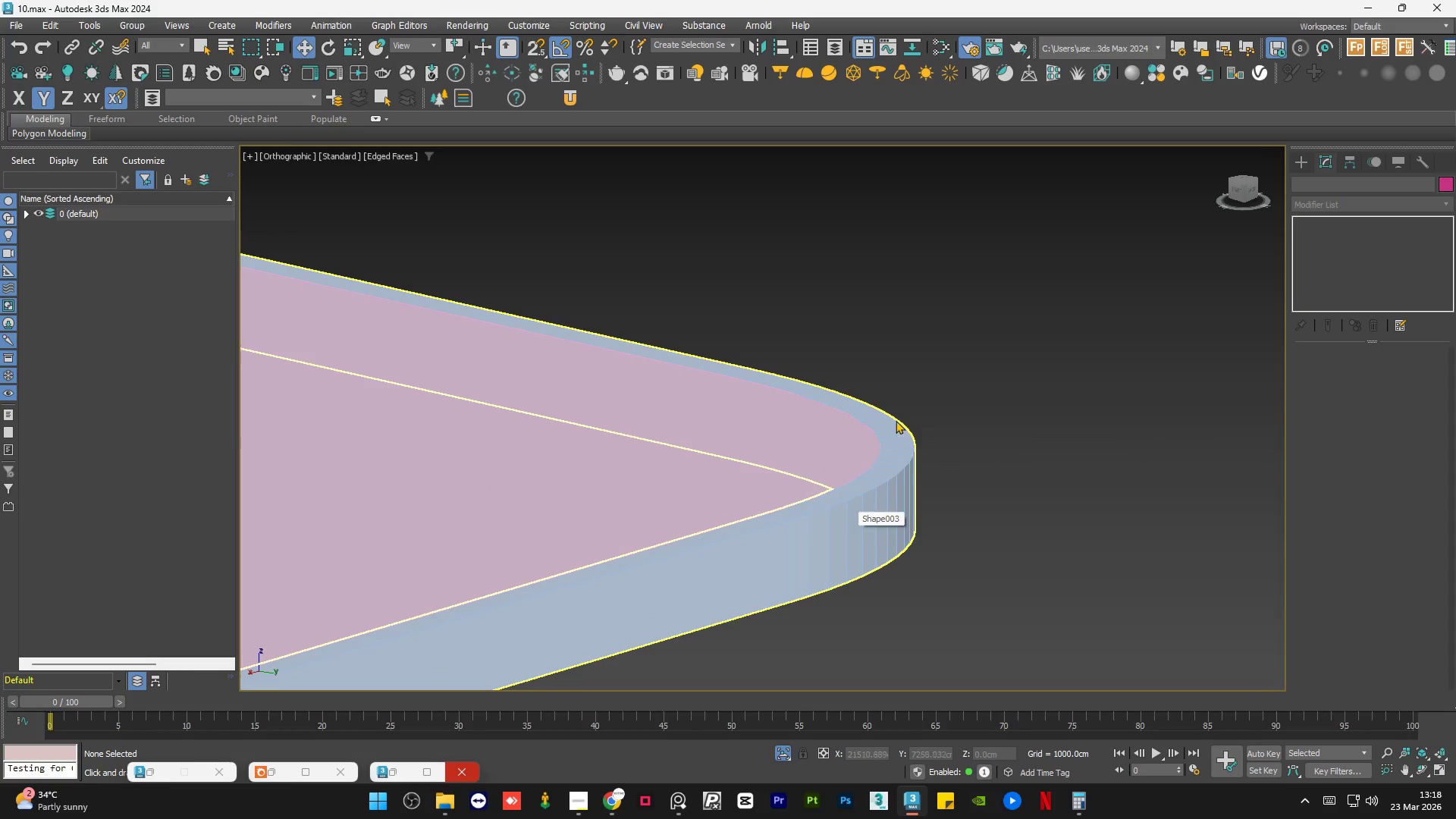 
hold_key(key=AltLeft, duration=0.97)
 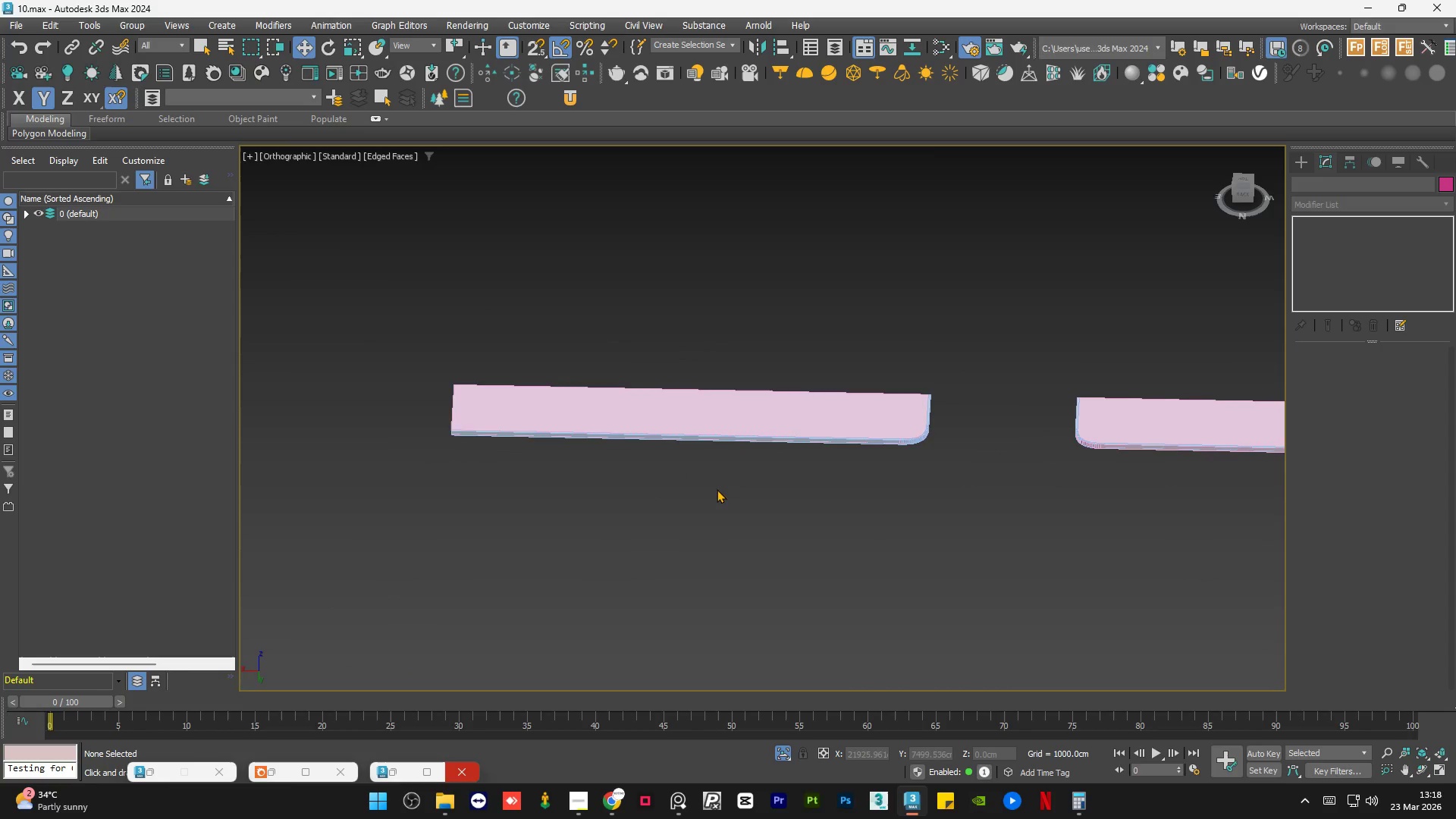 
scroll: coordinate [764, 472], scroll_direction: down, amount: 9.0
 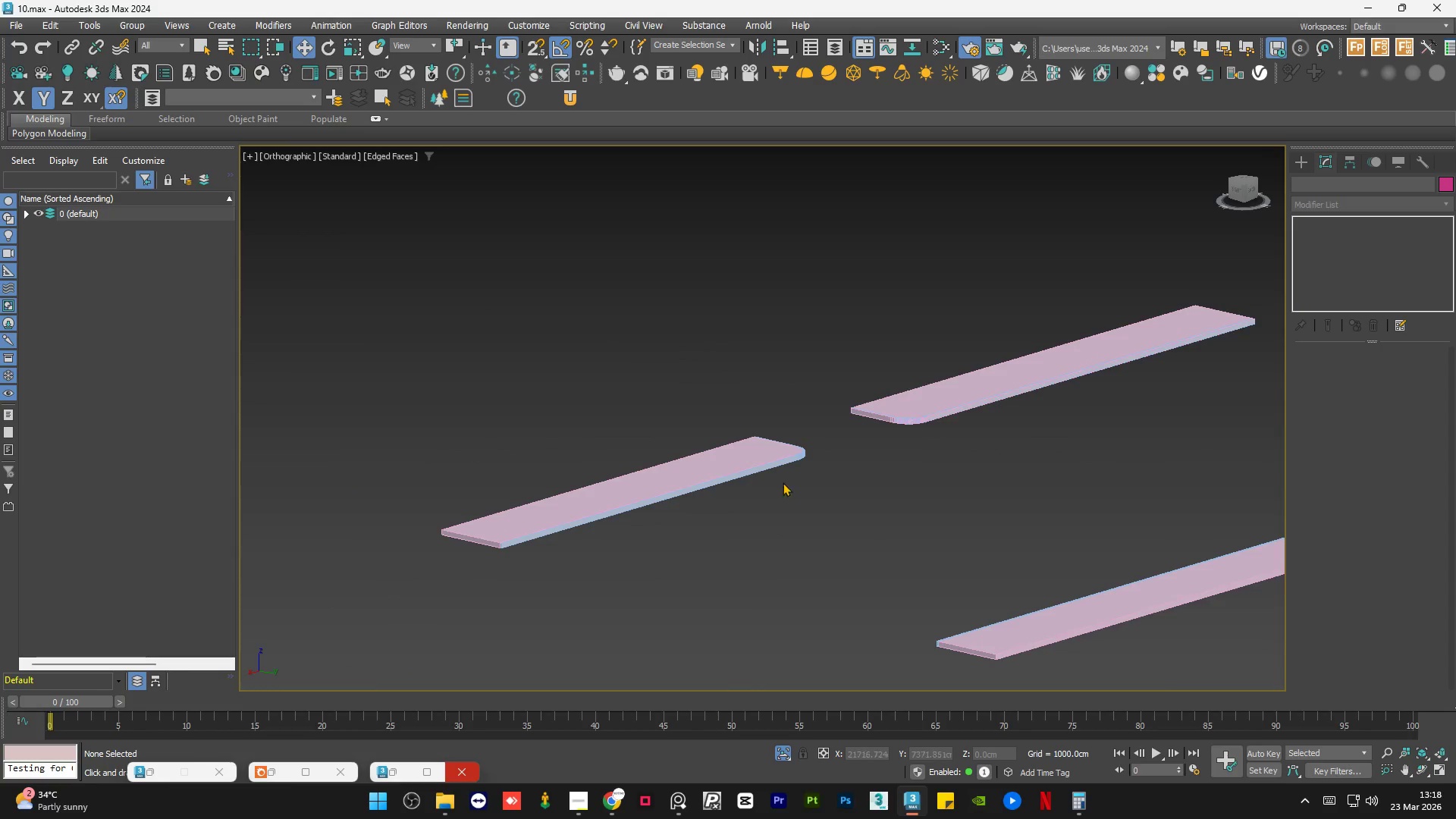 
hold_key(key=AltLeft, duration=0.7)
 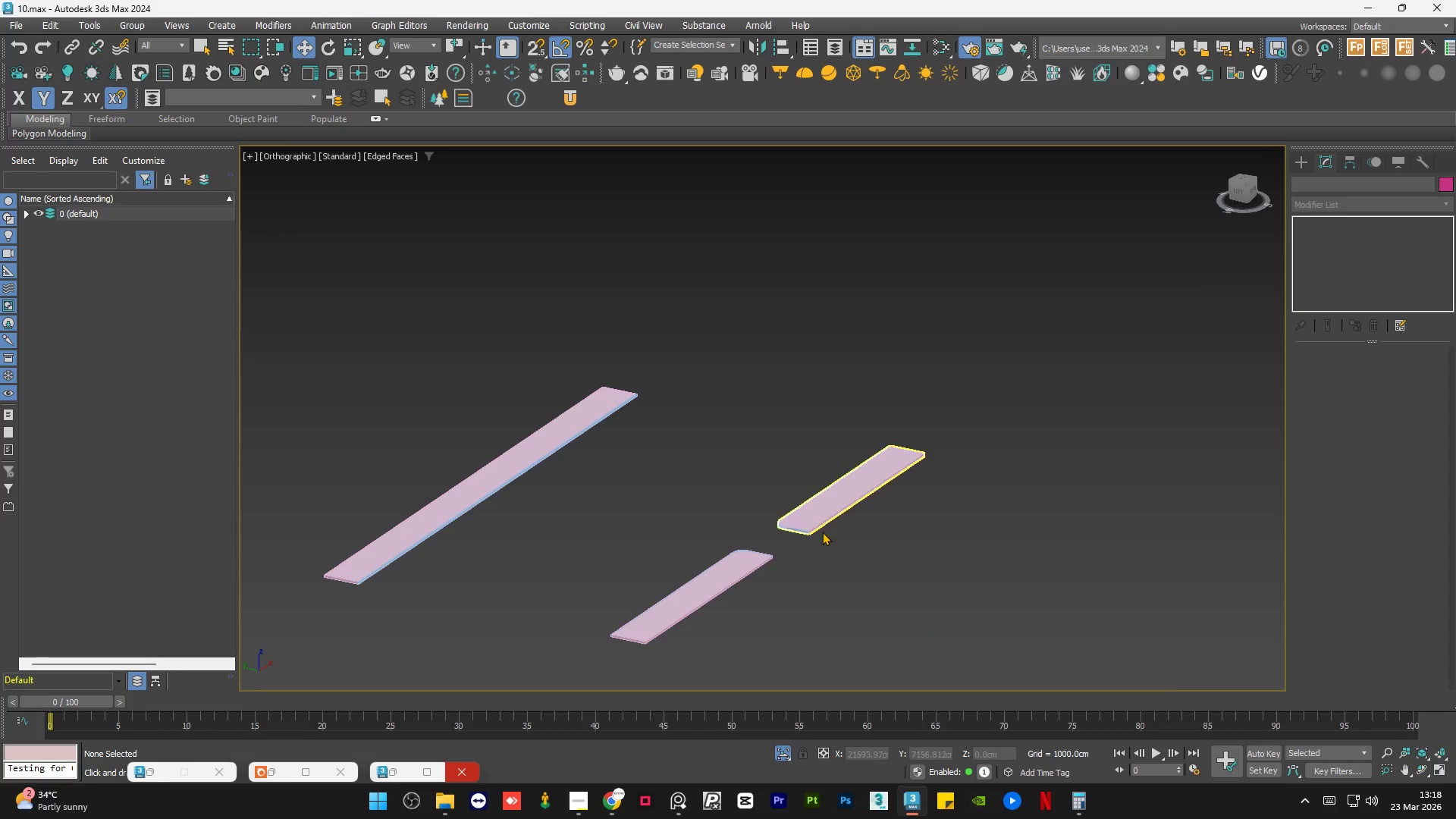 
scroll: coordinate [714, 467], scroll_direction: down, amount: 2.0
 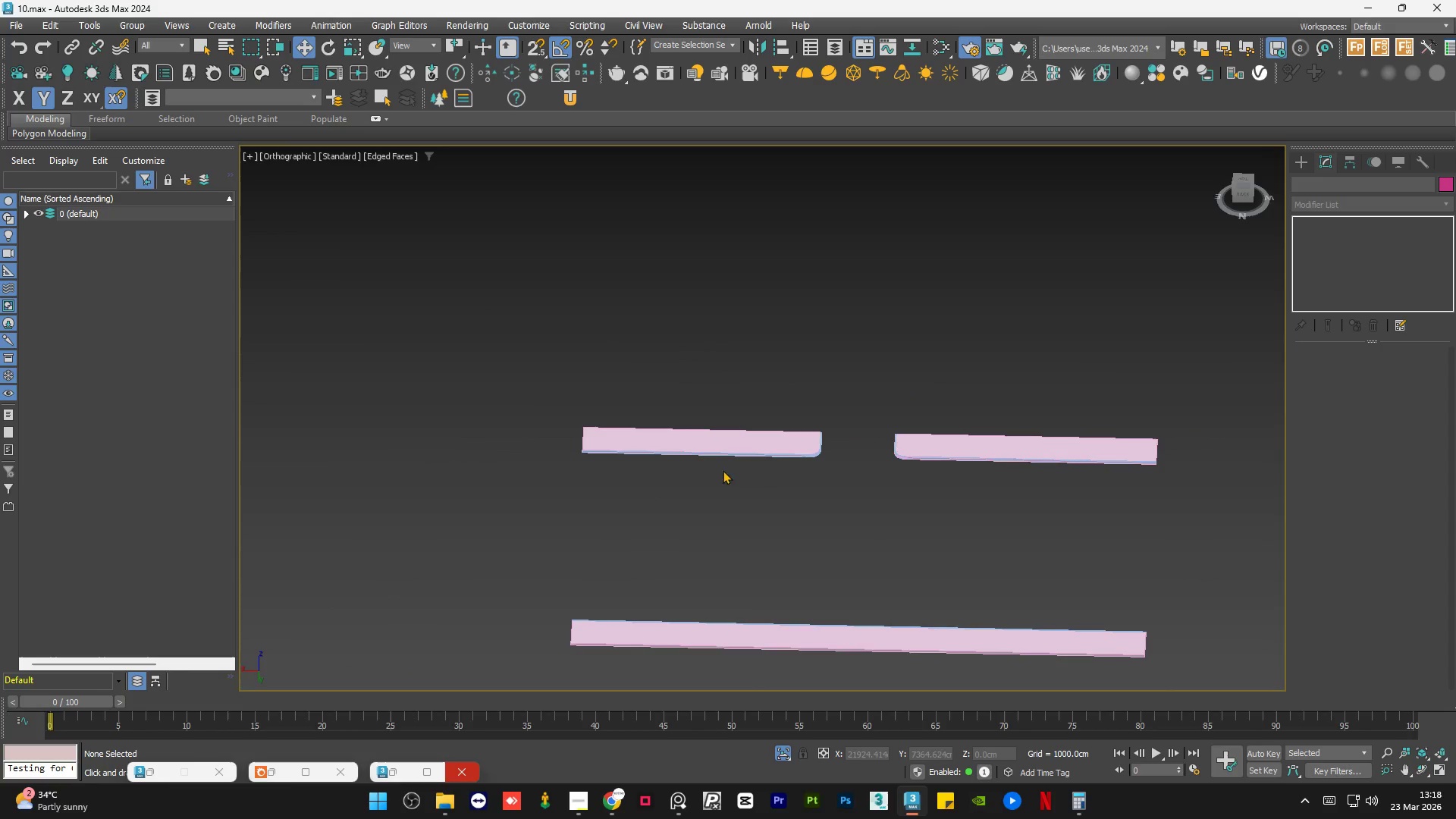 
scroll: coordinate [981, 622], scroll_direction: up, amount: 12.0
 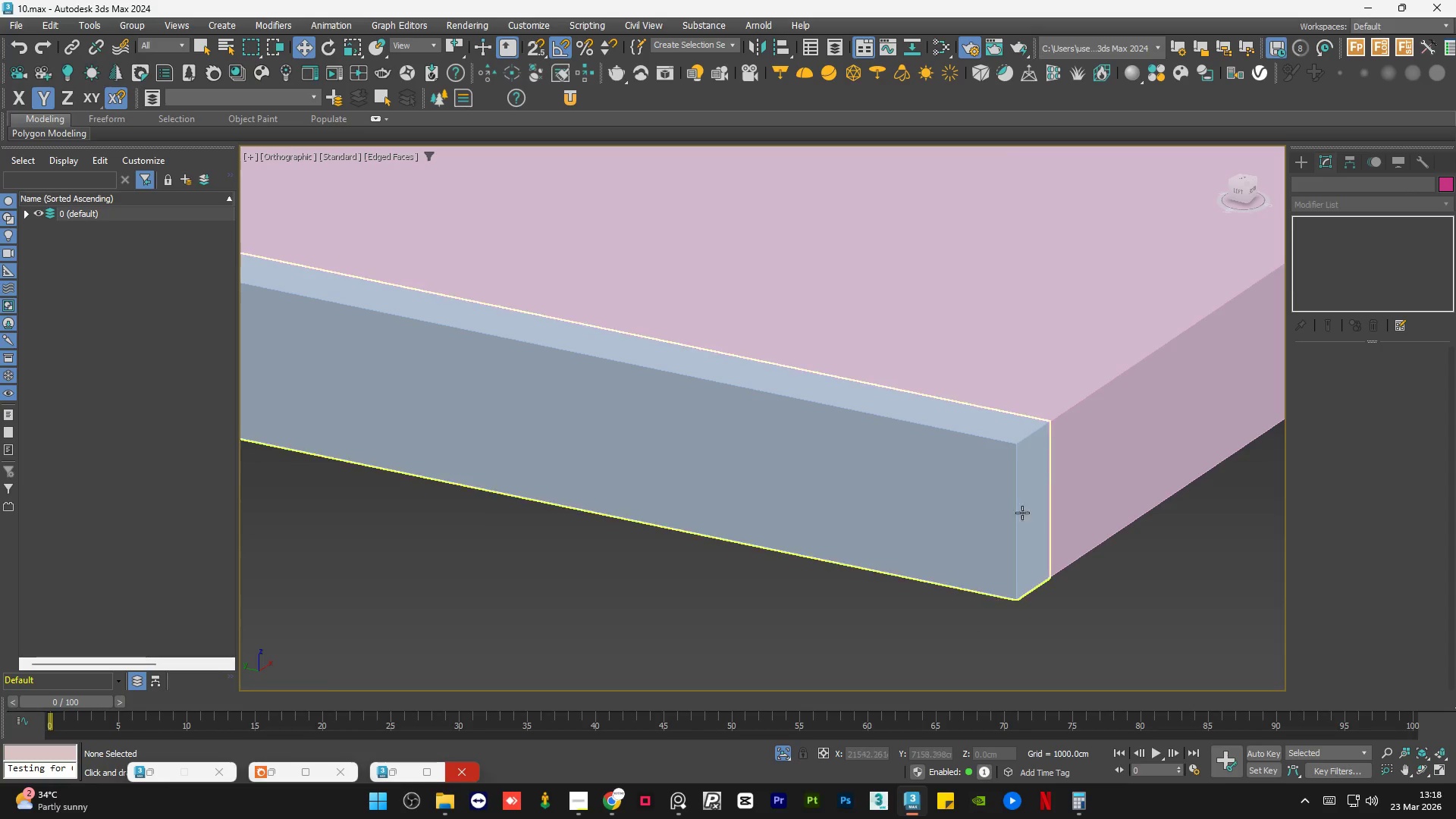 
scroll: coordinate [1018, 441], scroll_direction: none, amount: 0.0
 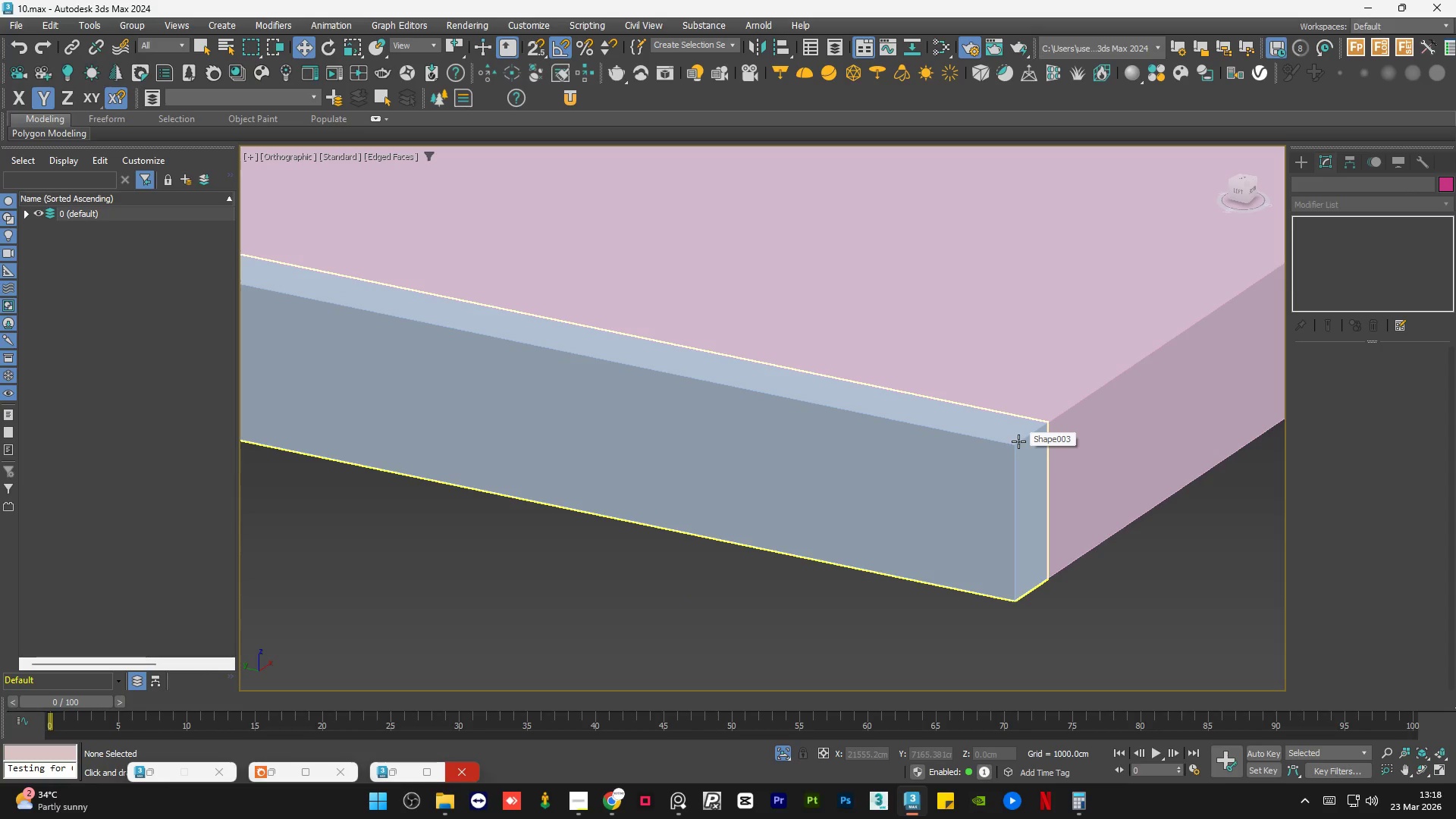 
key(Alt+AltLeft)
 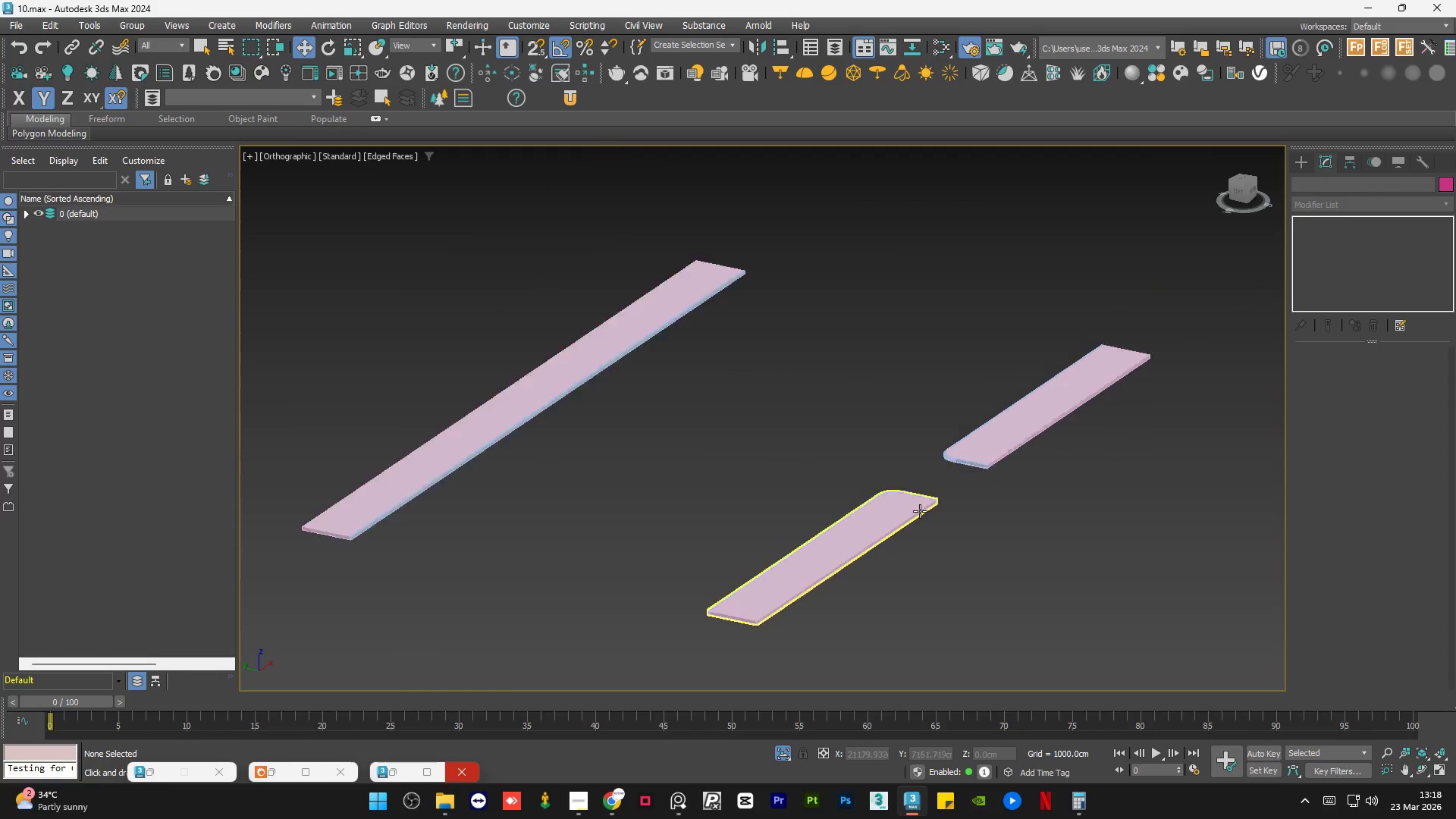 
hold_key(key=AltLeft, duration=1.05)
 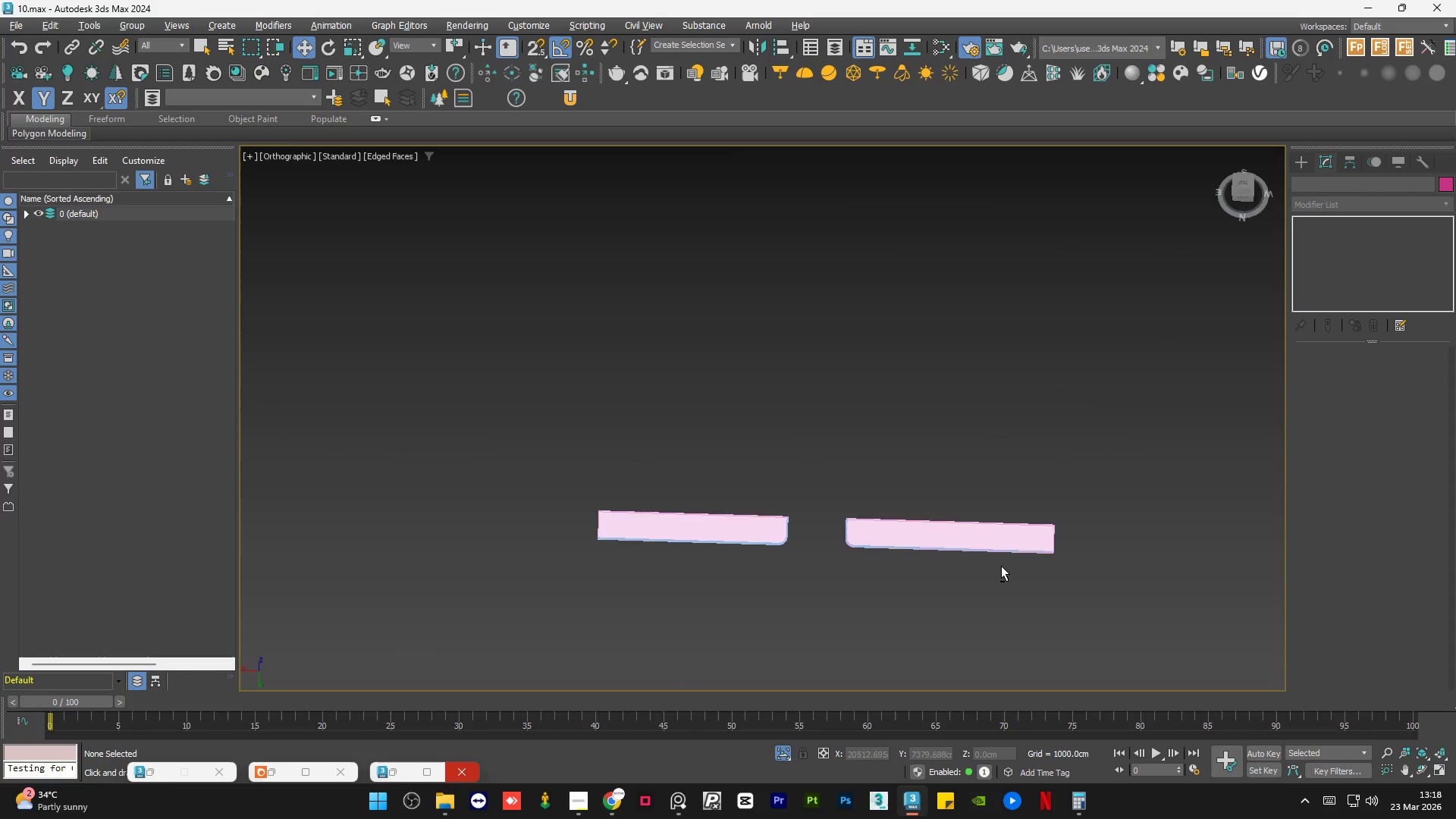 
scroll: coordinate [918, 512], scroll_direction: down, amount: 13.0
 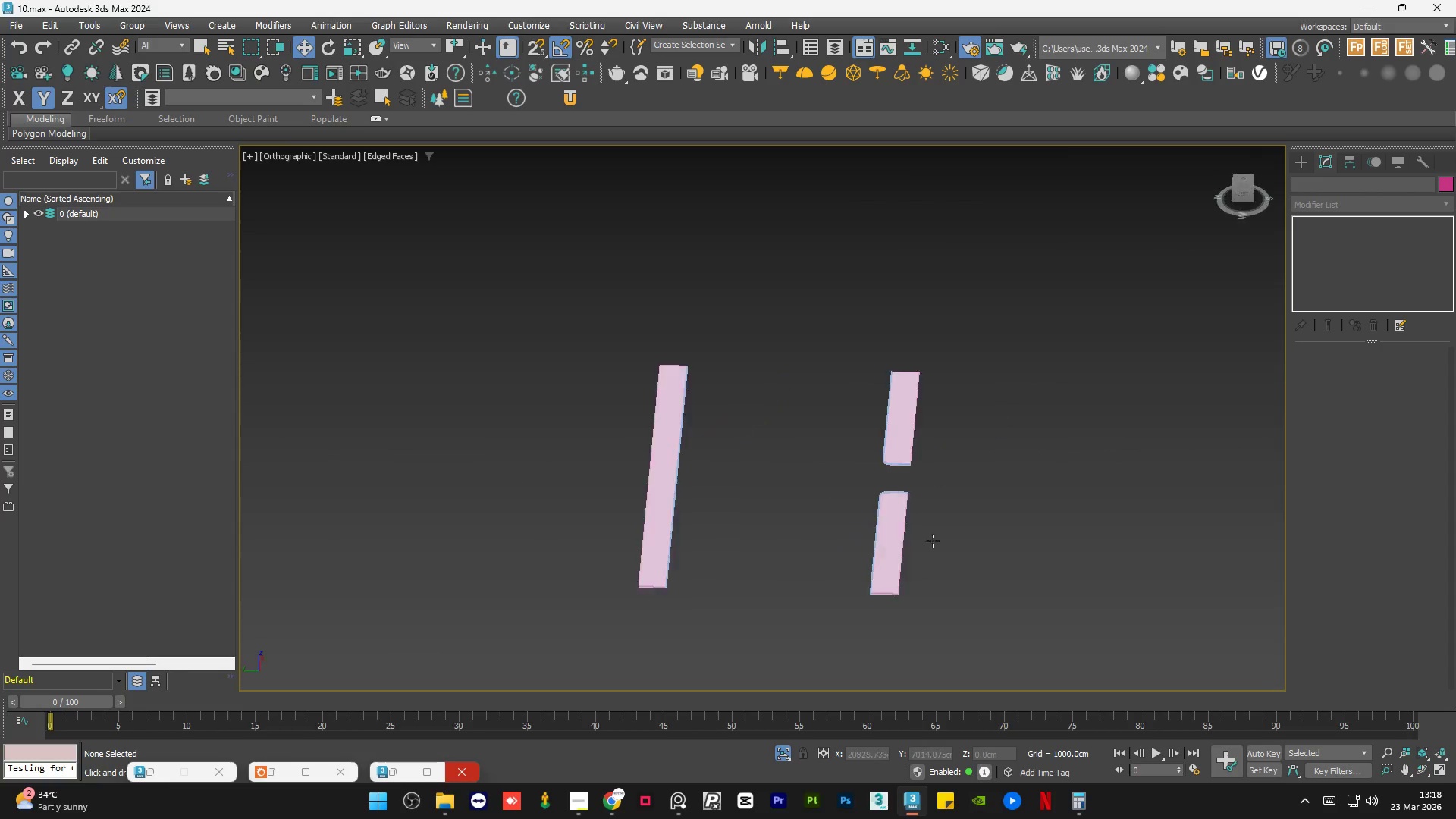 
scroll: coordinate [981, 560], scroll_direction: up, amount: 1.0
 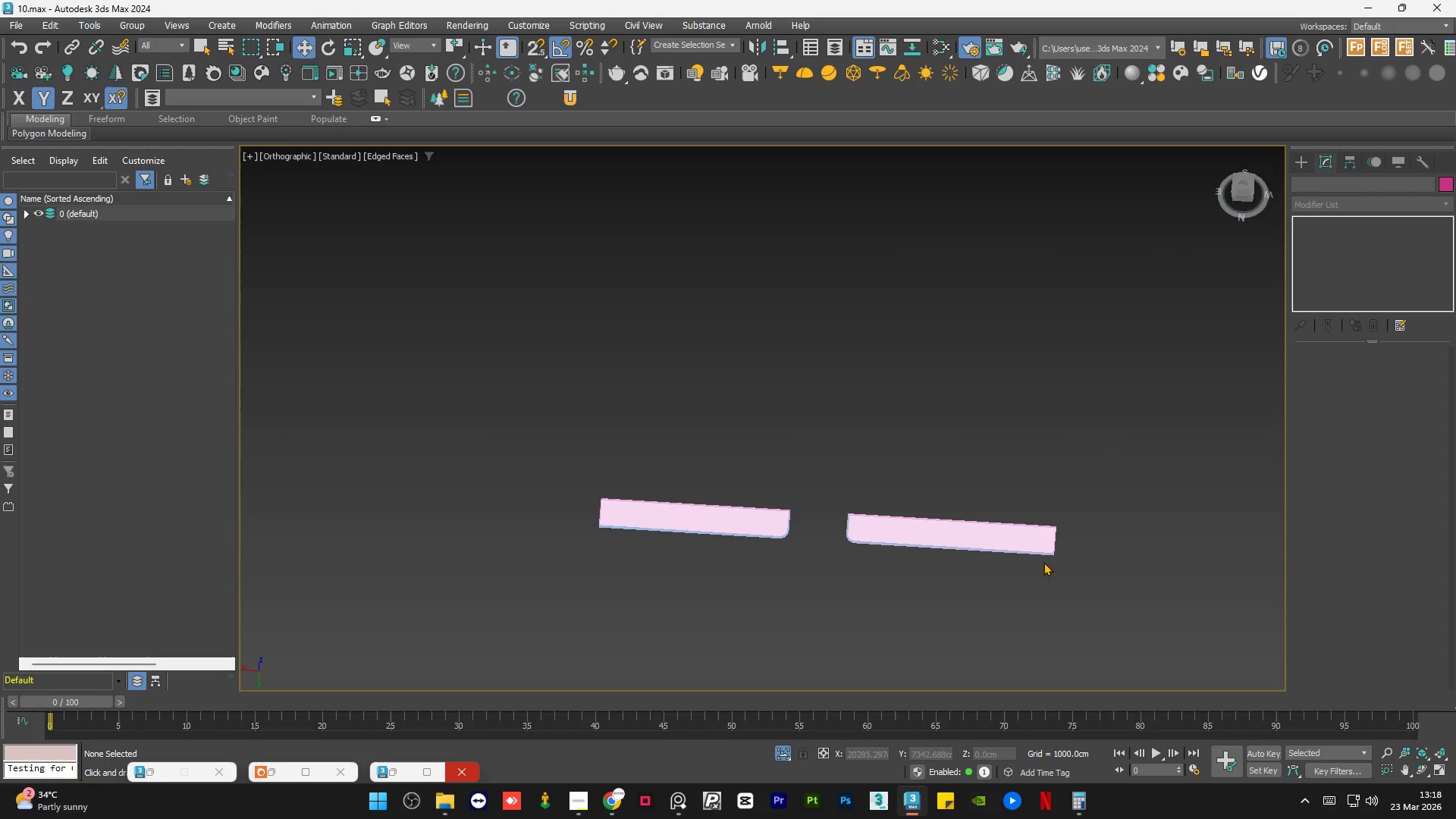 
hold_key(key=AltLeft, duration=0.36)
 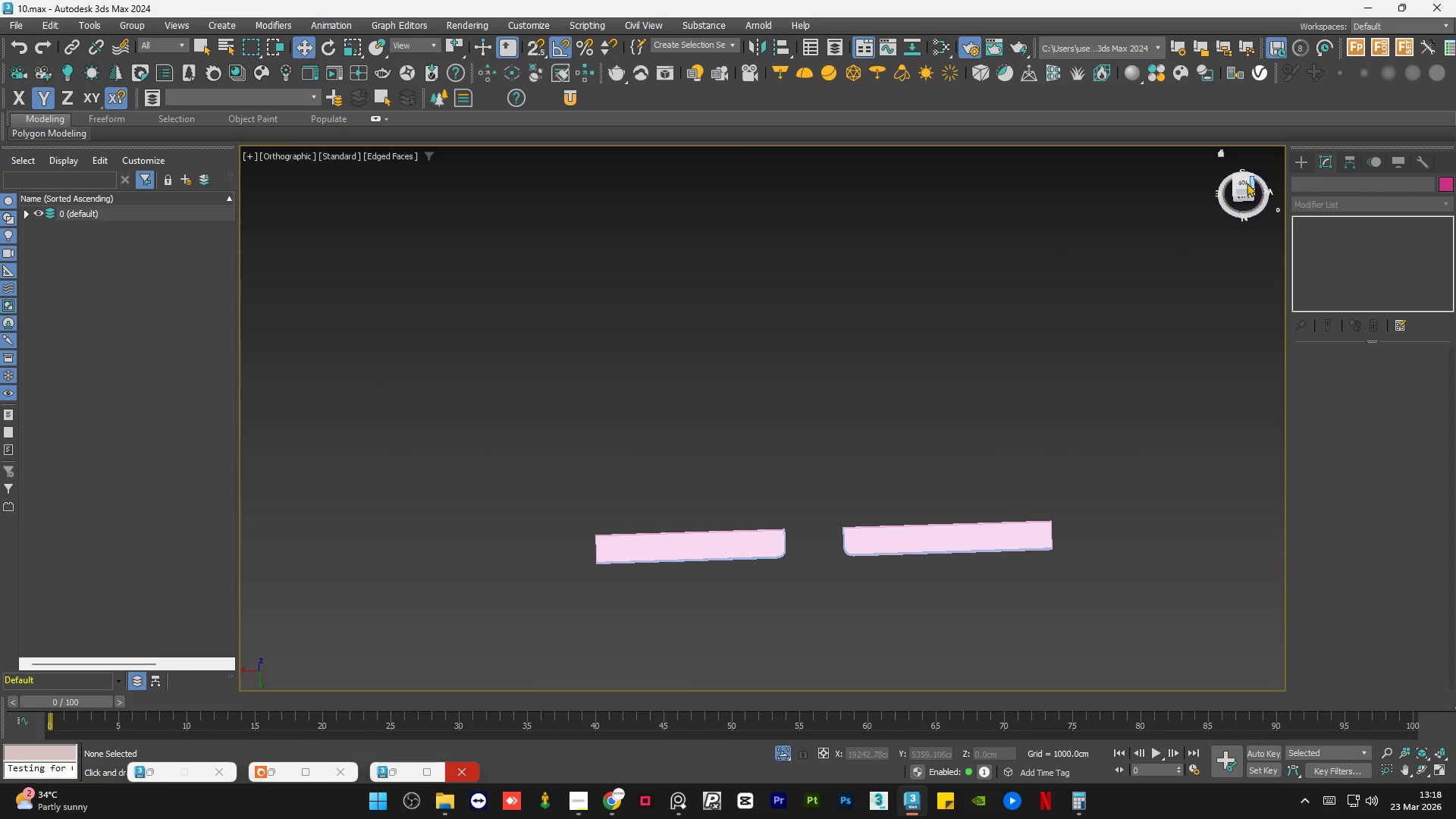 
left_click([1245, 183])
 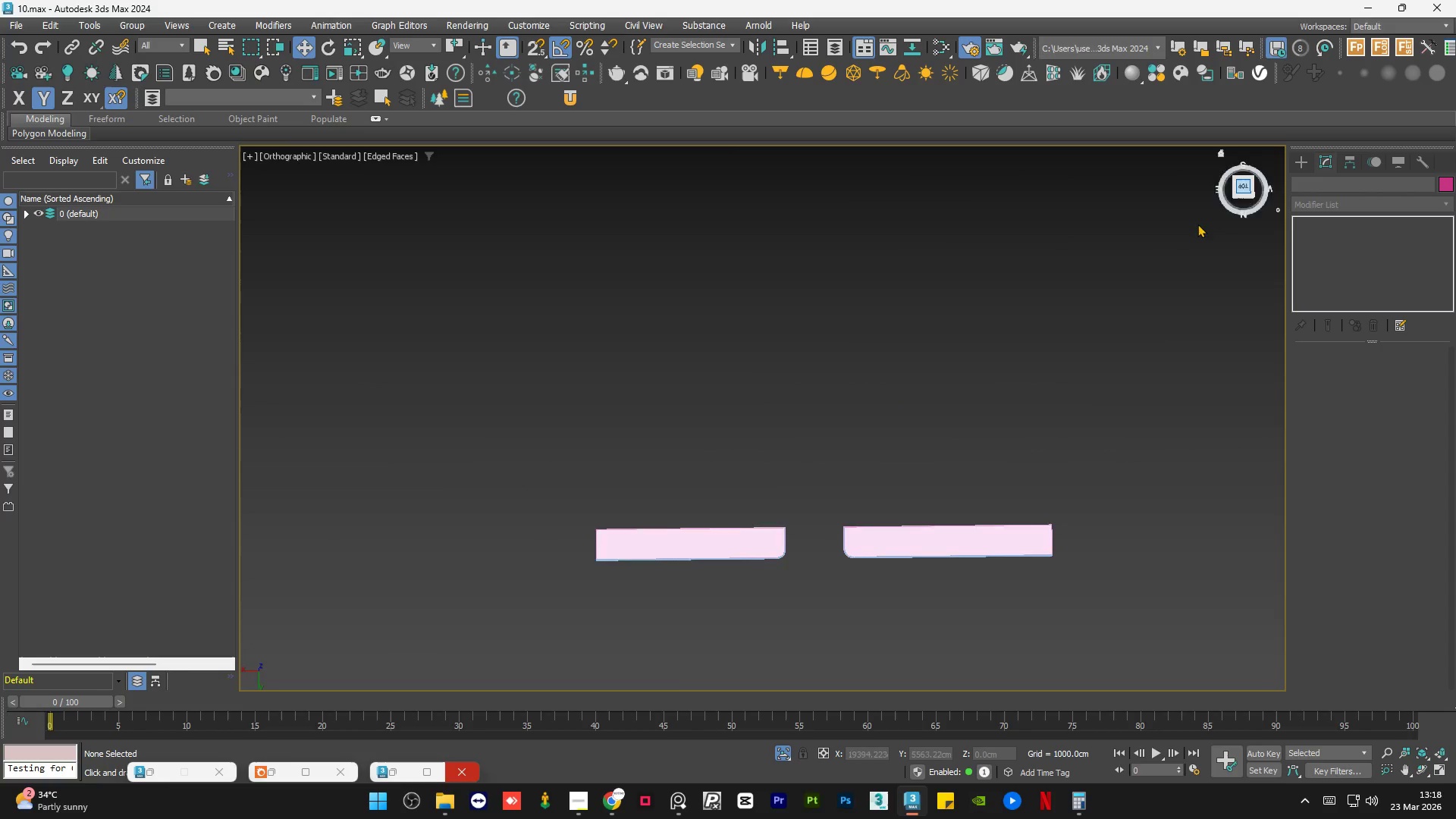 
key(Z)
 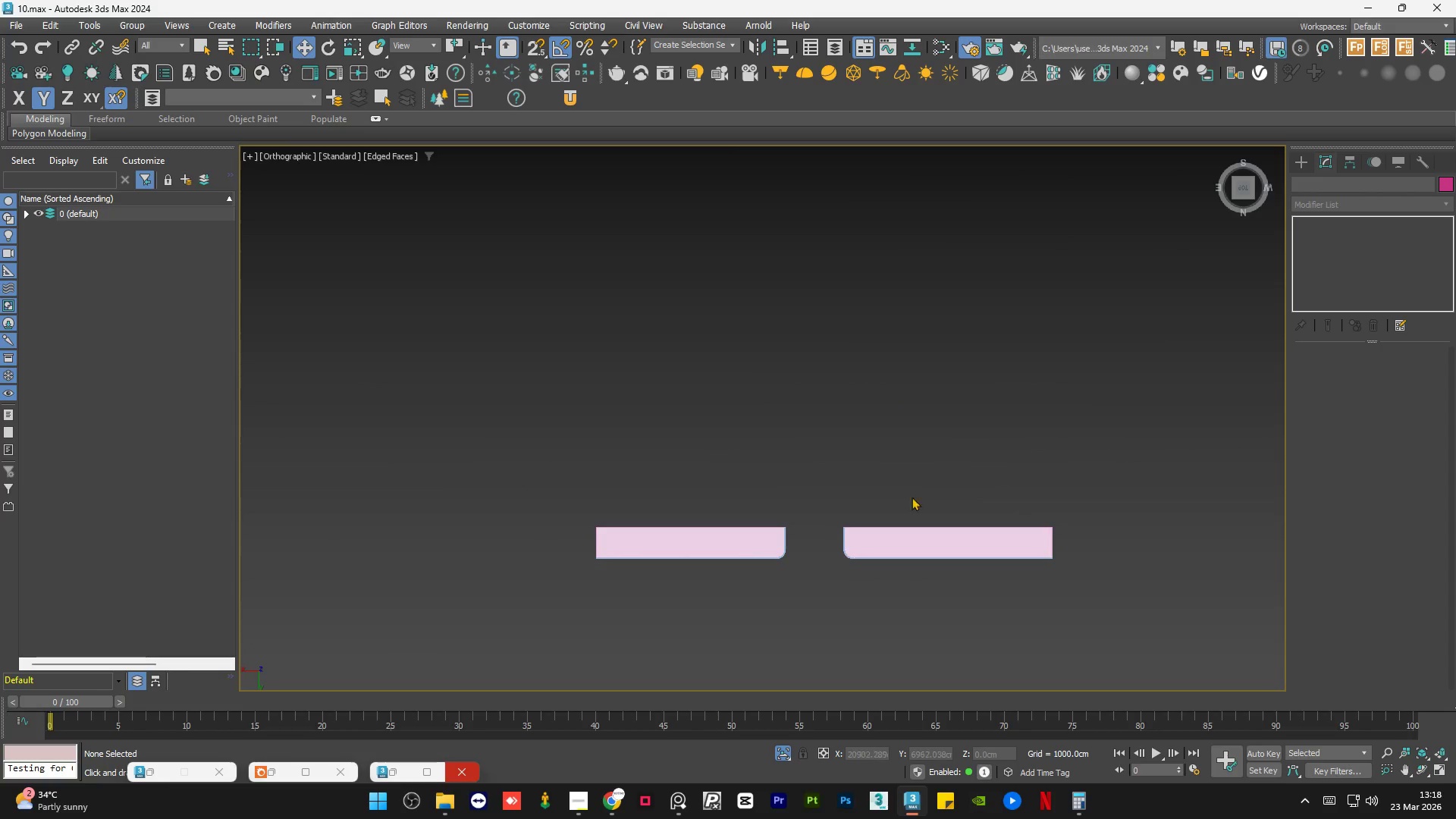 
left_click([792, 494])
 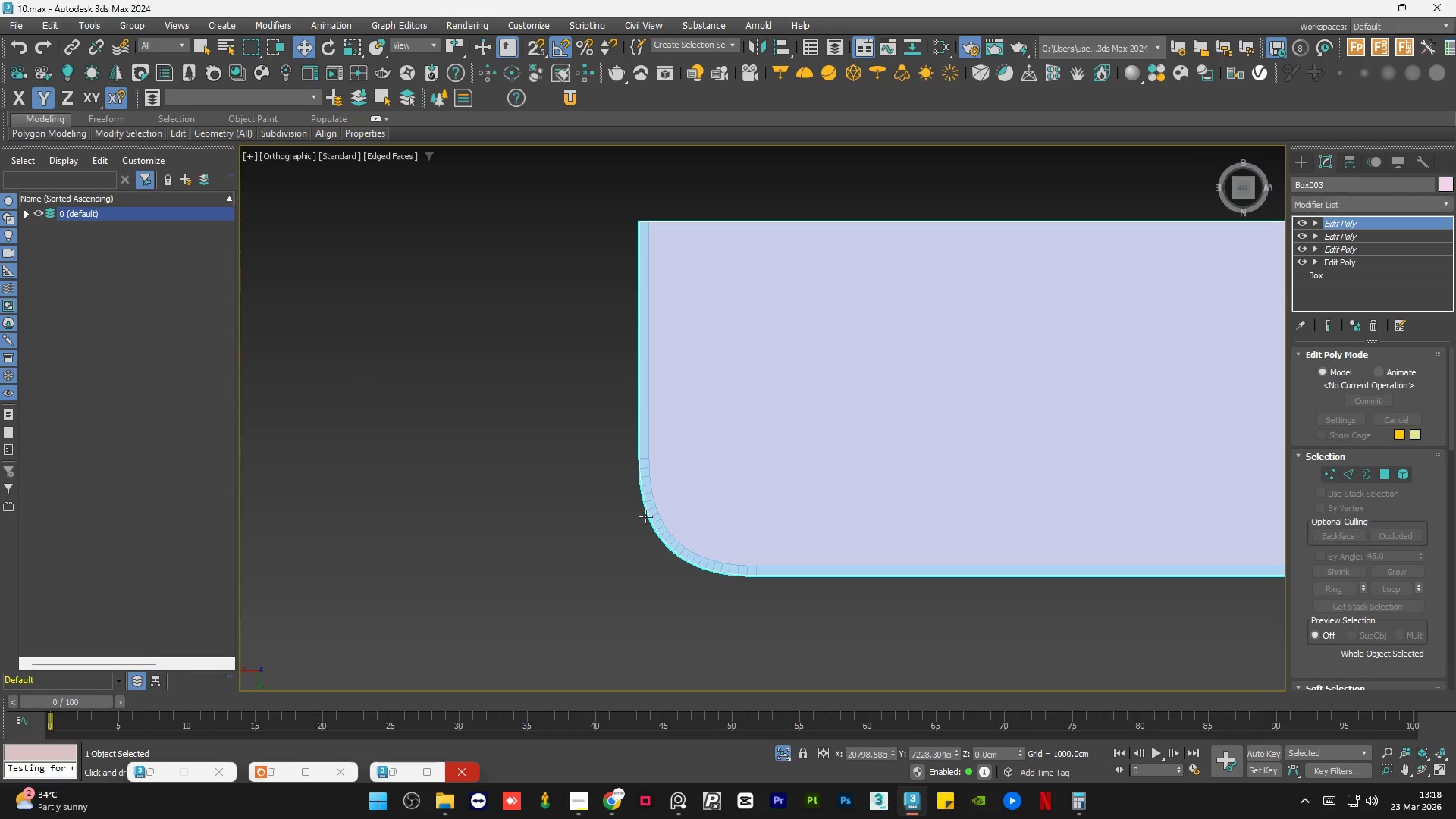 
scroll: coordinate [861, 557], scroll_direction: up, amount: 7.0
 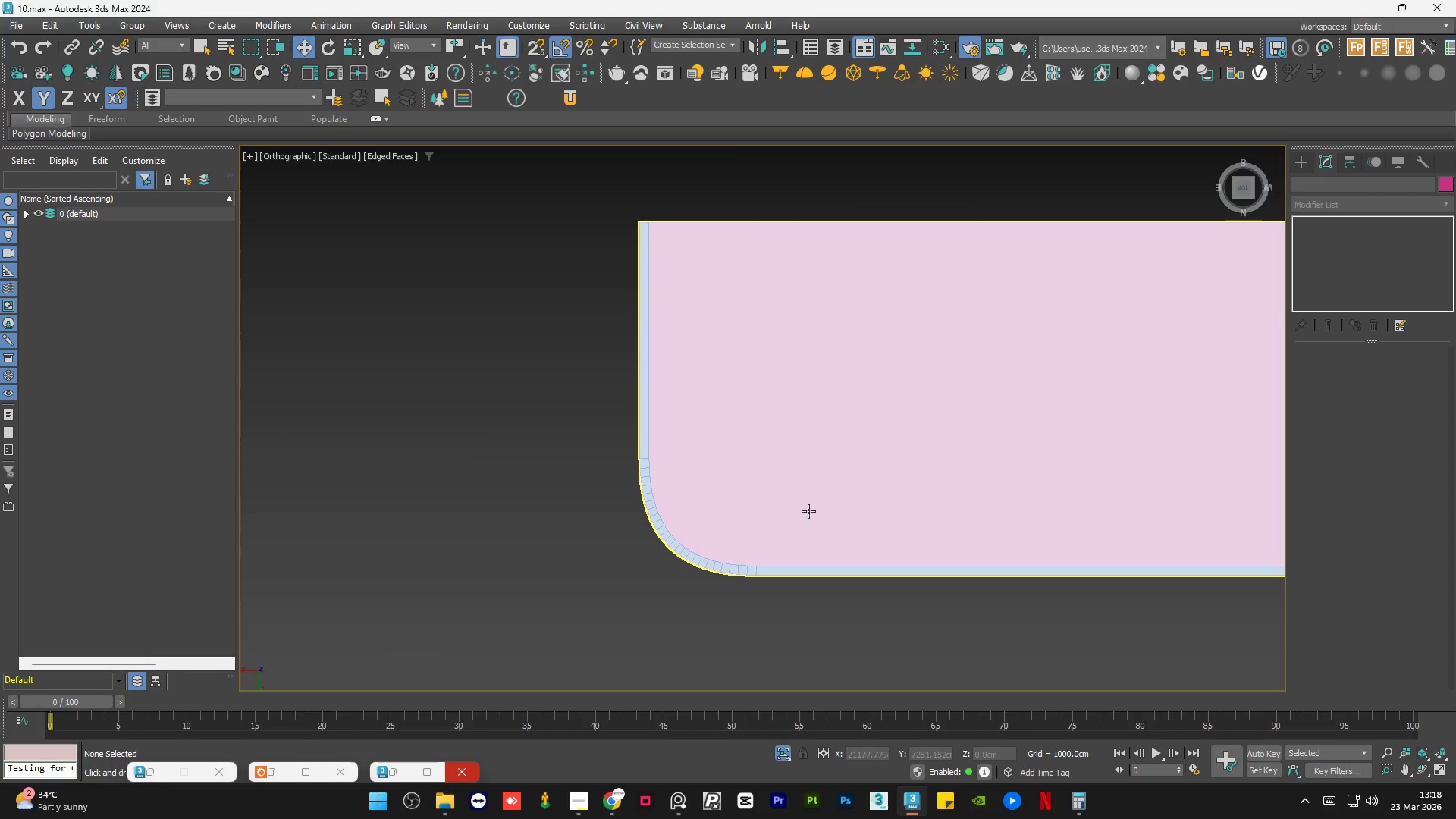 
scroll: coordinate [478, 503], scroll_direction: down, amount: 2.0
 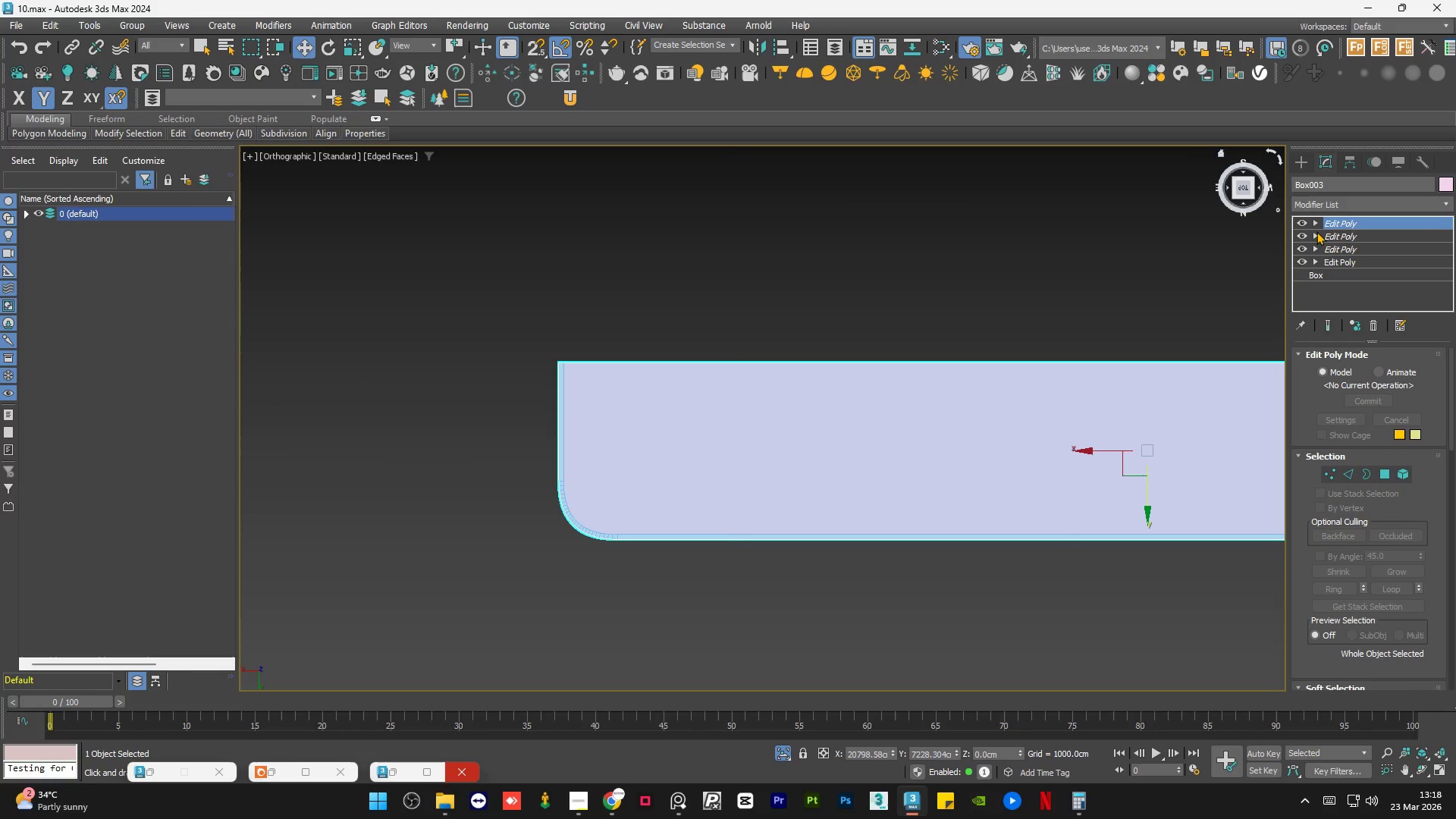 
left_click([1317, 221])
 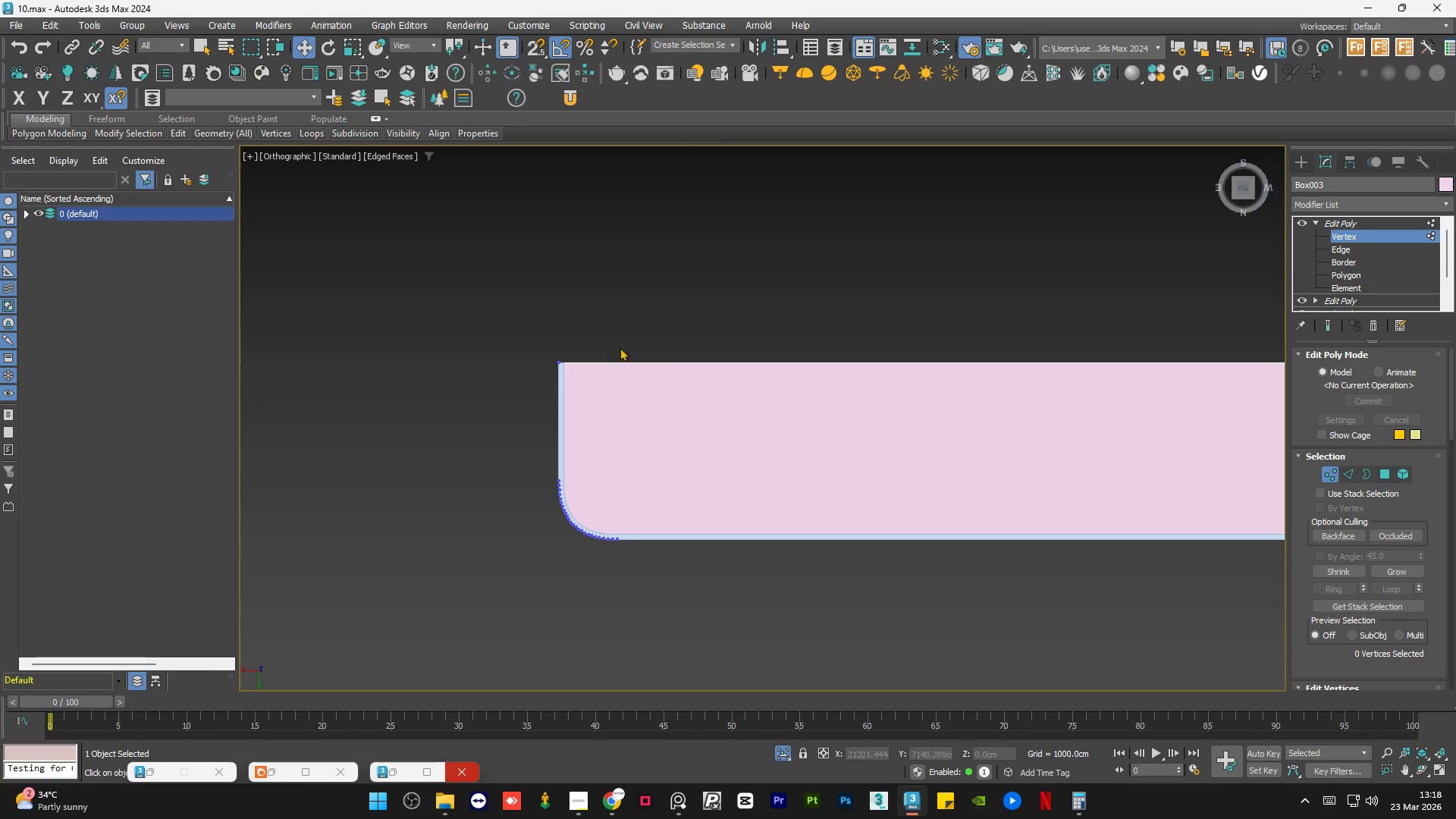 
left_click_drag(start_coordinate=[664, 321], to_coordinate=[500, 591])
 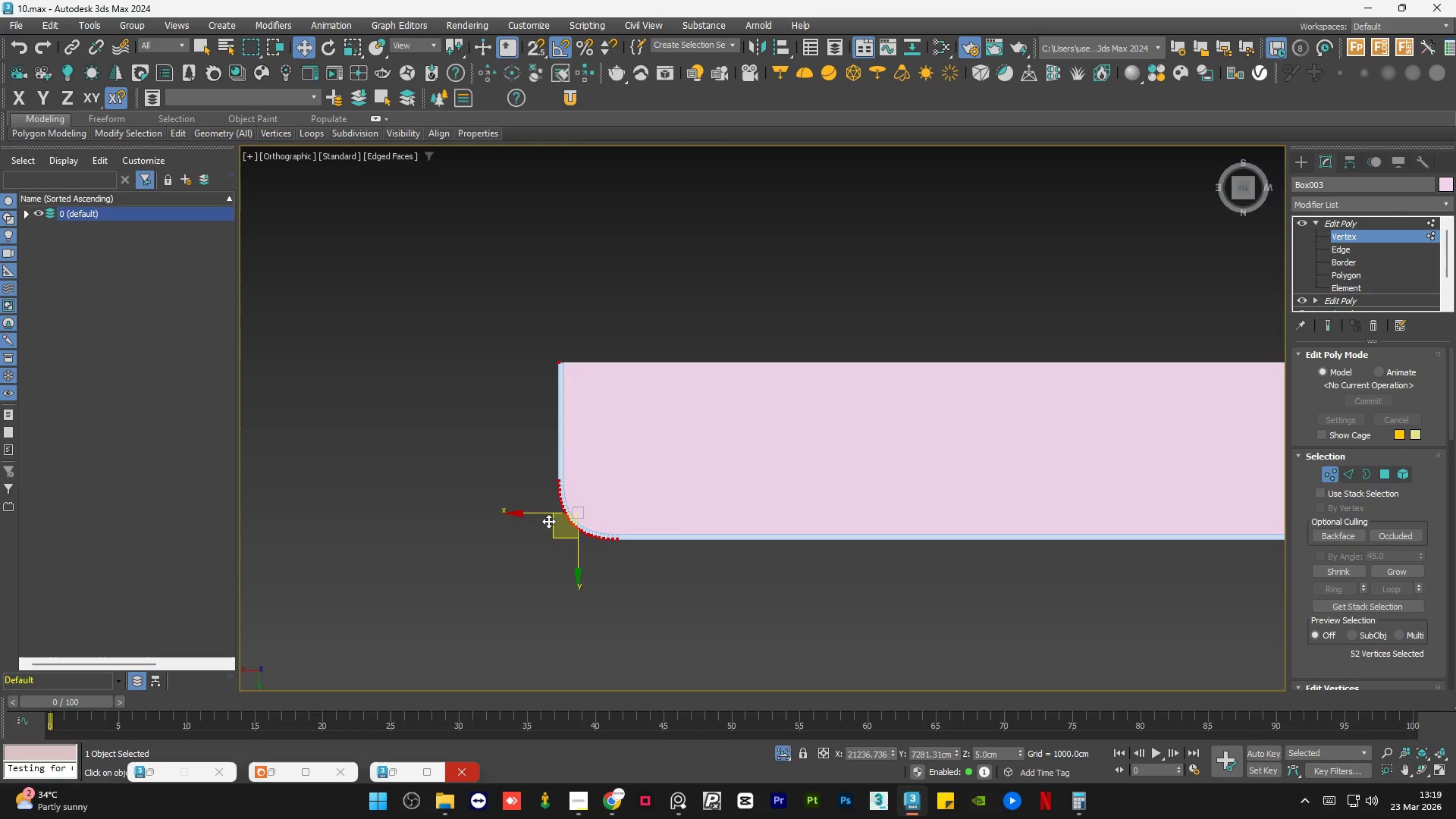 
scroll: coordinate [577, 517], scroll_direction: up, amount: 4.0
 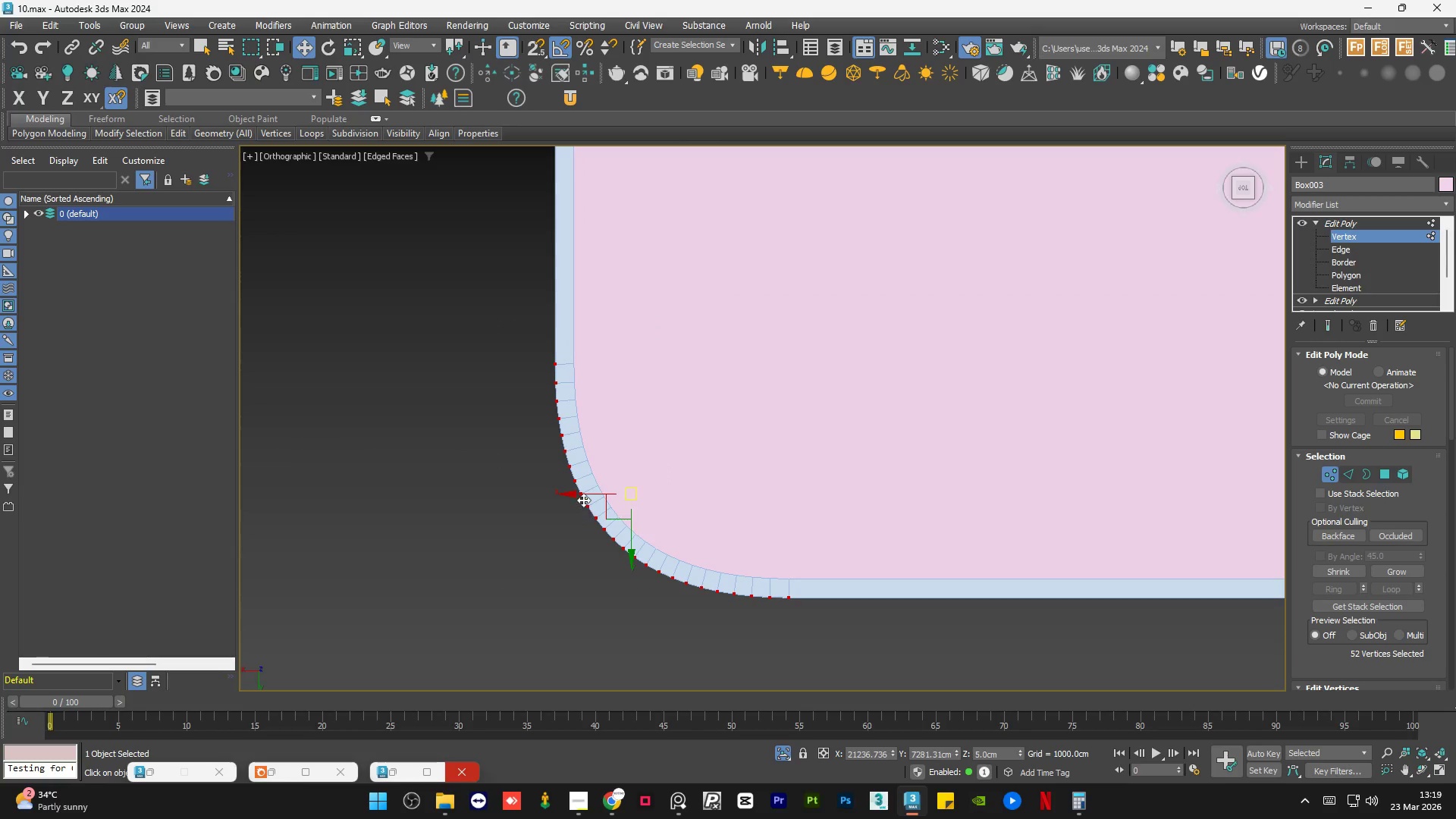 
left_click_drag(start_coordinate=[589, 494], to_coordinate=[607, 493])
 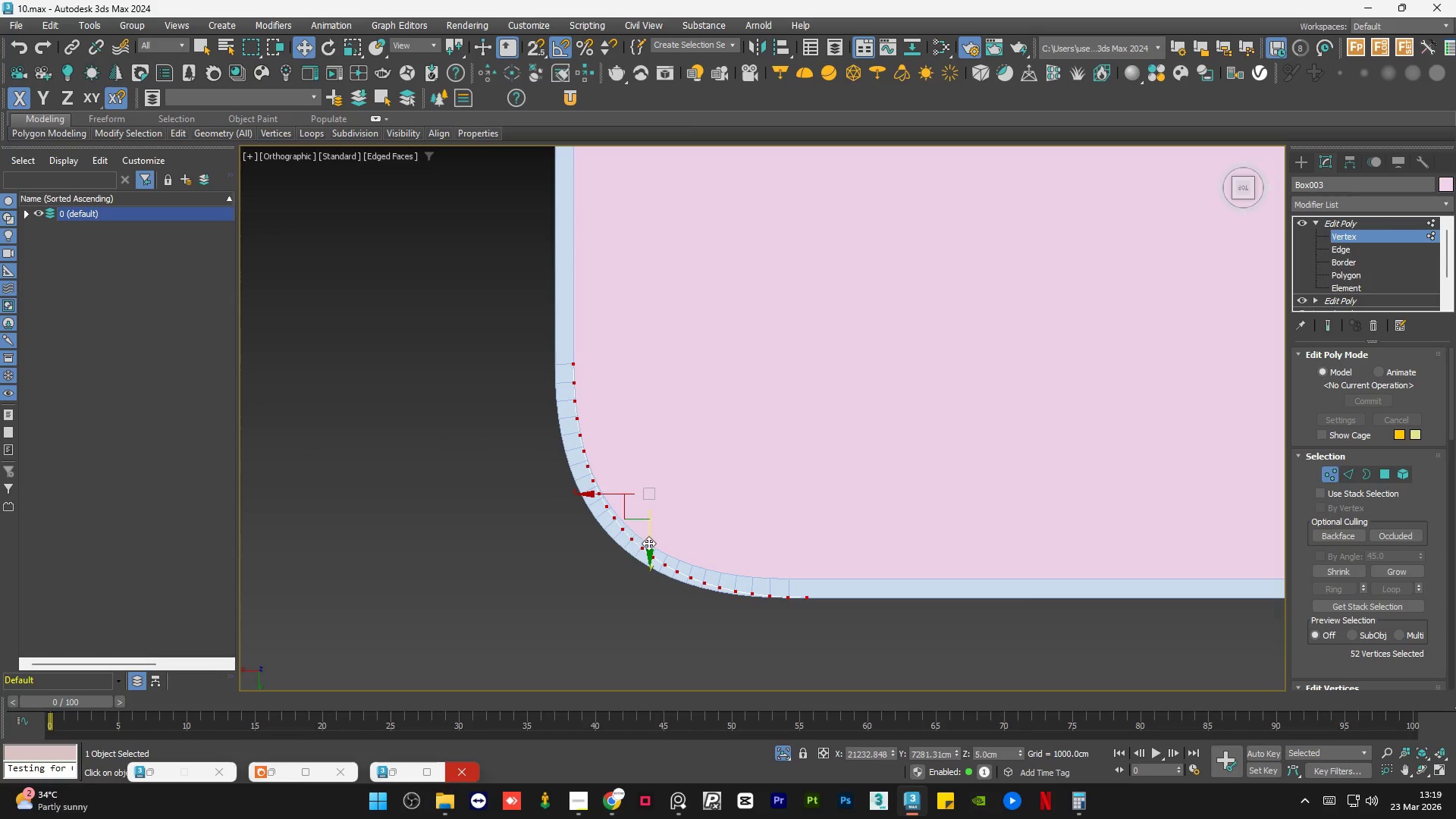 
left_click_drag(start_coordinate=[650, 543], to_coordinate=[650, 525])
 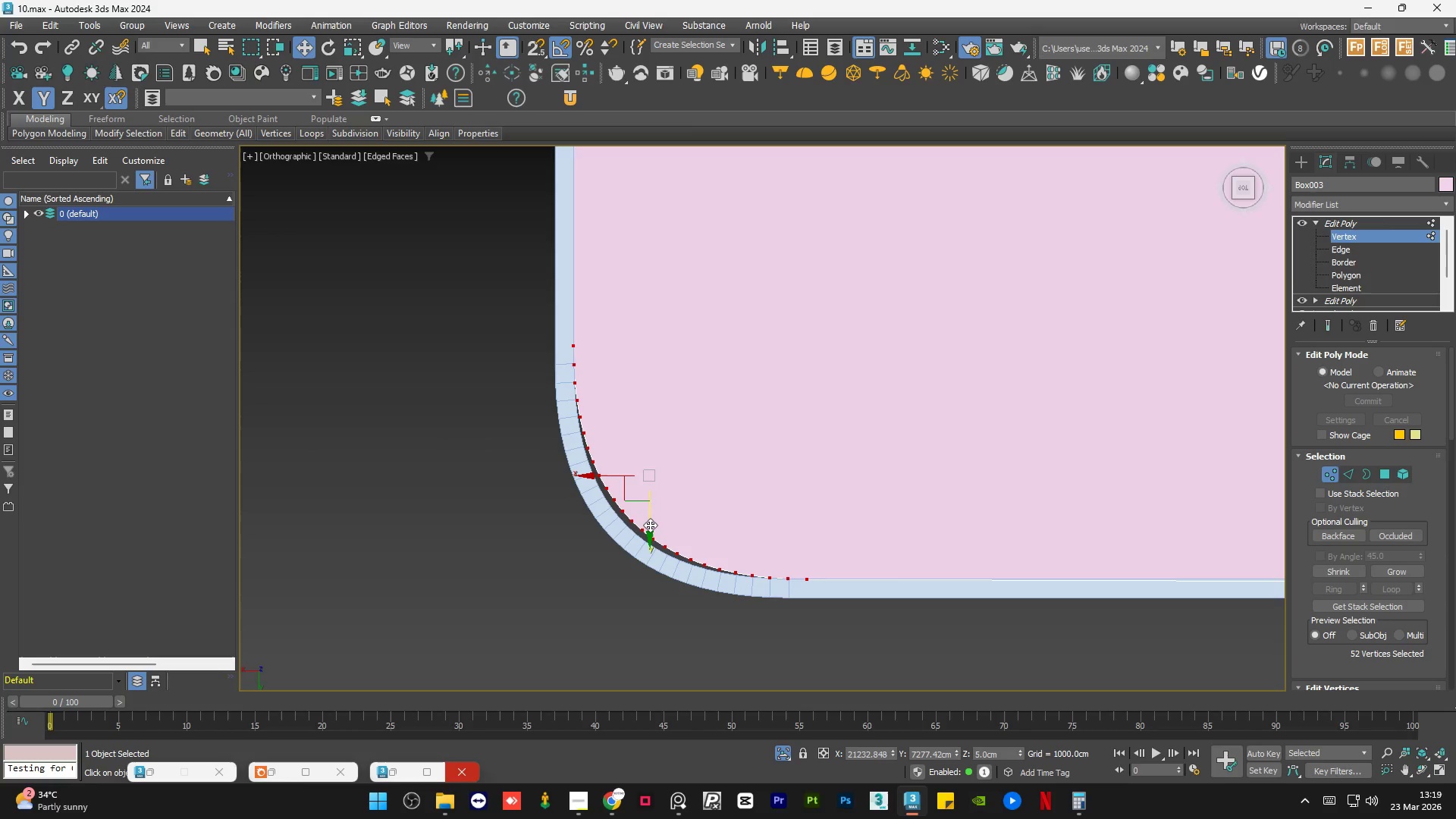 
key(Control+Z)
 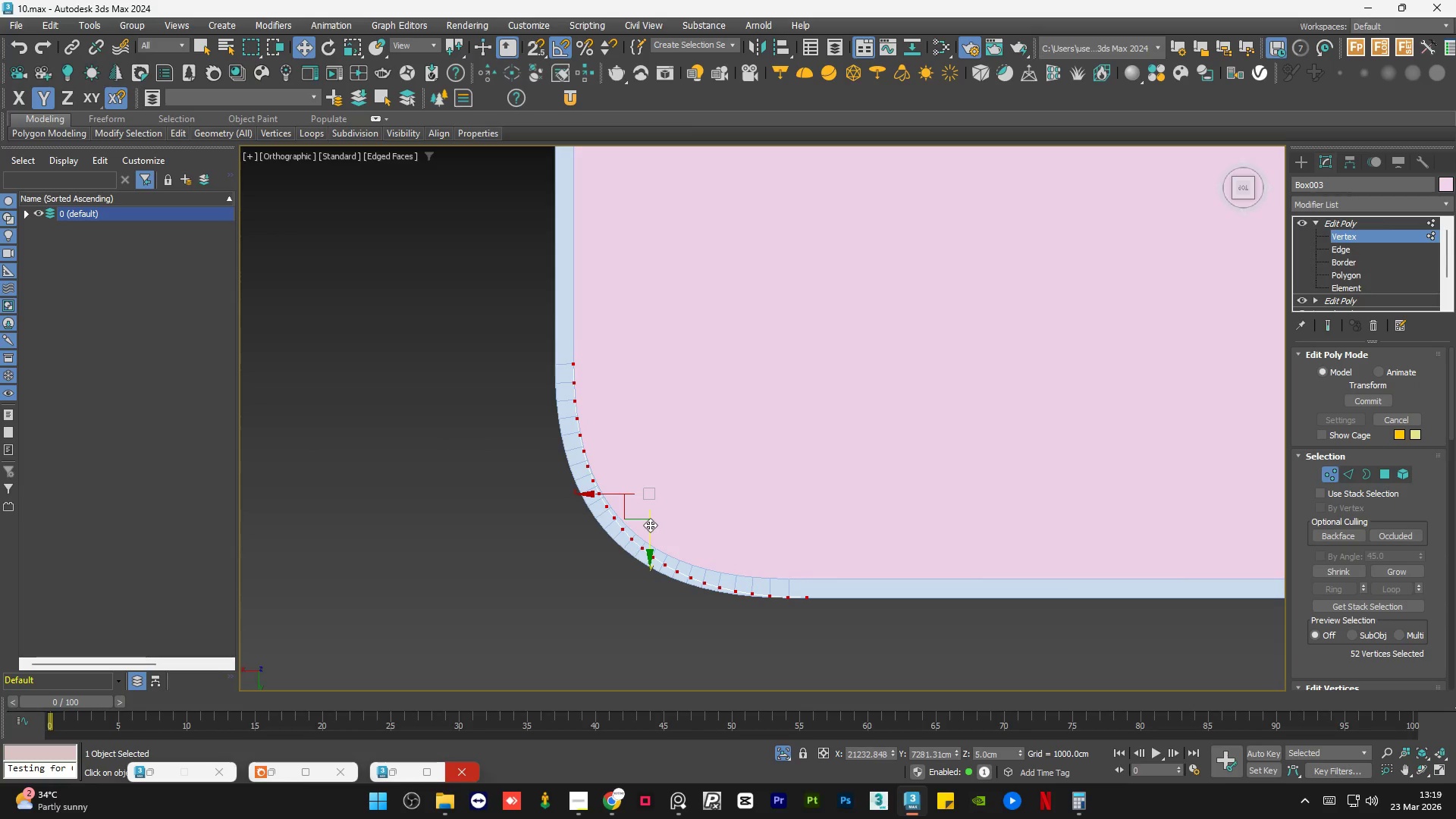 
key(Control+Z)
 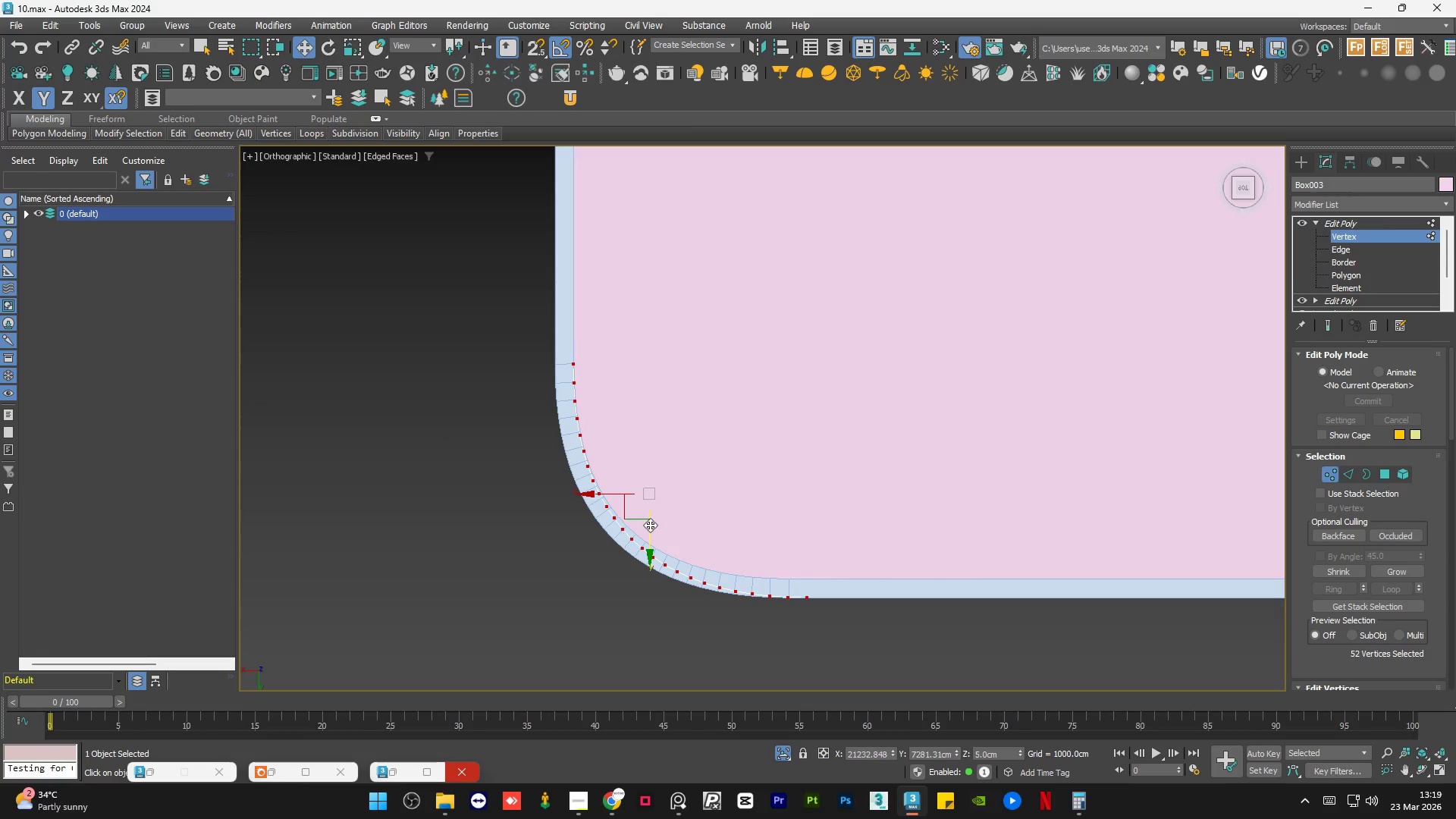 
key(Control+Z)
 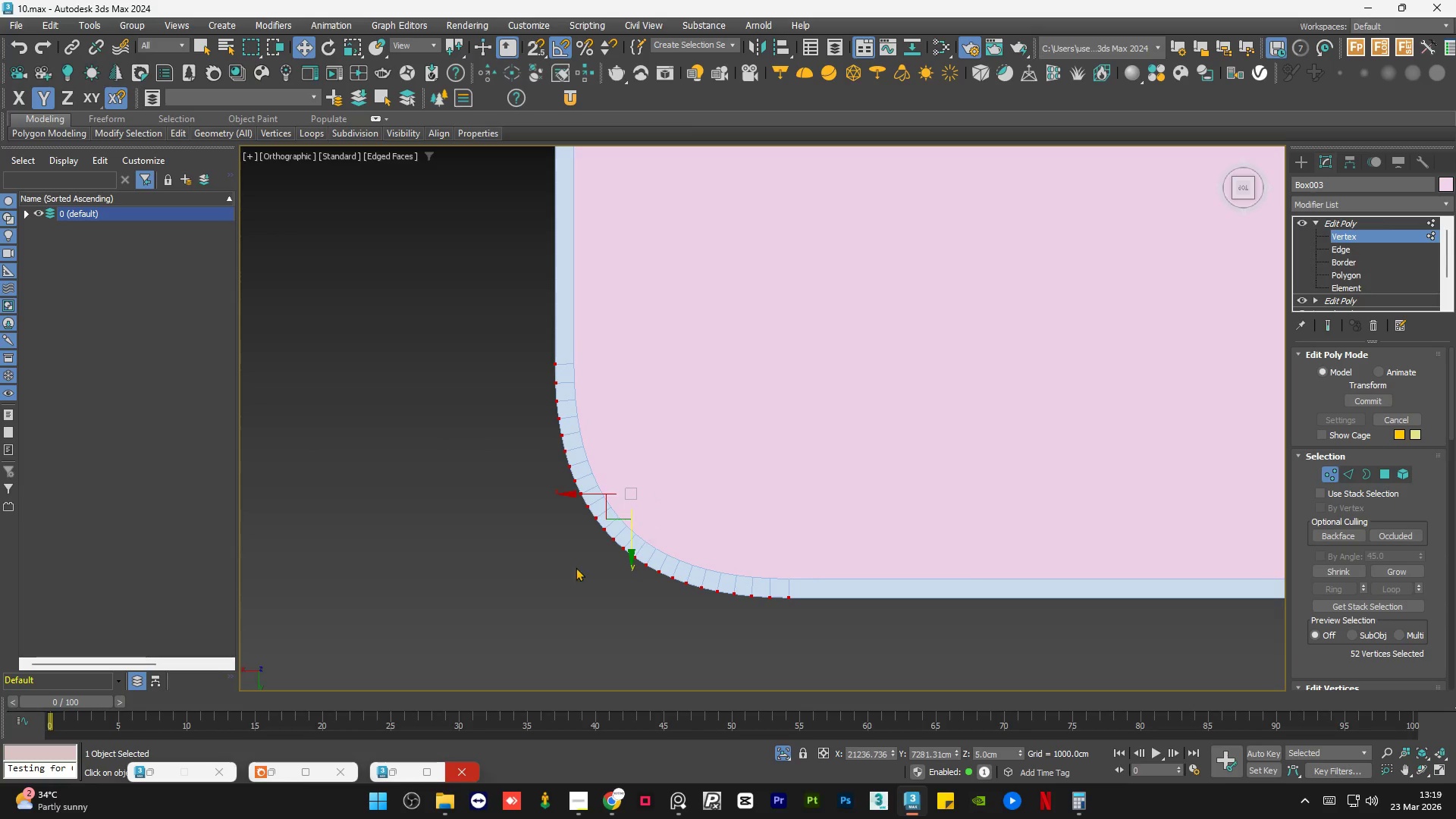 
scroll: coordinate [536, 613], scroll_direction: down, amount: 3.0
 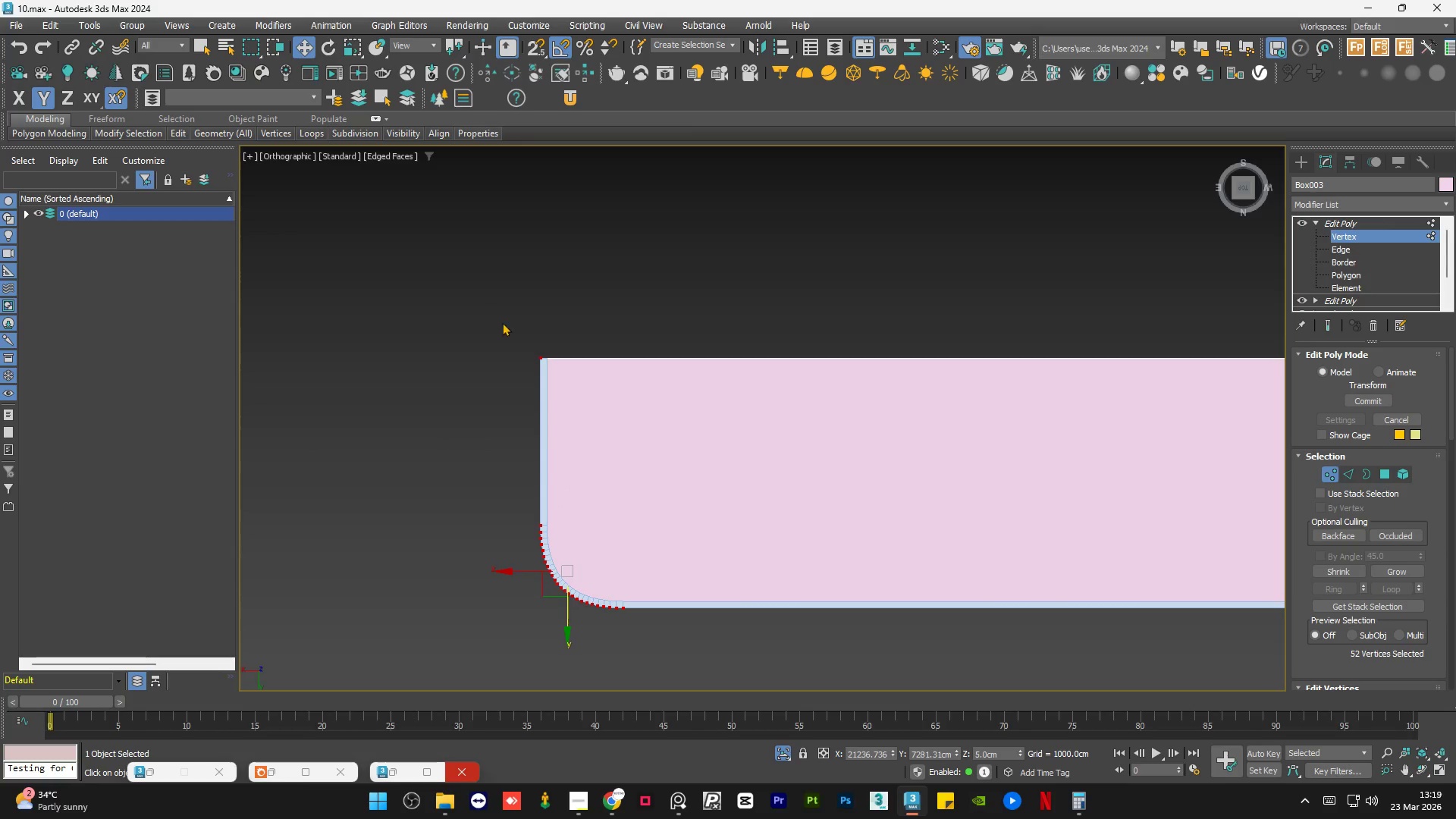 
left_click_drag(start_coordinate=[485, 280], to_coordinate=[688, 657])
 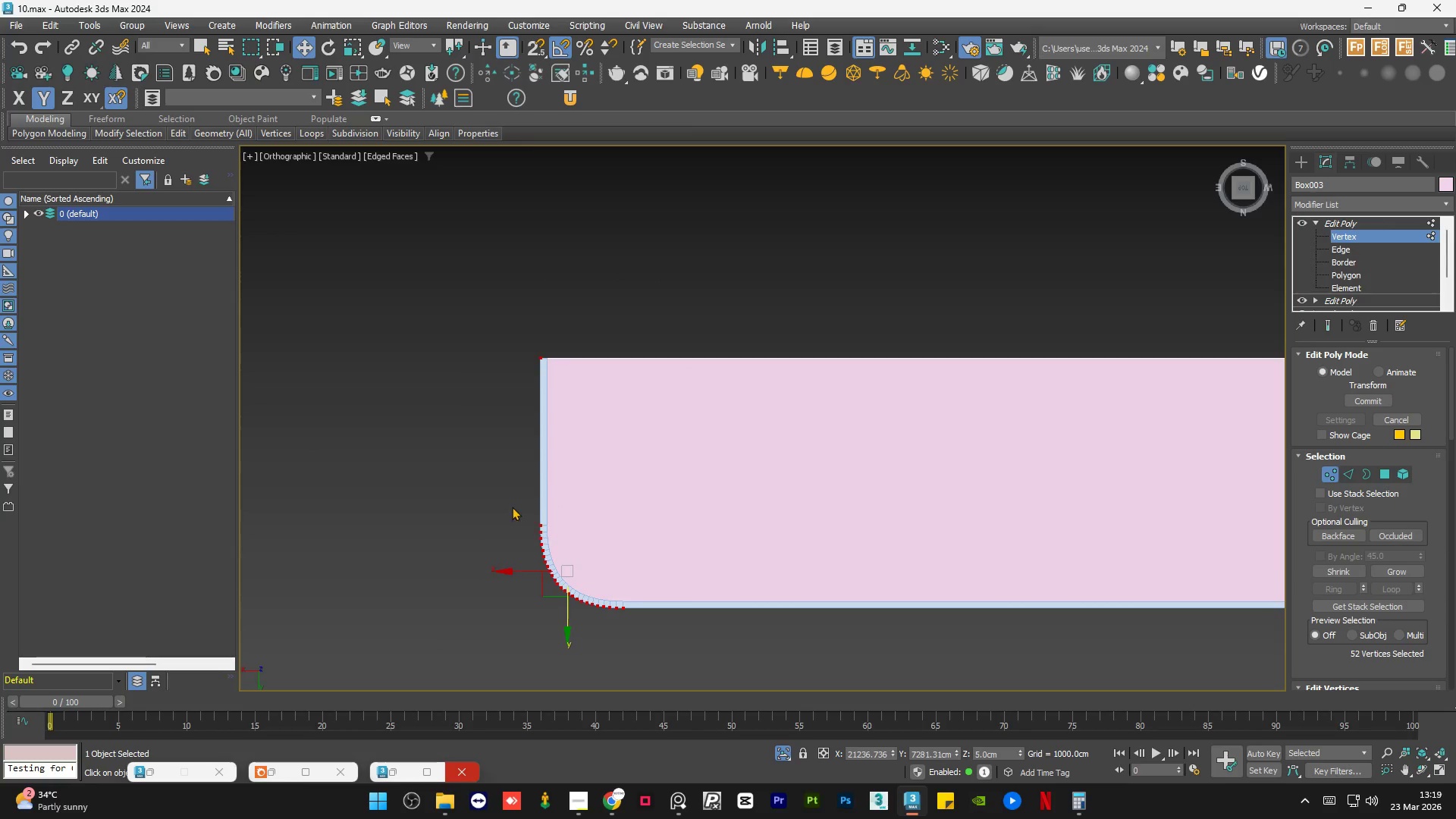 
scroll: coordinate [507, 502], scroll_direction: up, amount: 1.0
 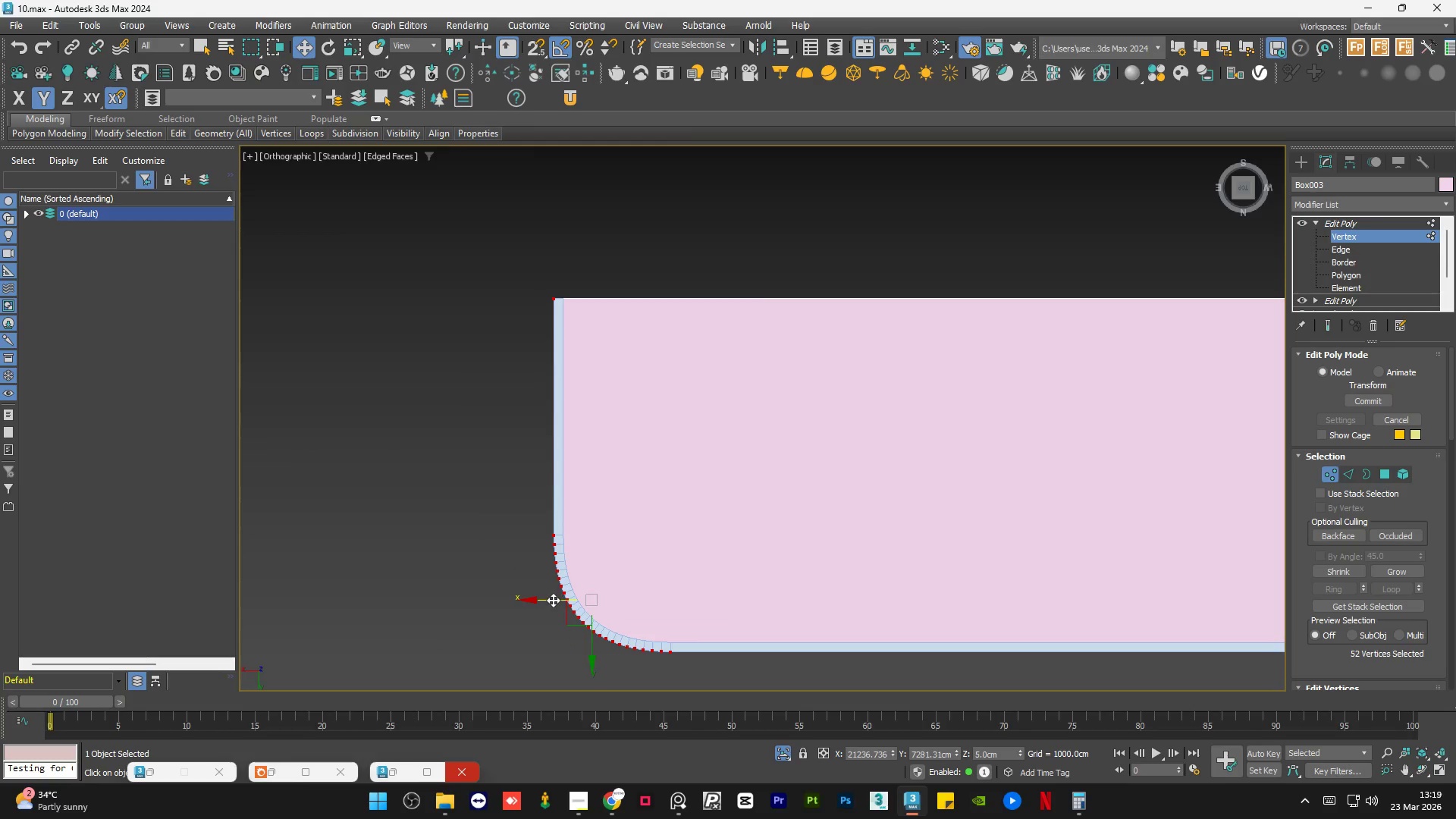 
left_click([551, 600])
 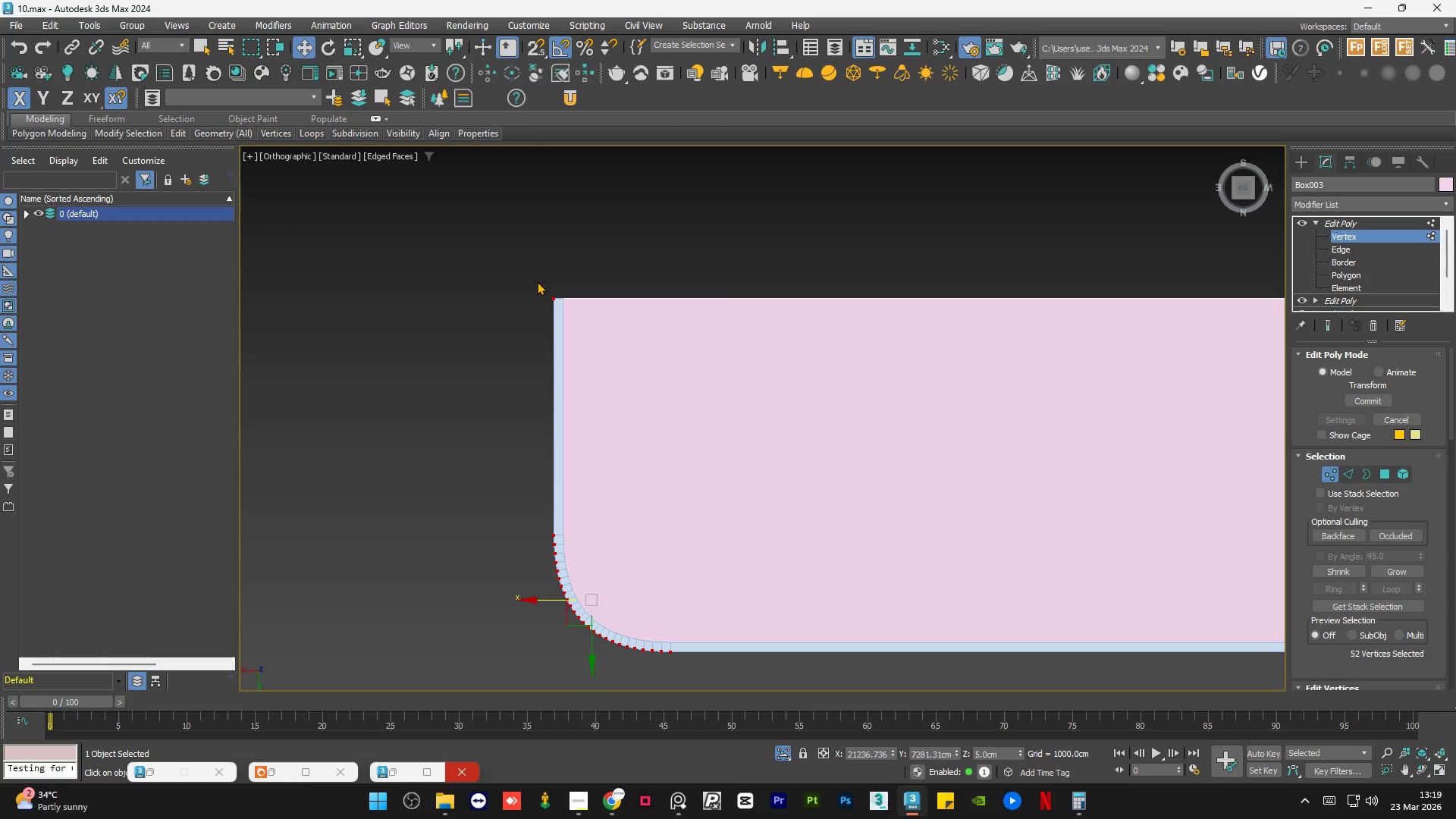 
key(S)
 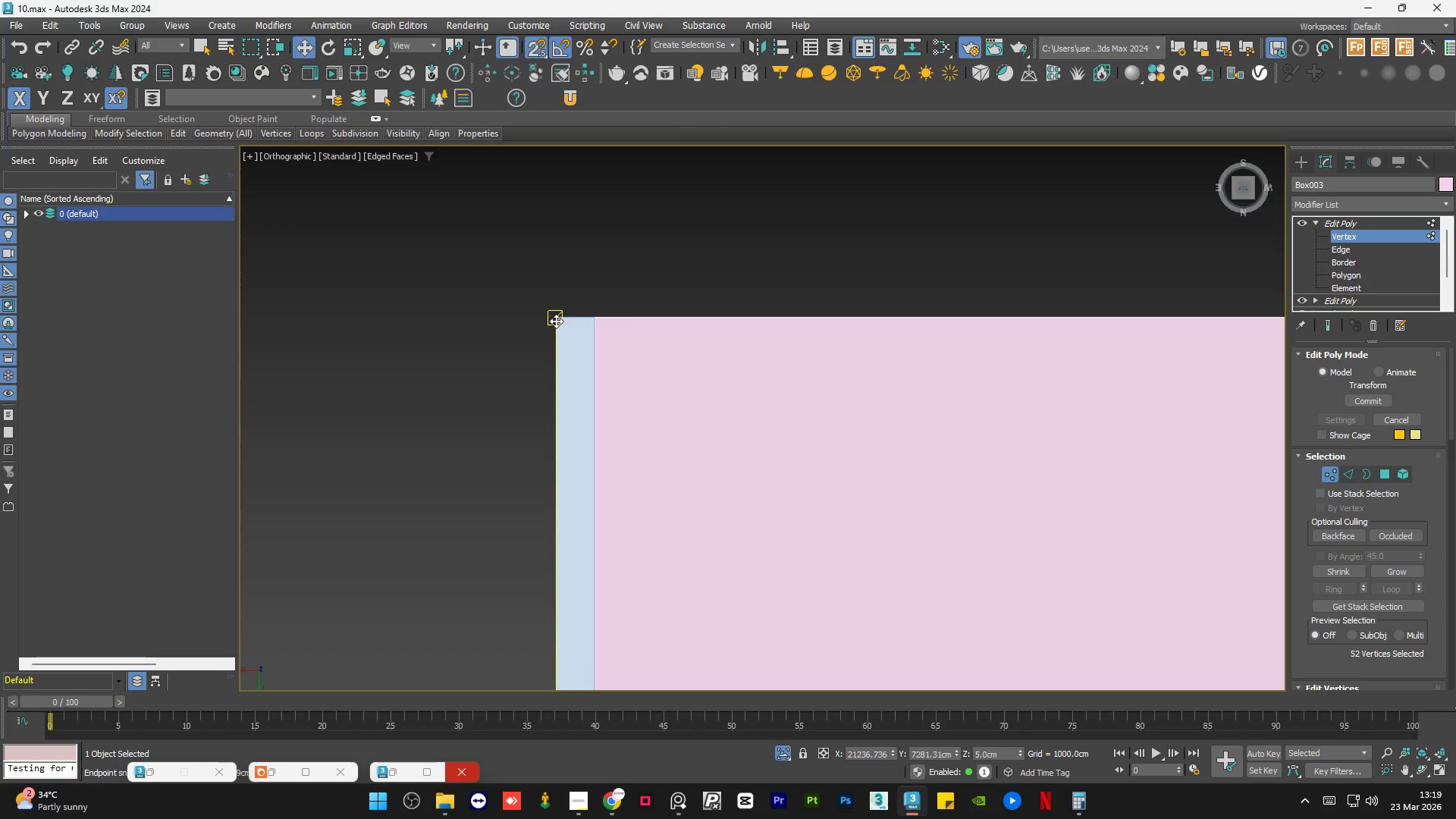 
scroll: coordinate [558, 296], scroll_direction: up, amount: 4.0
 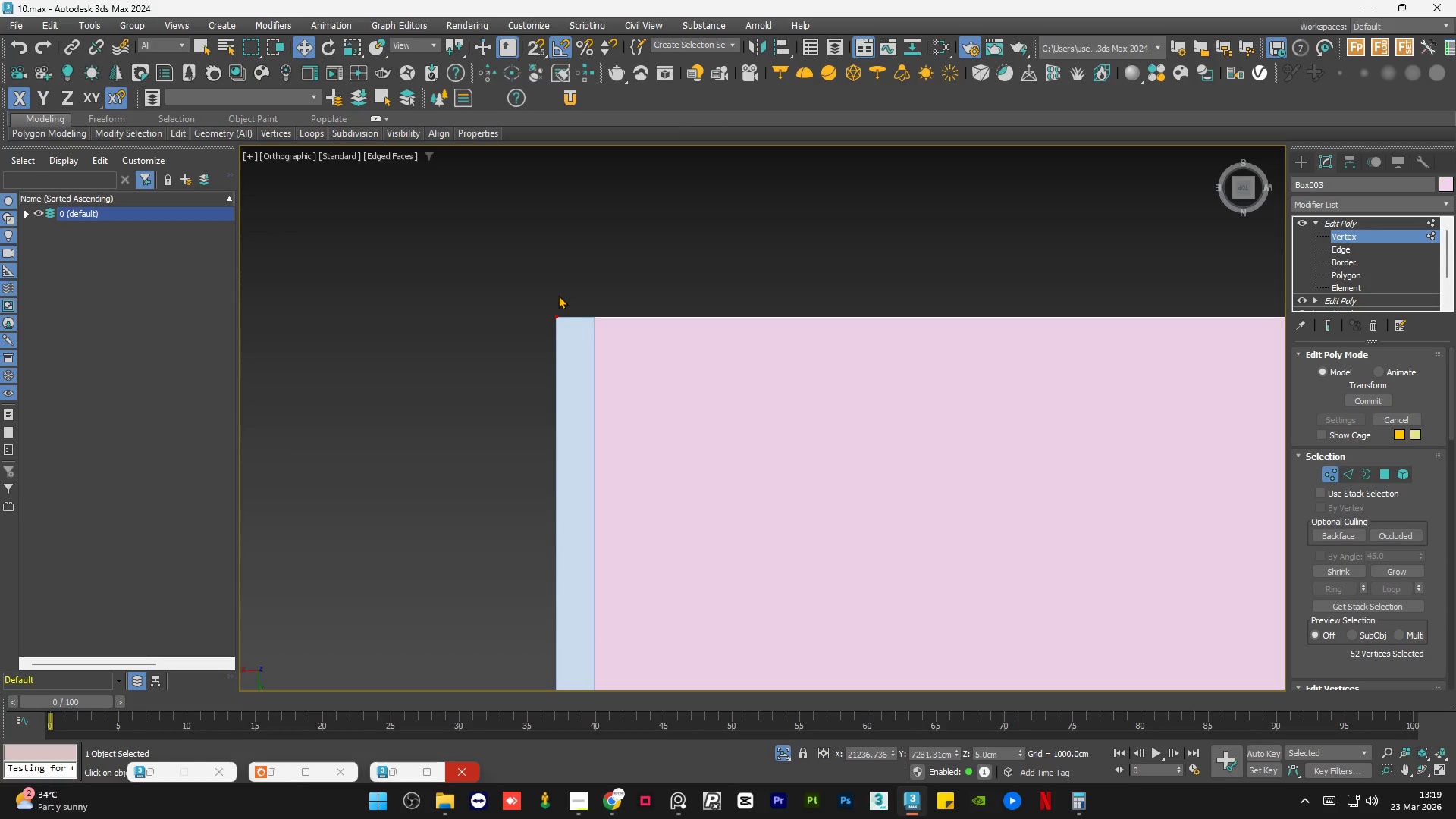 
left_click_drag(start_coordinate=[556, 318], to_coordinate=[589, 320])
 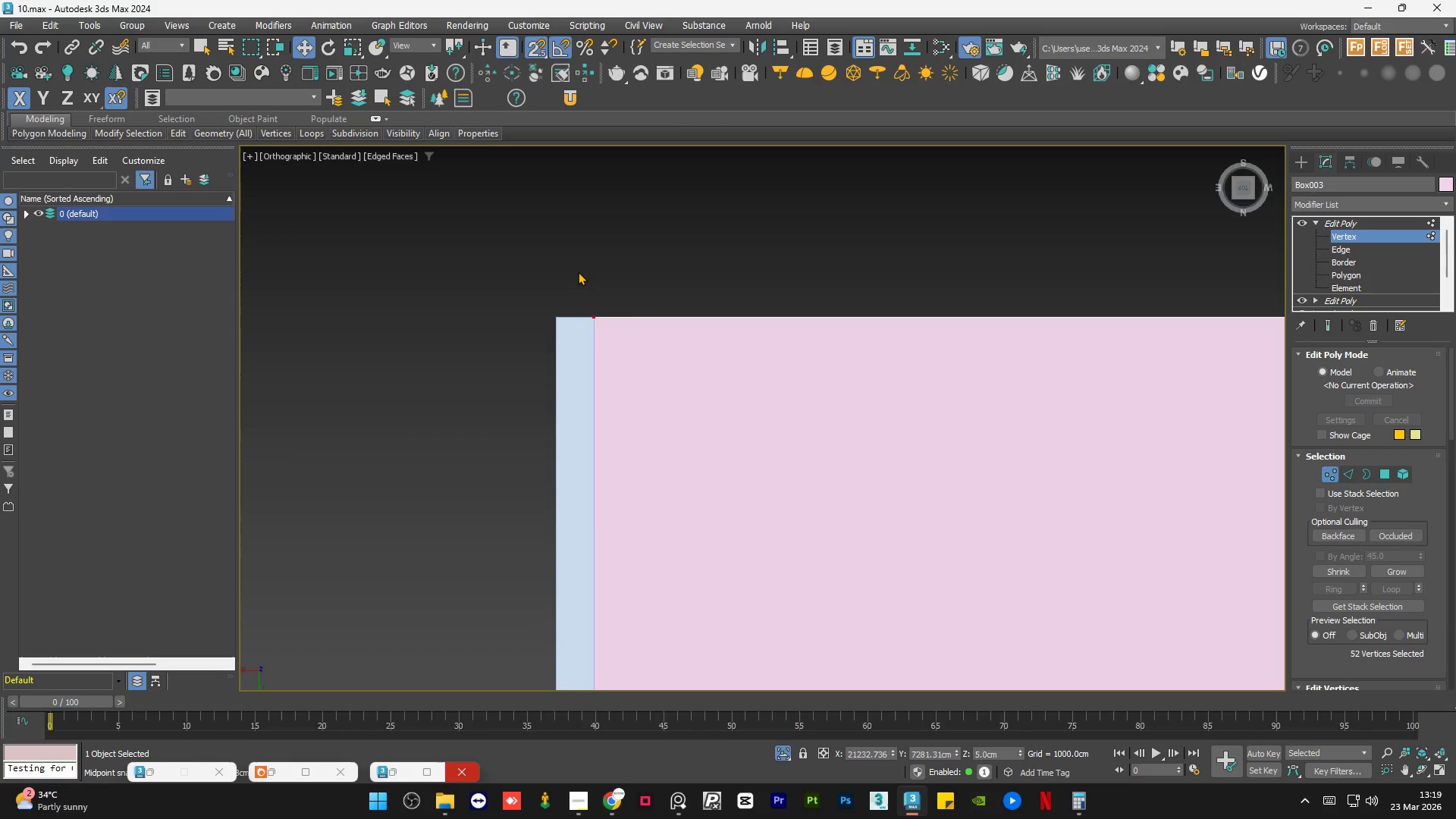 
left_click([578, 271])
 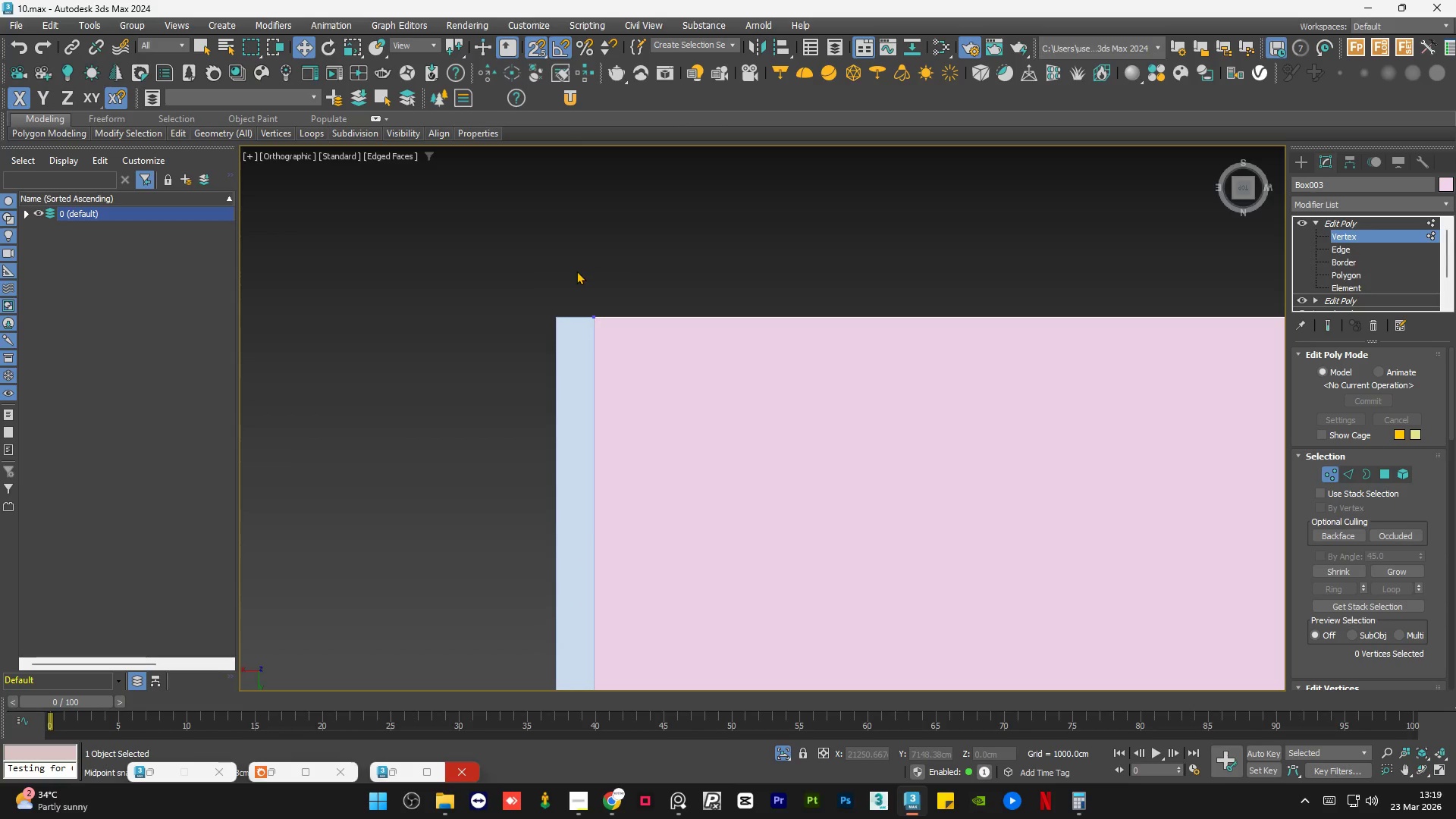 
left_click_drag(start_coordinate=[475, 361], to_coordinate=[1138, 466])
 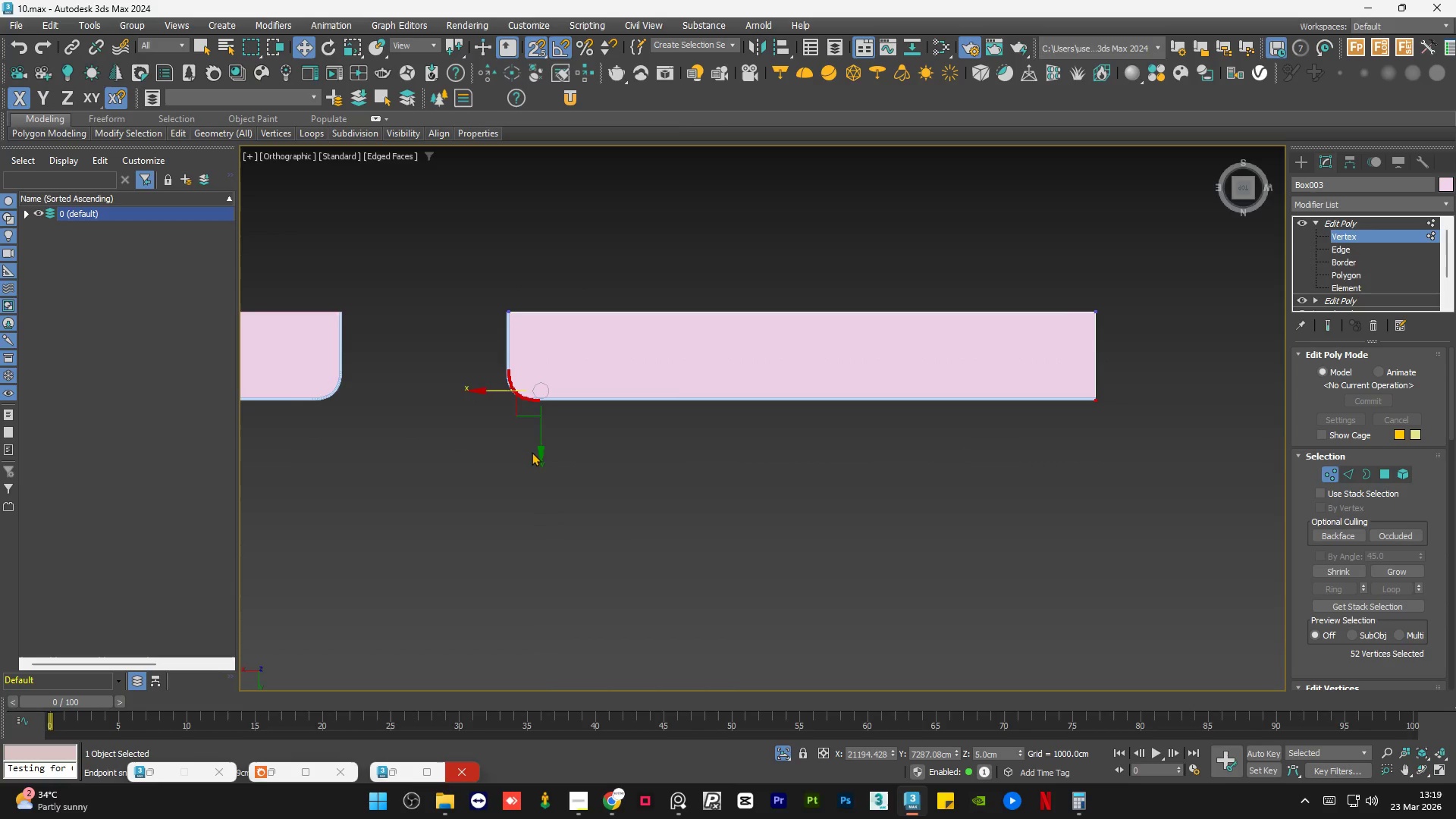 
scroll: coordinate [480, 363], scroll_direction: down, amount: 8.0
 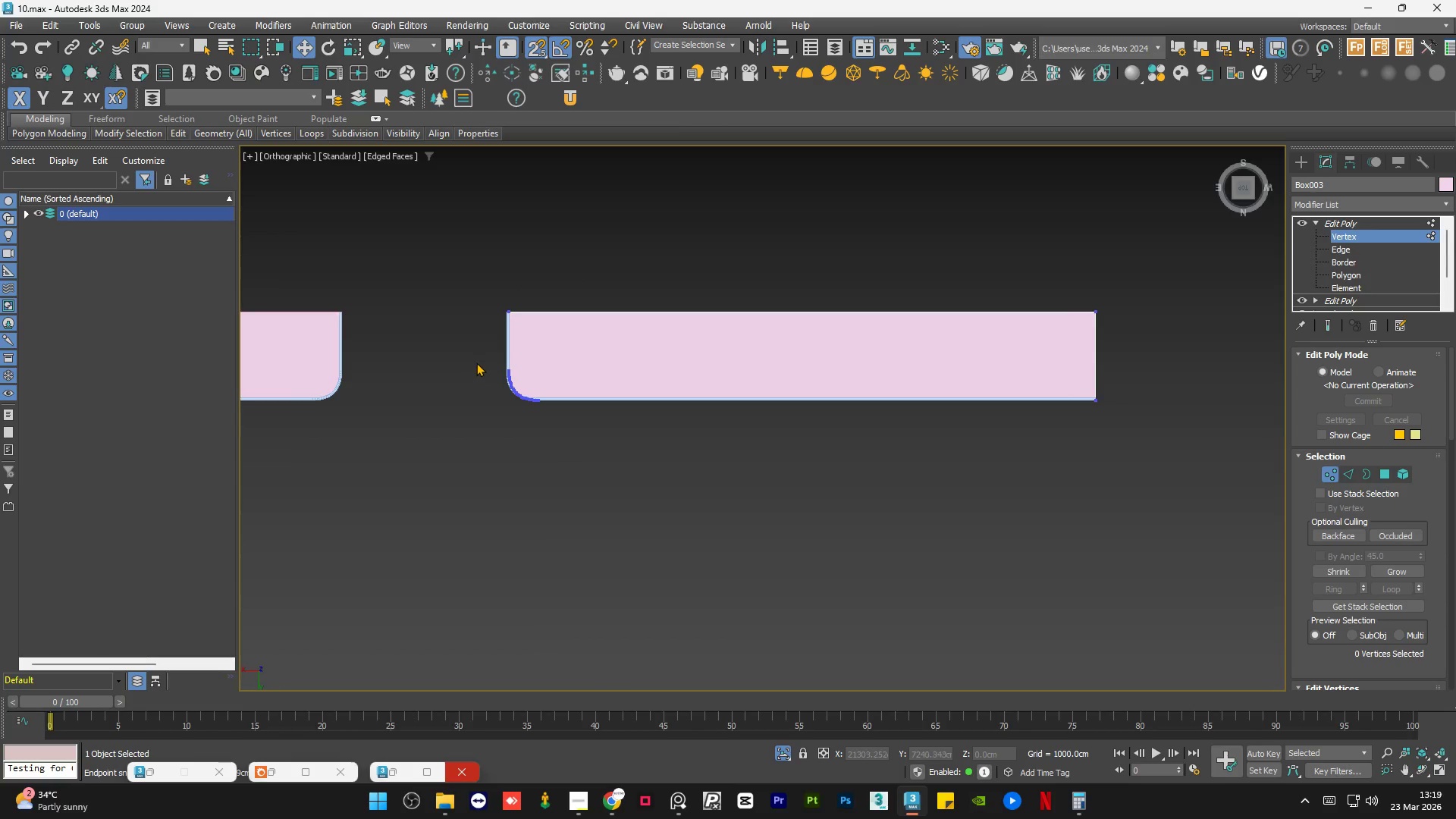 
left_click([541, 447])
 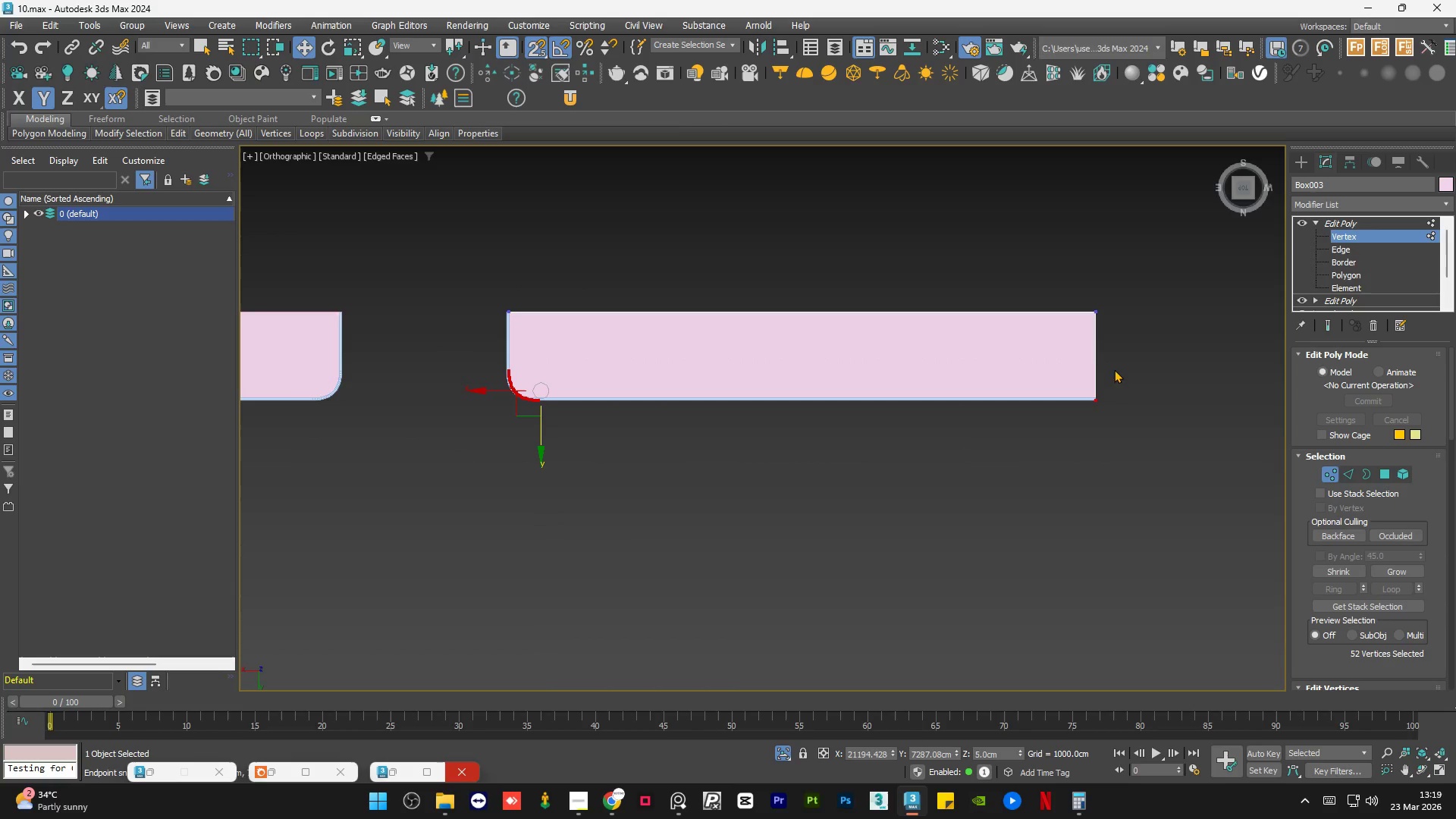 
scroll: coordinate [1125, 400], scroll_direction: up, amount: 6.0
 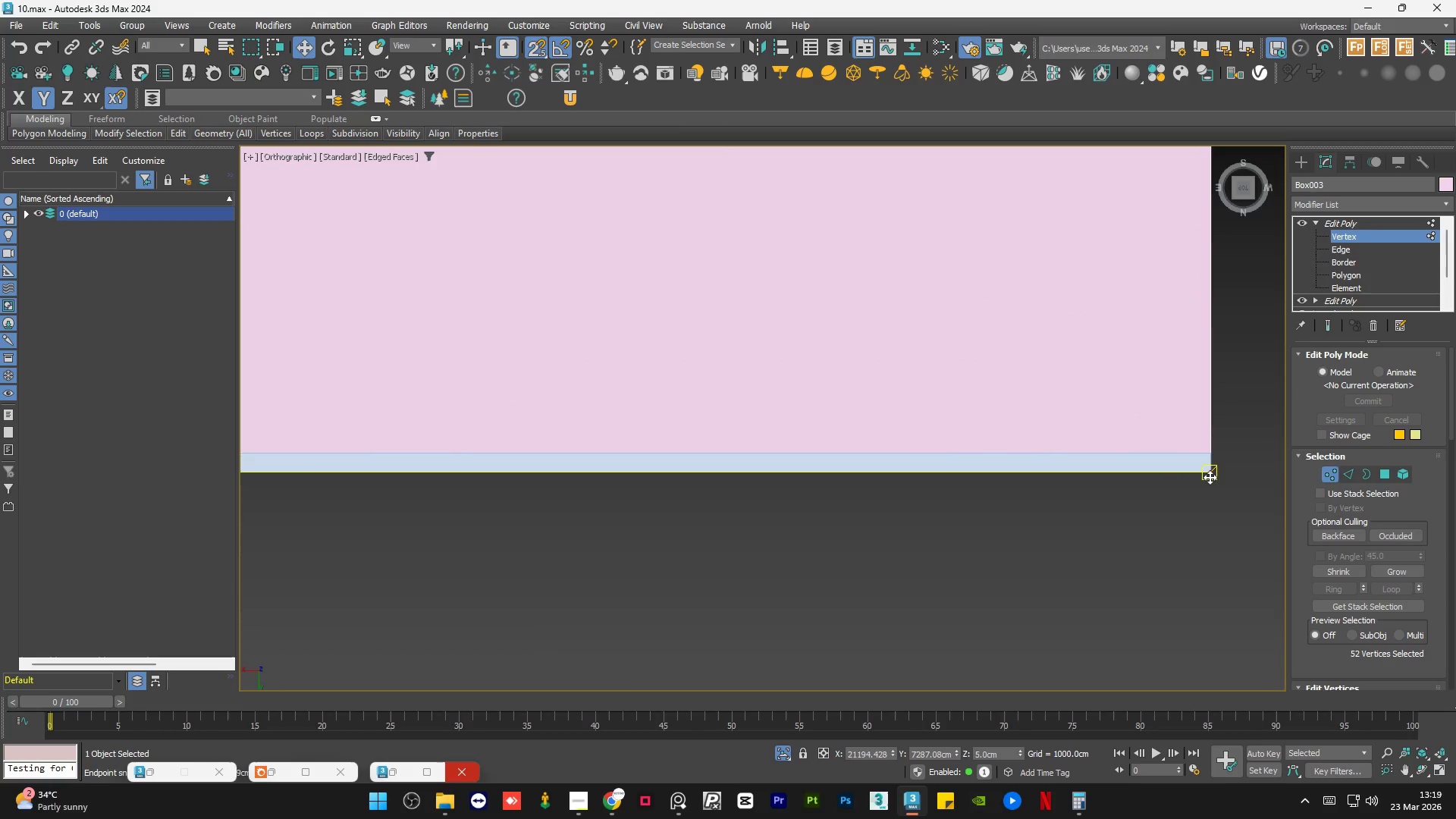 
left_click_drag(start_coordinate=[1210, 475], to_coordinate=[1212, 456])
 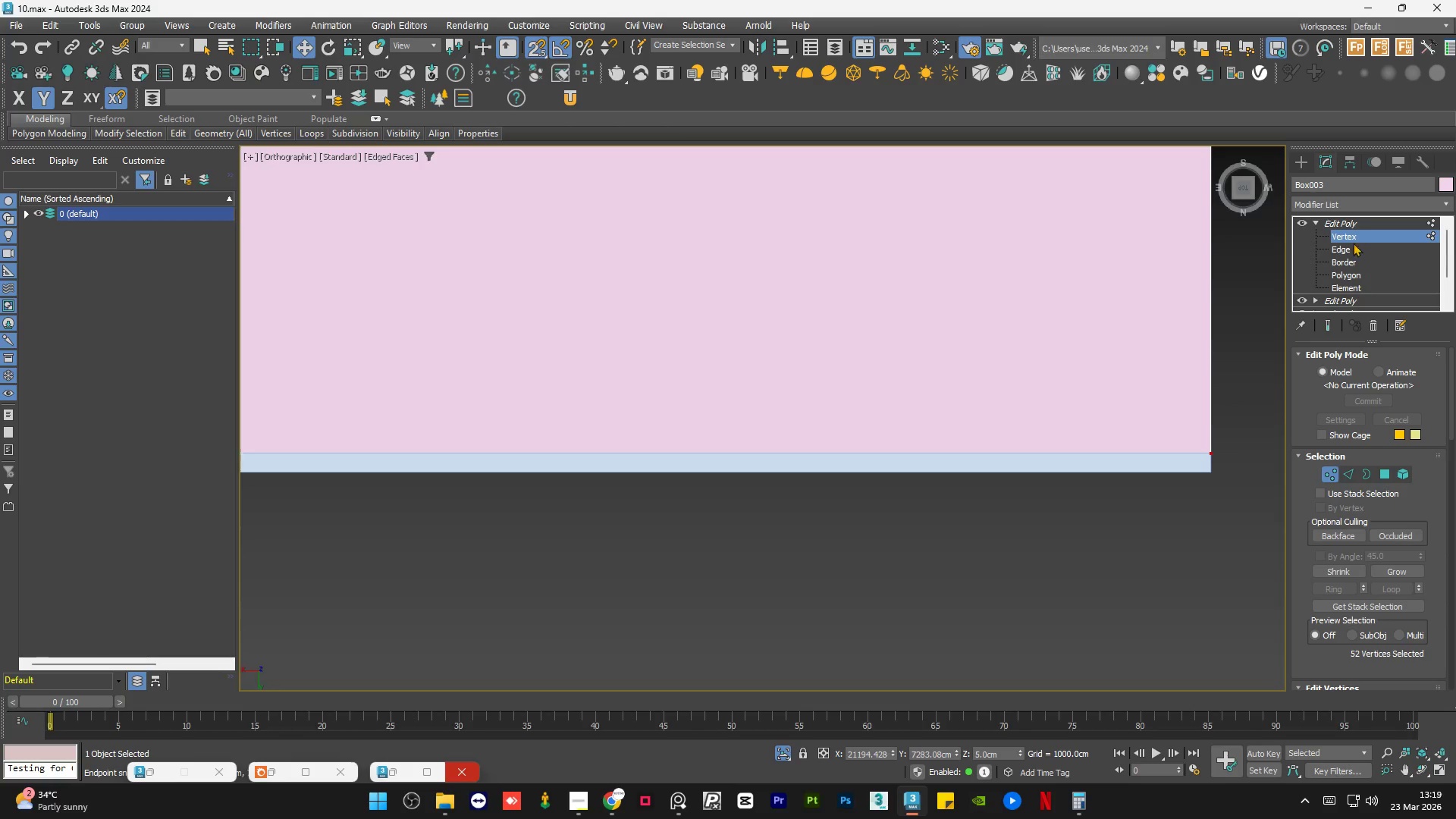 
key(S)
 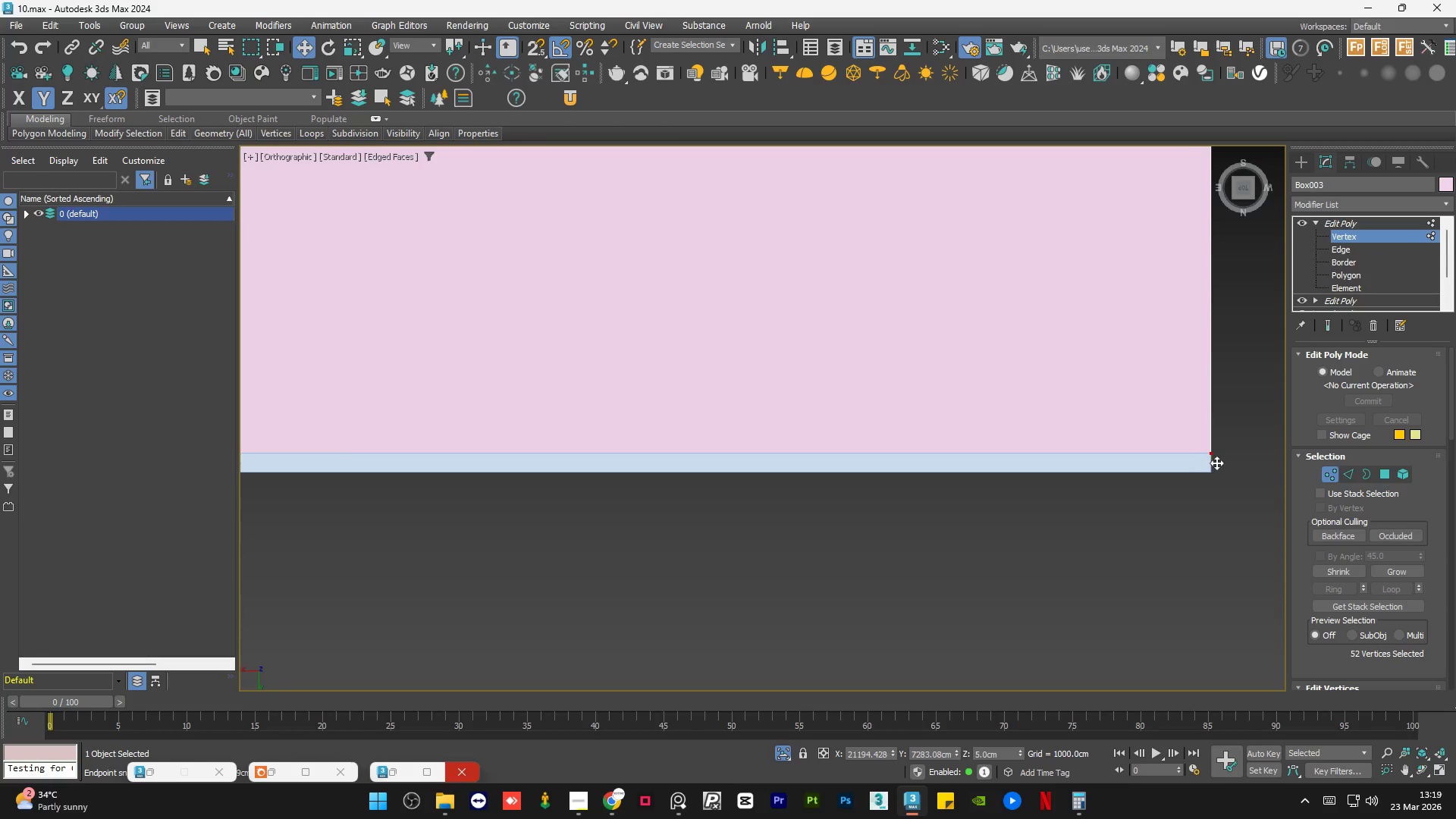 
scroll: coordinate [970, 533], scroll_direction: up, amount: 2.0
 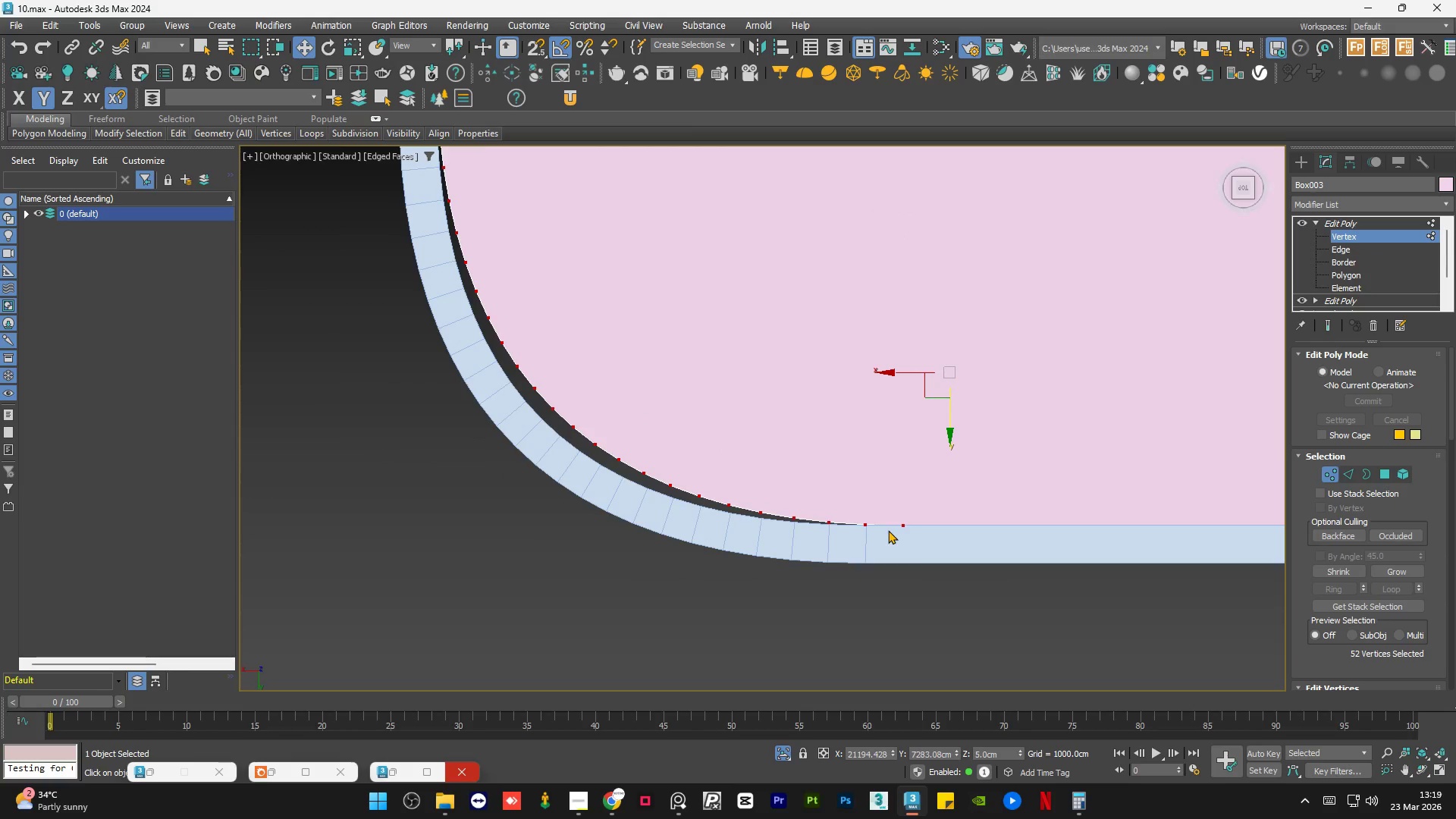 
scroll: coordinate [745, 491], scroll_direction: down, amount: 3.0
 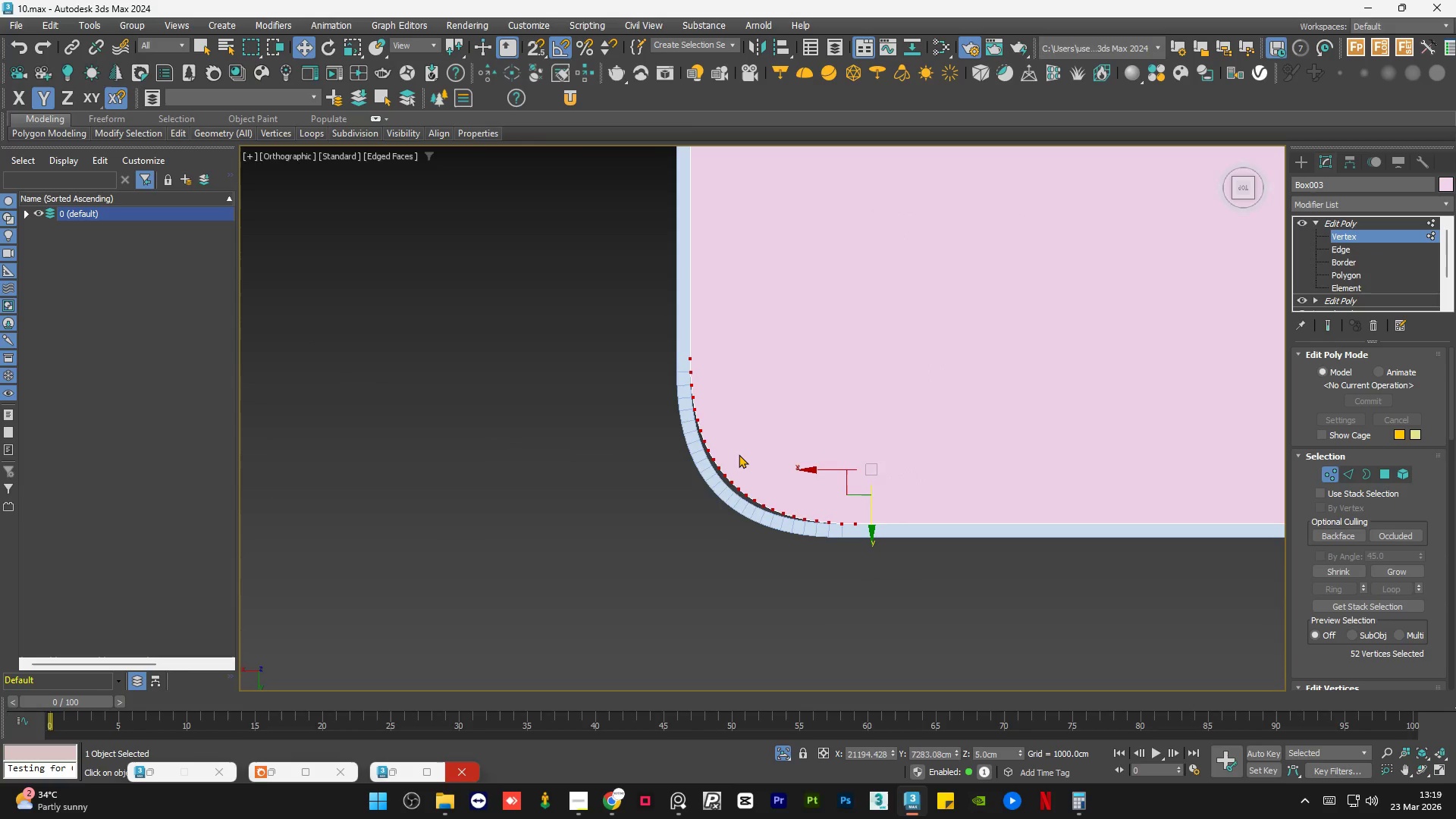 
scroll: coordinate [707, 450], scroll_direction: up, amount: 3.0
 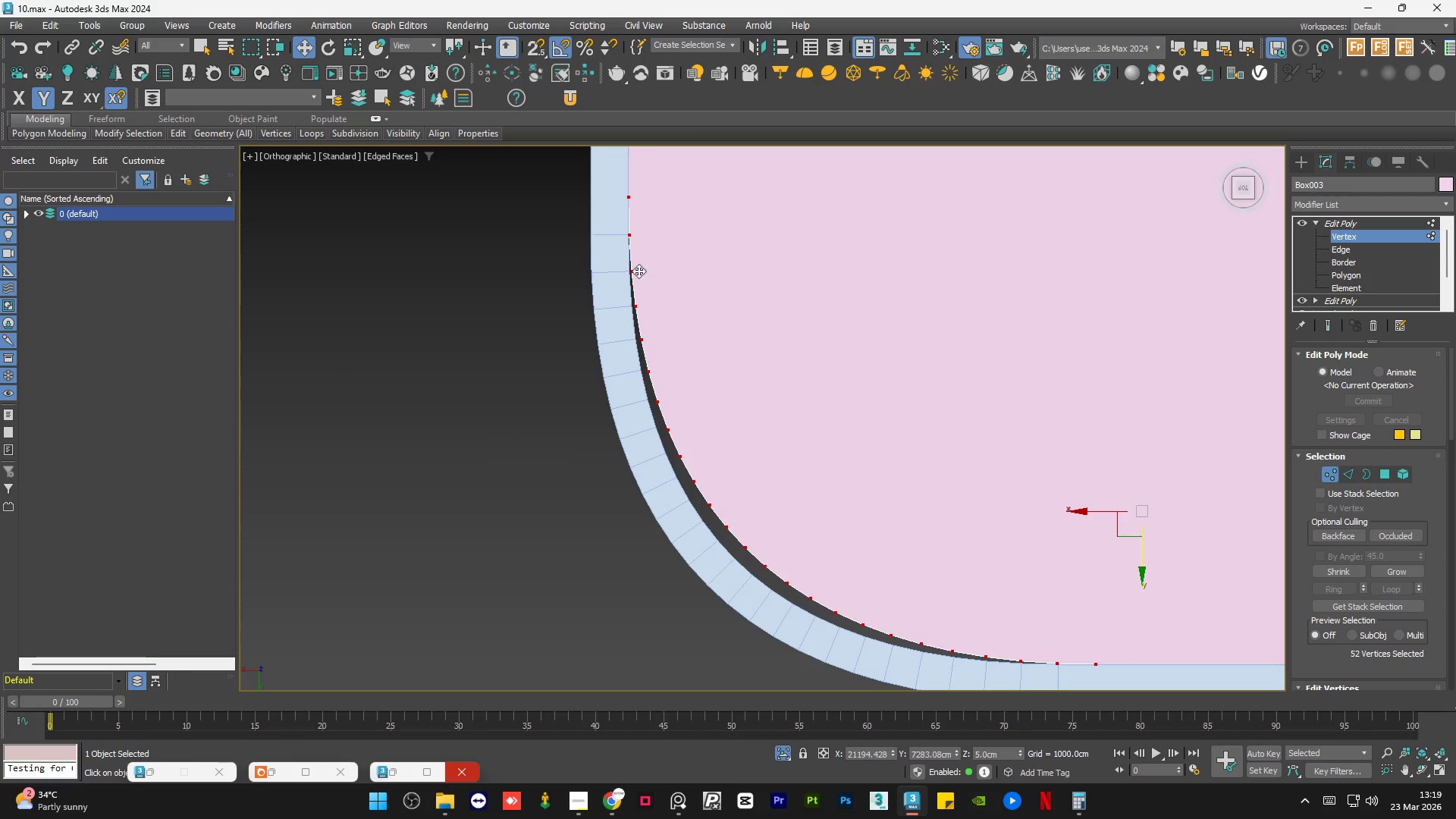 
scroll: coordinate [635, 532], scroll_direction: down, amount: 2.0
 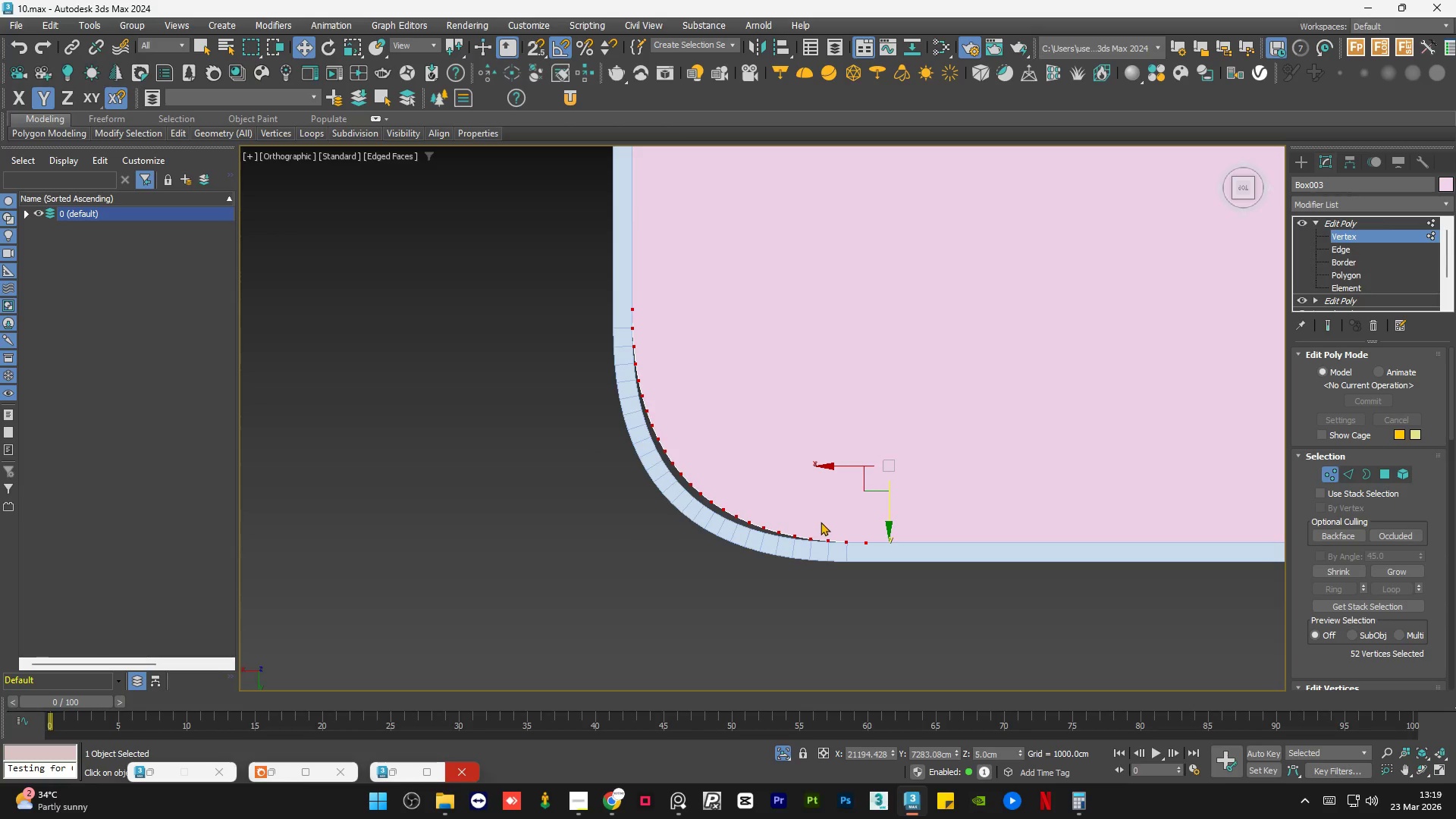 
scroll: coordinate [846, 540], scroll_direction: up, amount: 4.0
 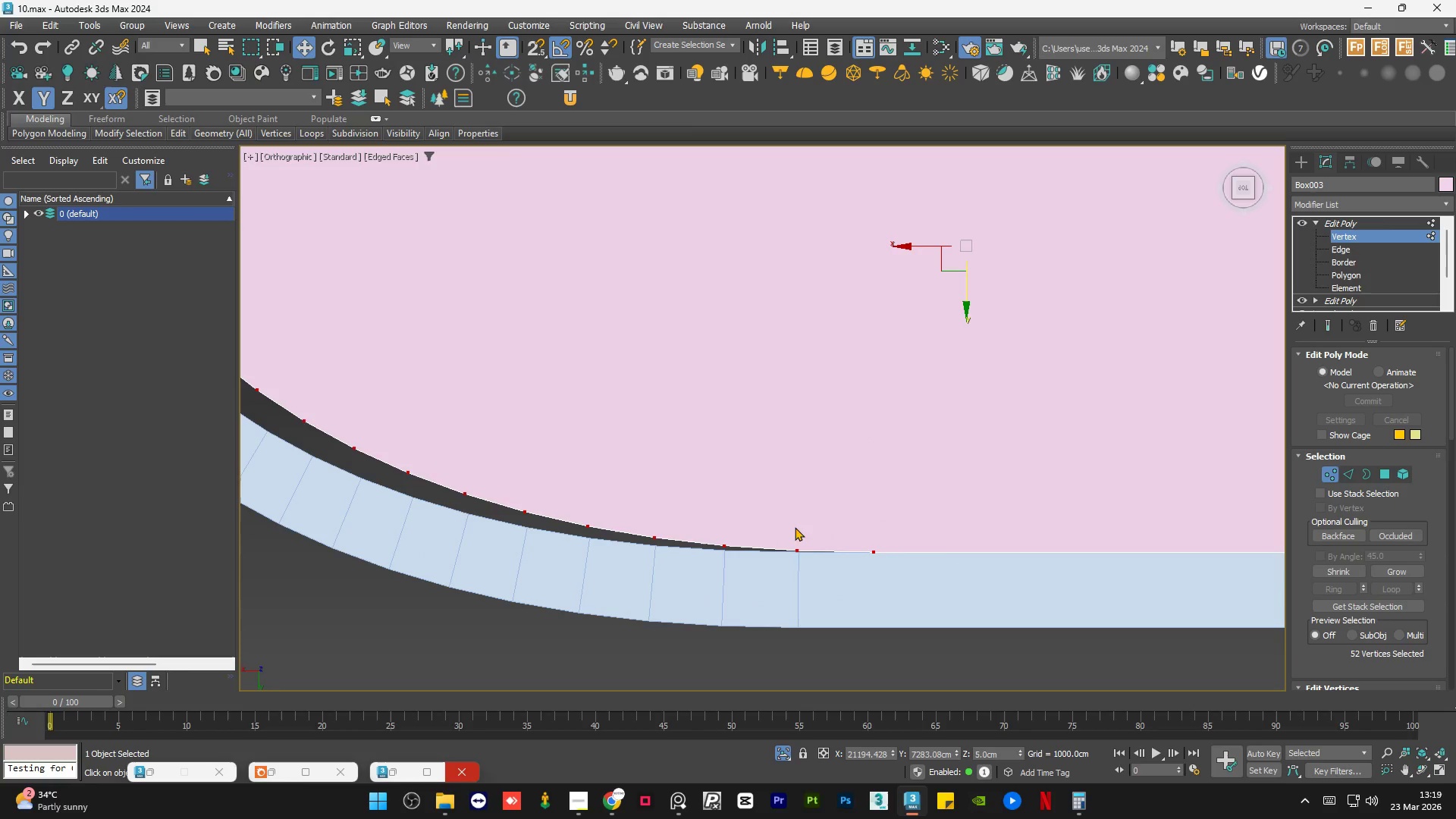 
scroll: coordinate [709, 645], scroll_direction: down, amount: 4.0
 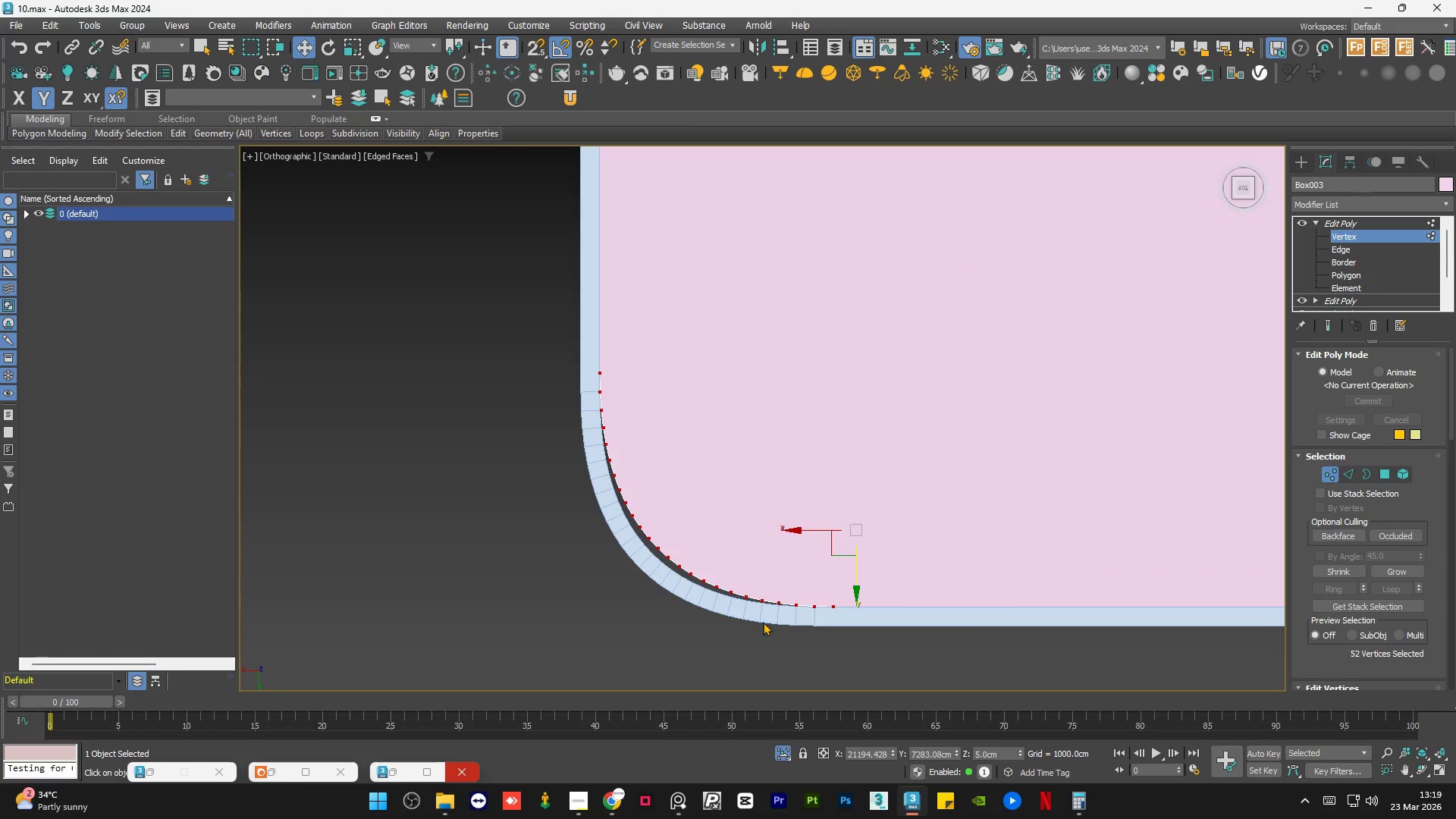 
scroll: coordinate [767, 621], scroll_direction: up, amount: 1.0
 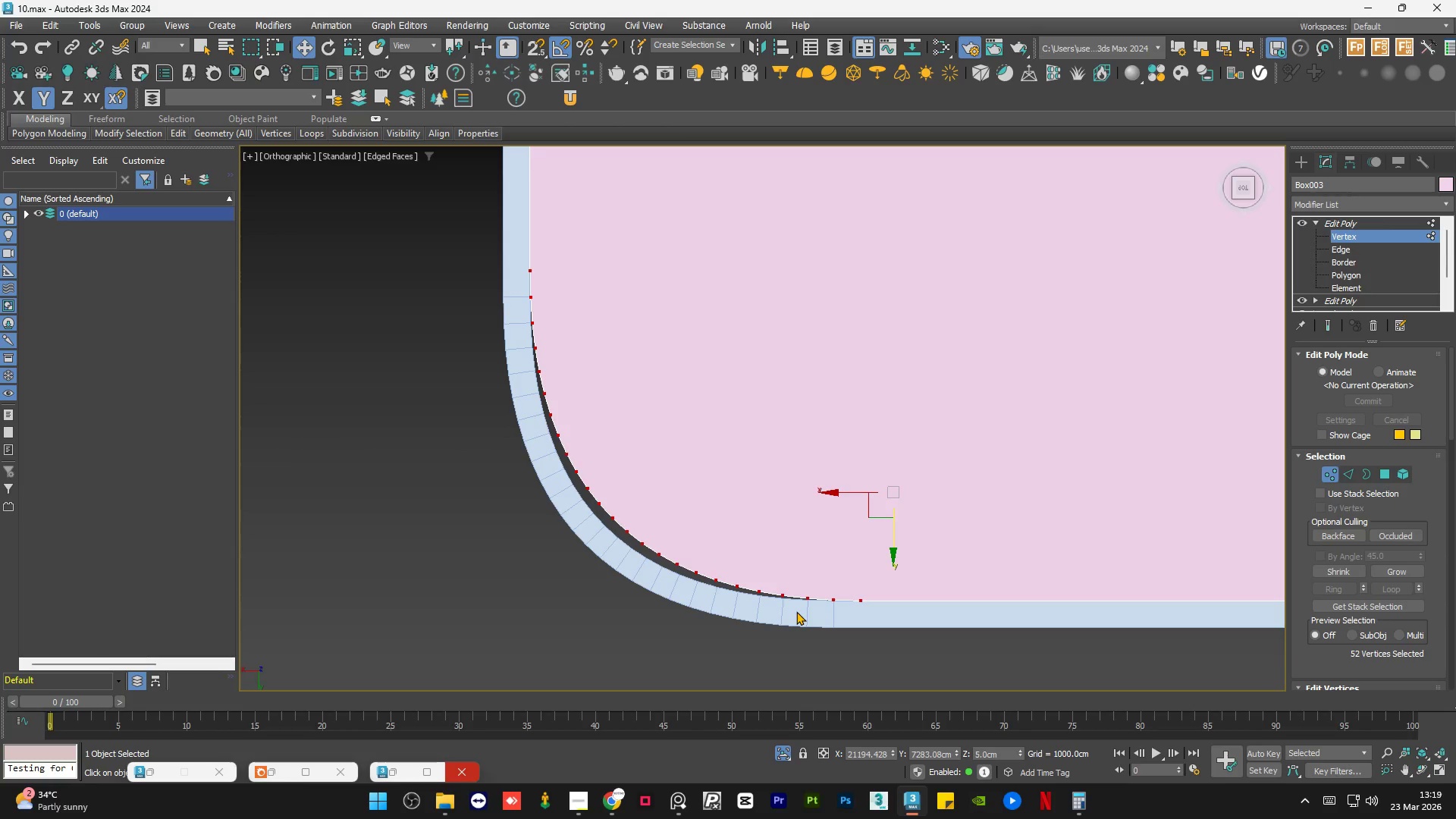 
wait(10.73)
 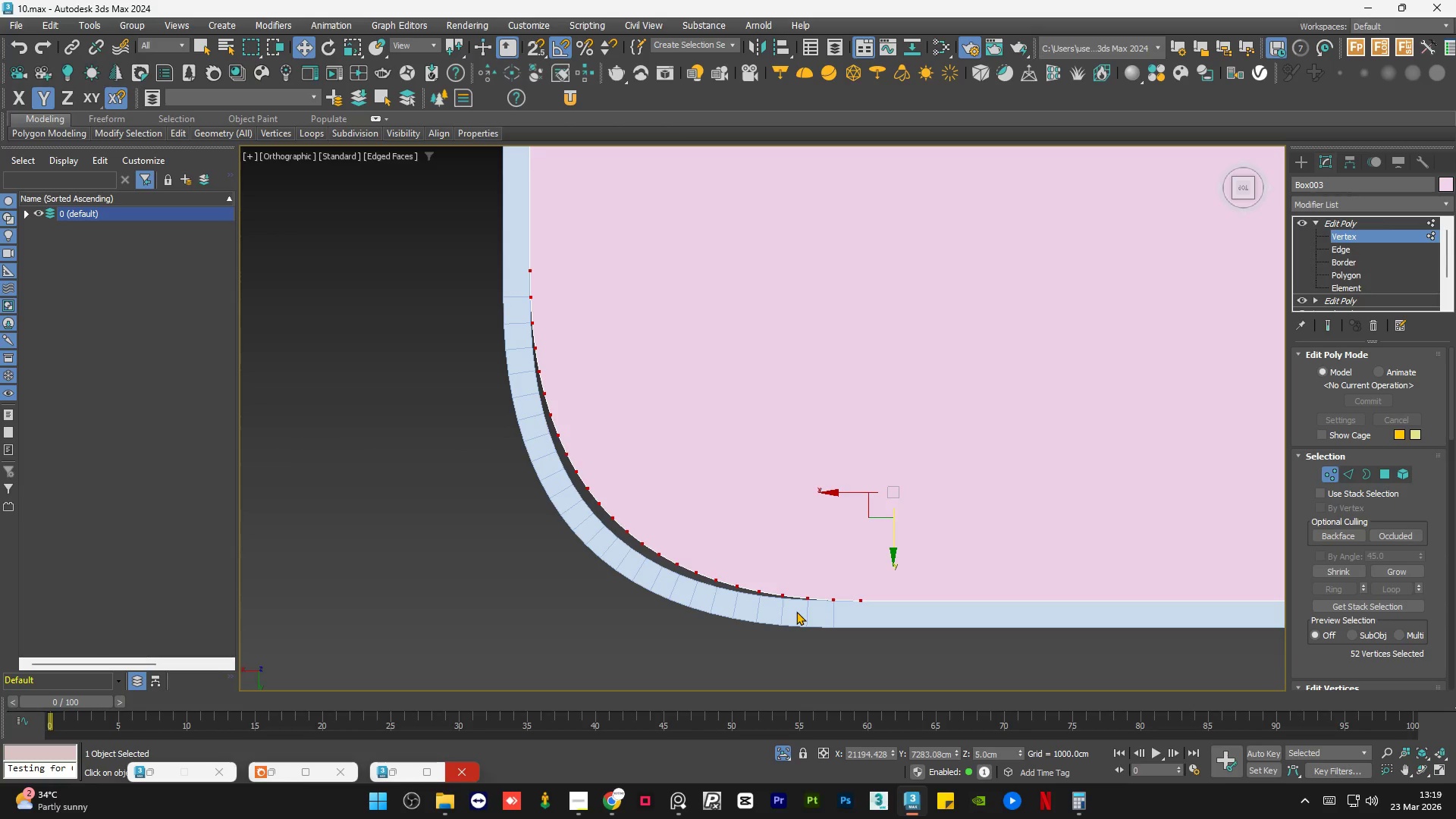 
scroll: coordinate [840, 612], scroll_direction: up, amount: 1.0
 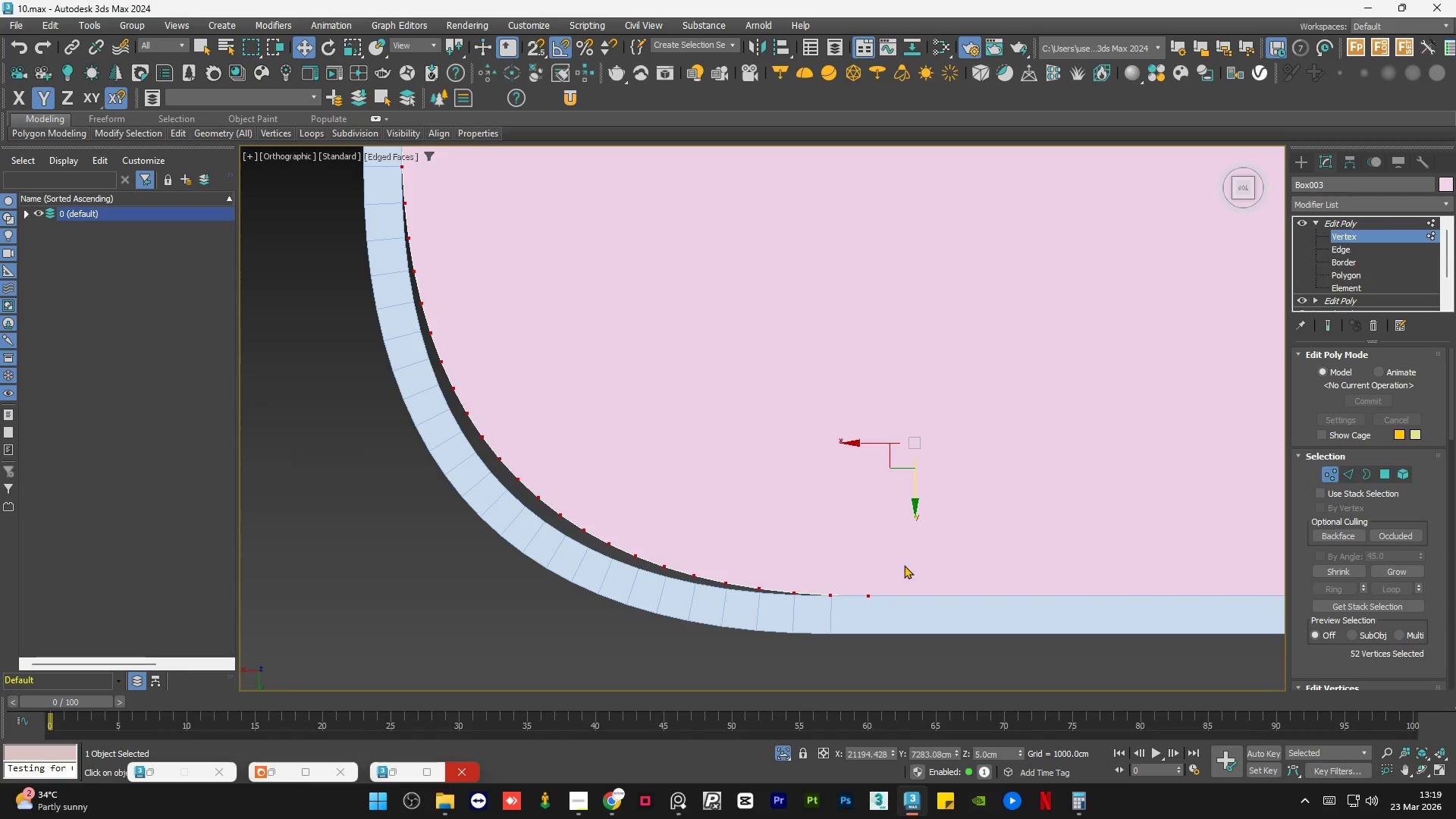 
left_click_drag(start_coordinate=[906, 562], to_coordinate=[810, 629])
 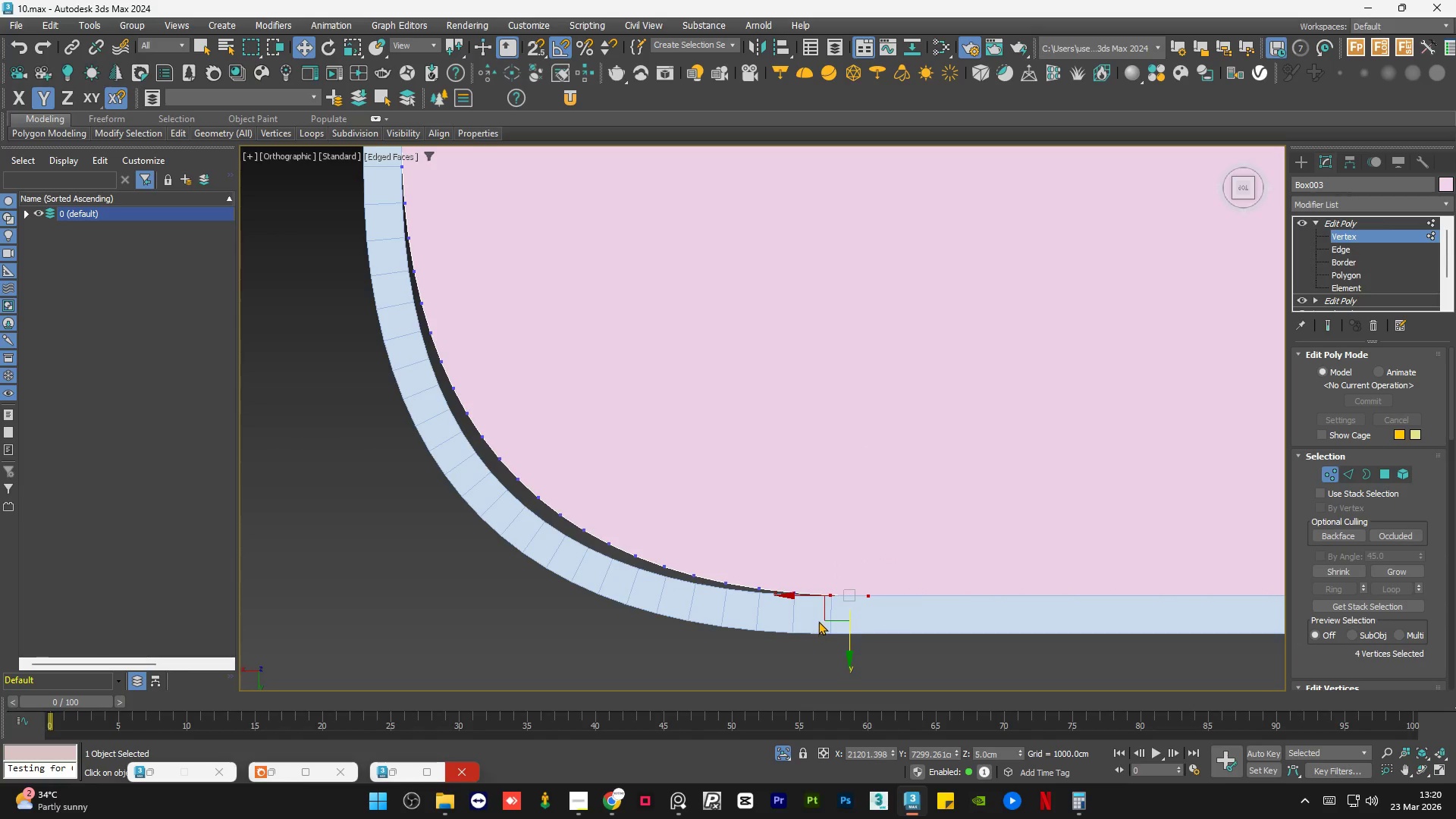 
scroll: coordinate [818, 621], scroll_direction: up, amount: 1.0
 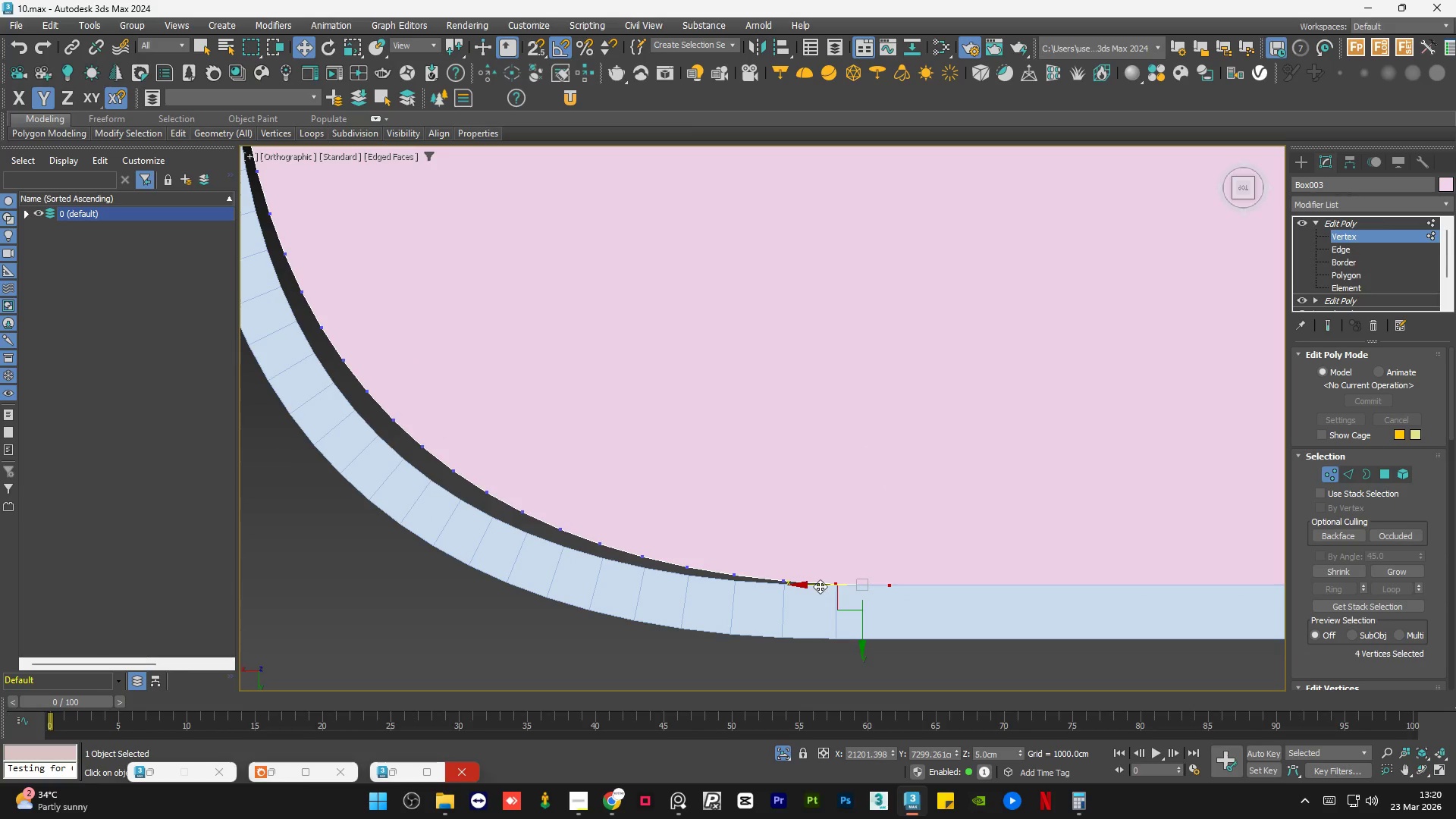 
left_click_drag(start_coordinate=[820, 586], to_coordinate=[787, 586])
 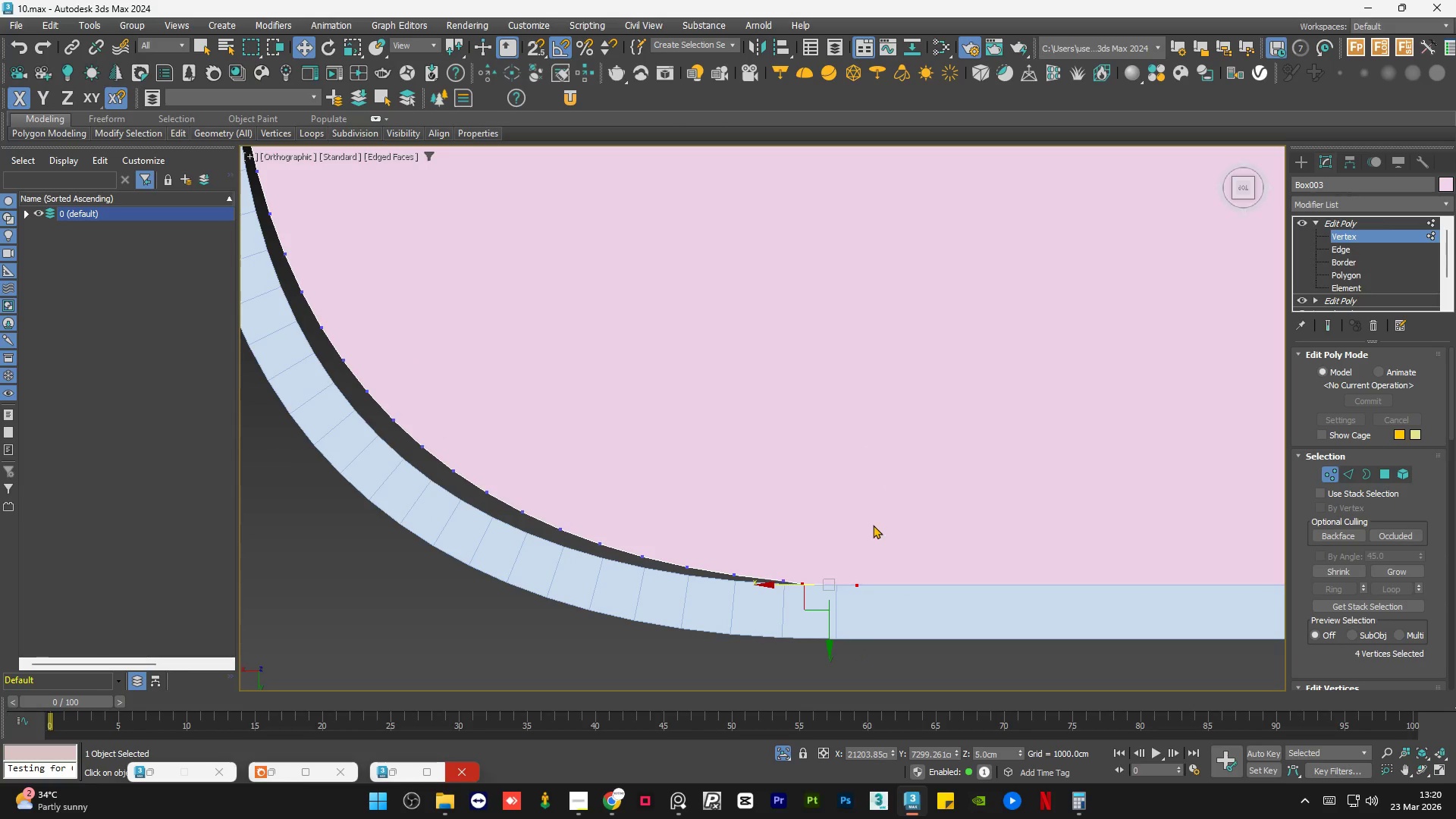 
left_click([873, 524])
 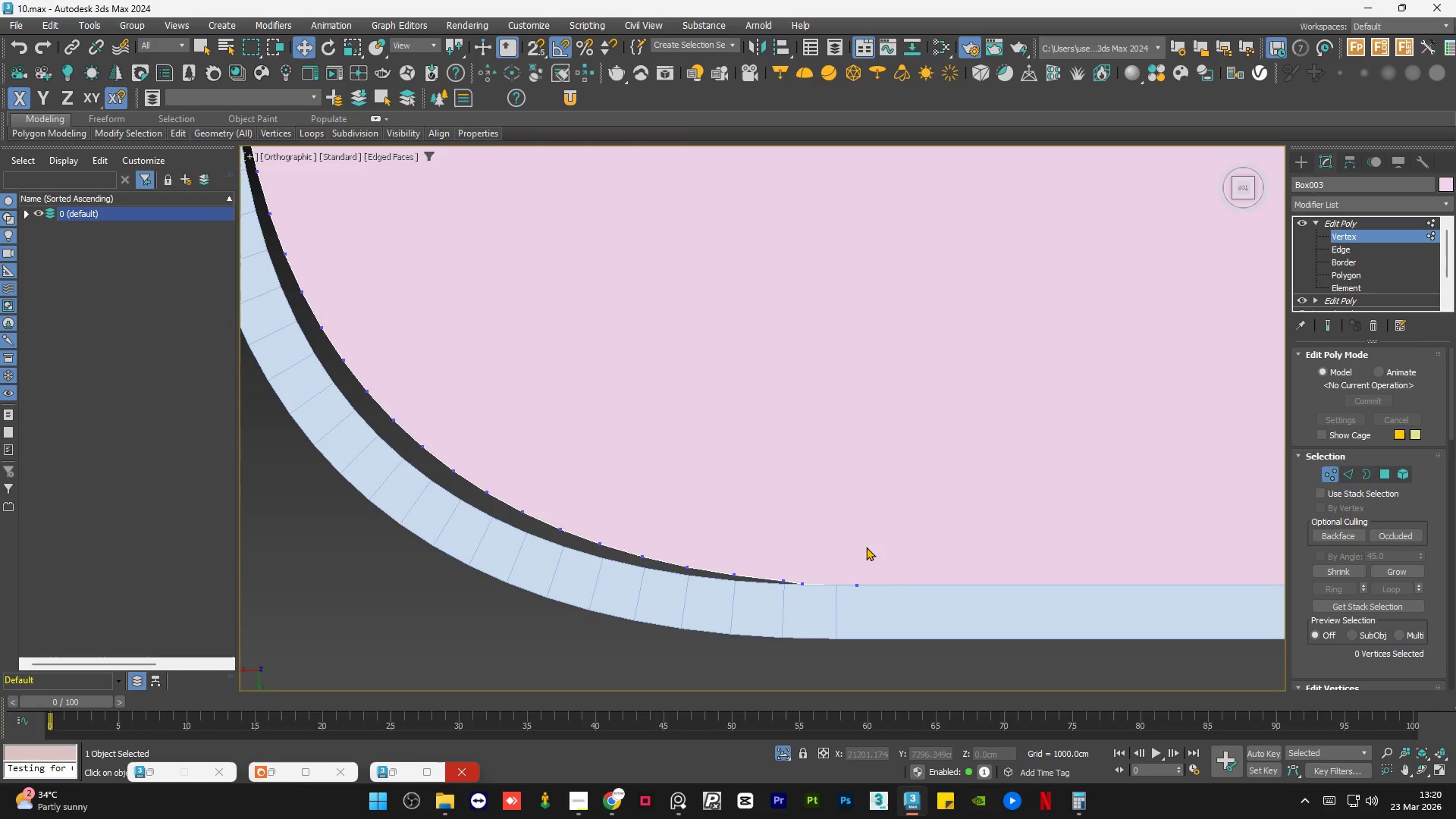 
left_click_drag(start_coordinate=[873, 554], to_coordinate=[834, 625])
 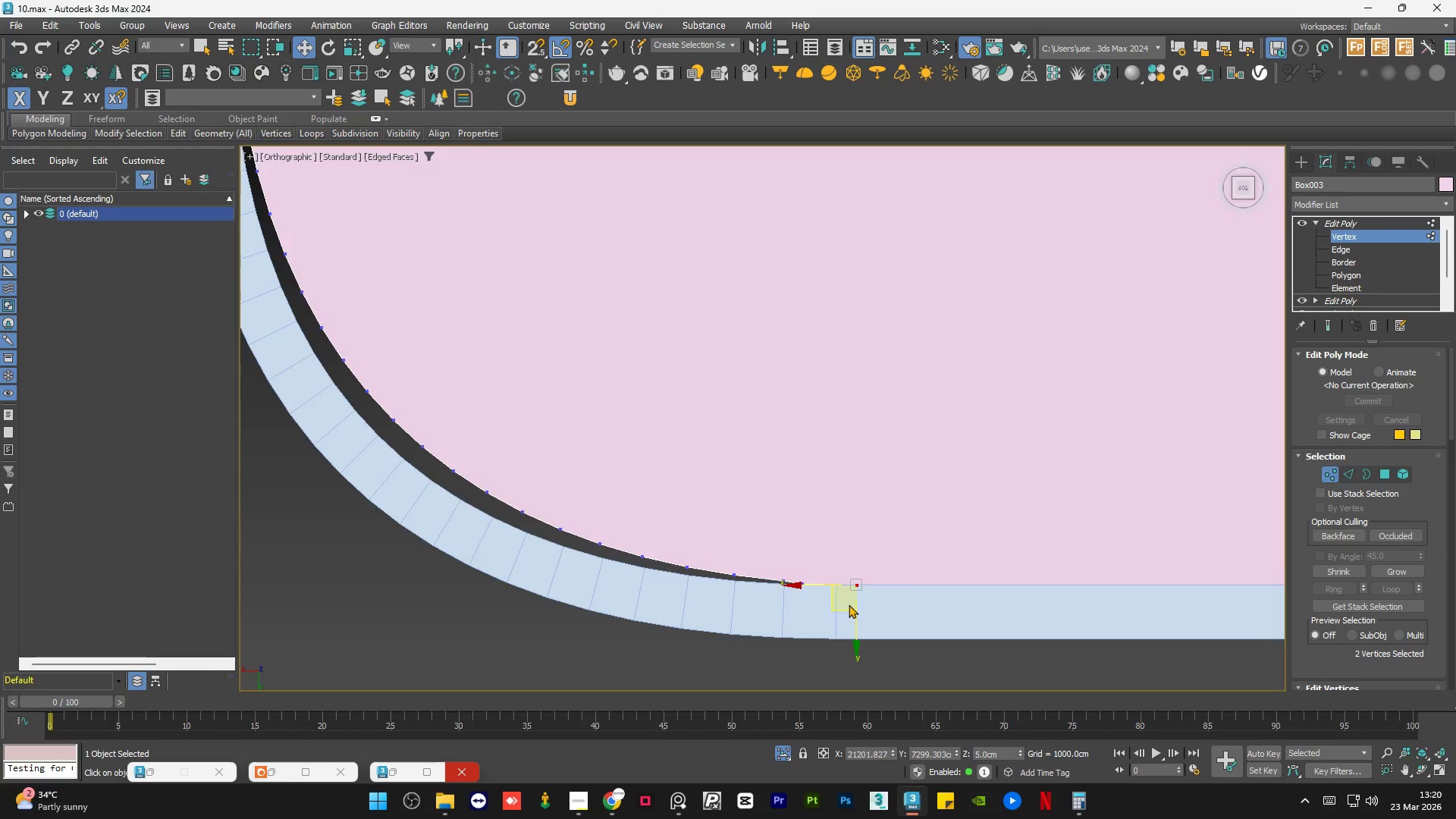 
scroll: coordinate [849, 604], scroll_direction: up, amount: 1.0
 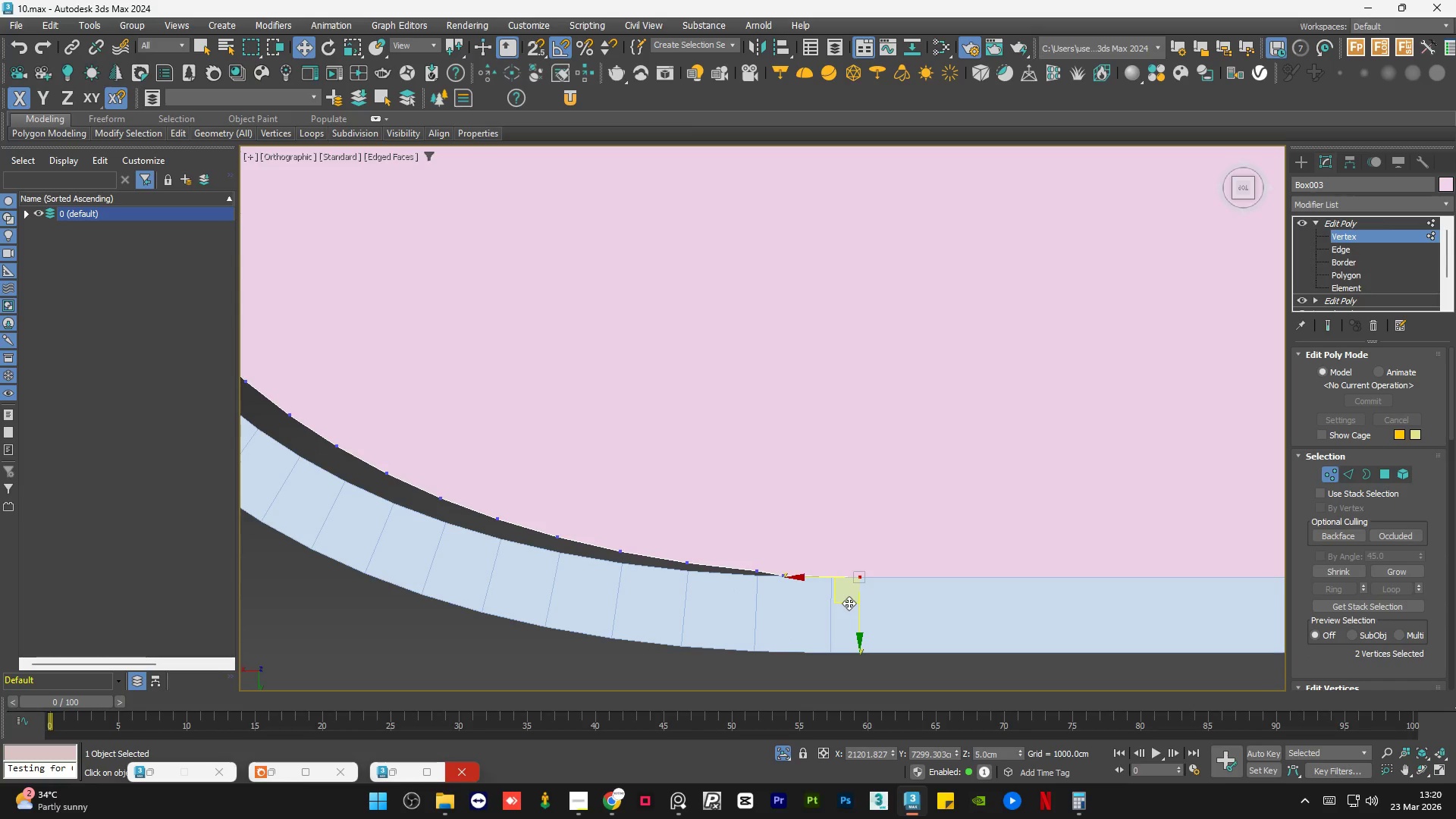 
key(S)
 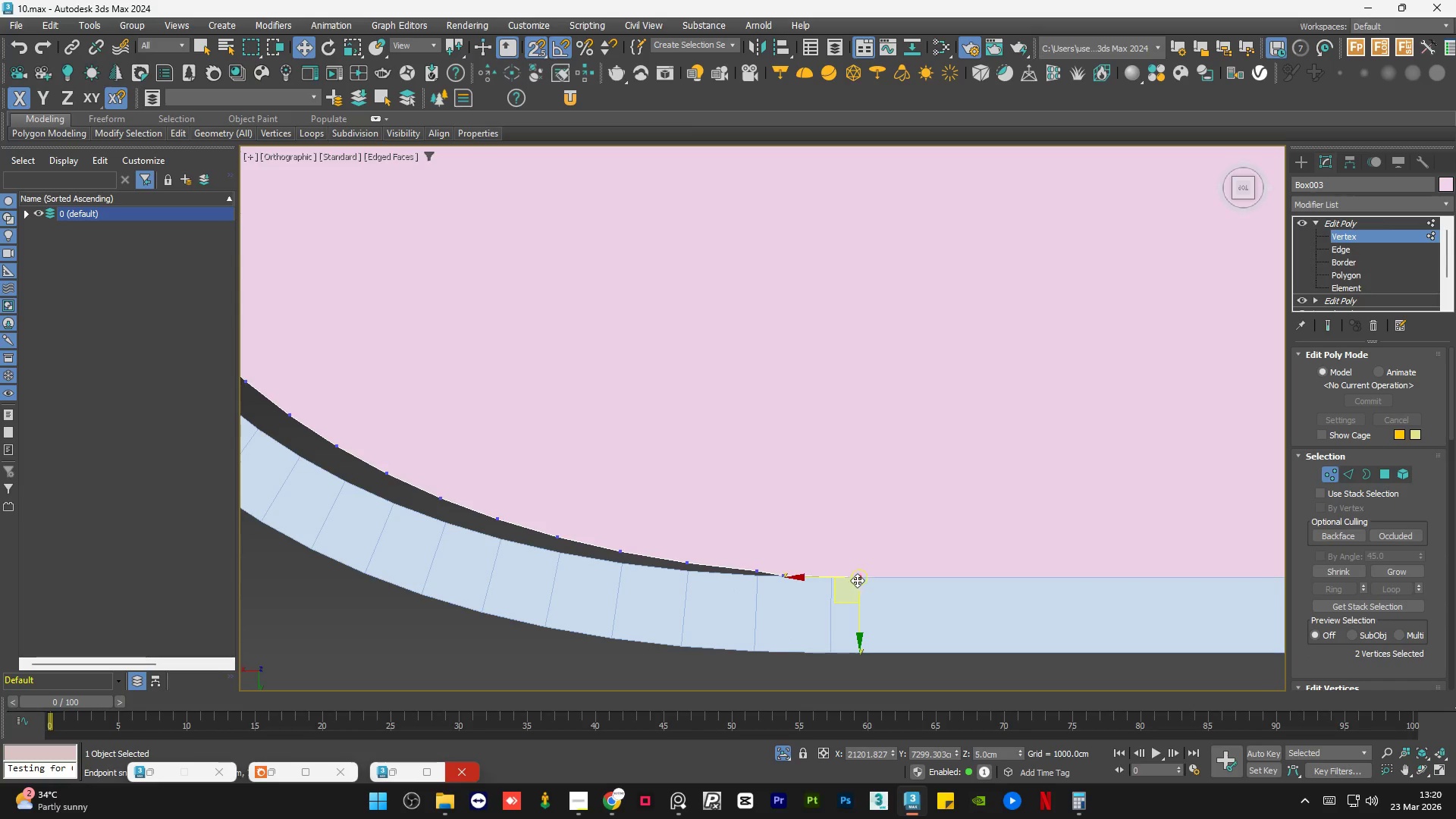 
left_click_drag(start_coordinate=[859, 576], to_coordinate=[832, 579])
 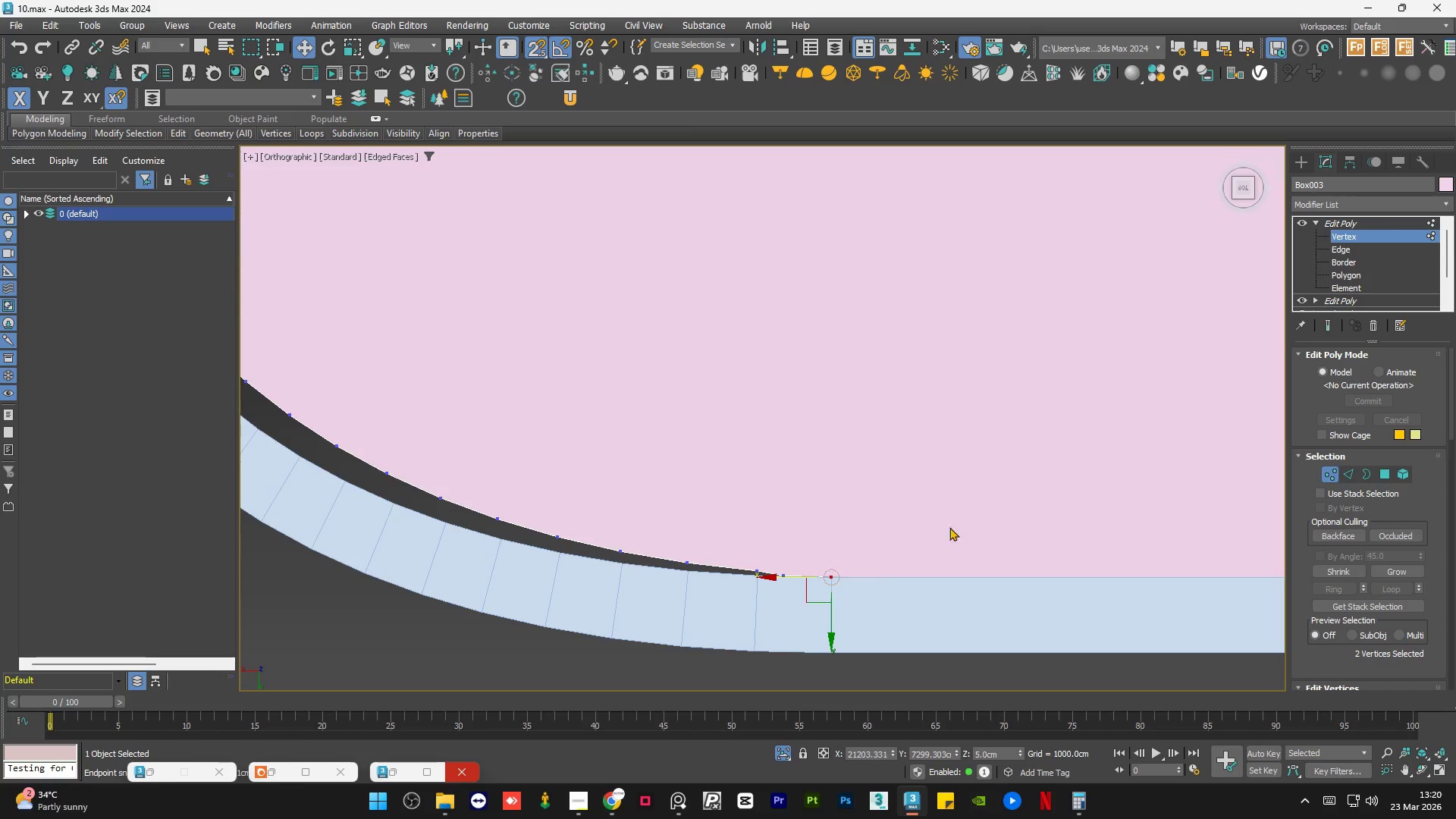 
left_click([966, 525])
 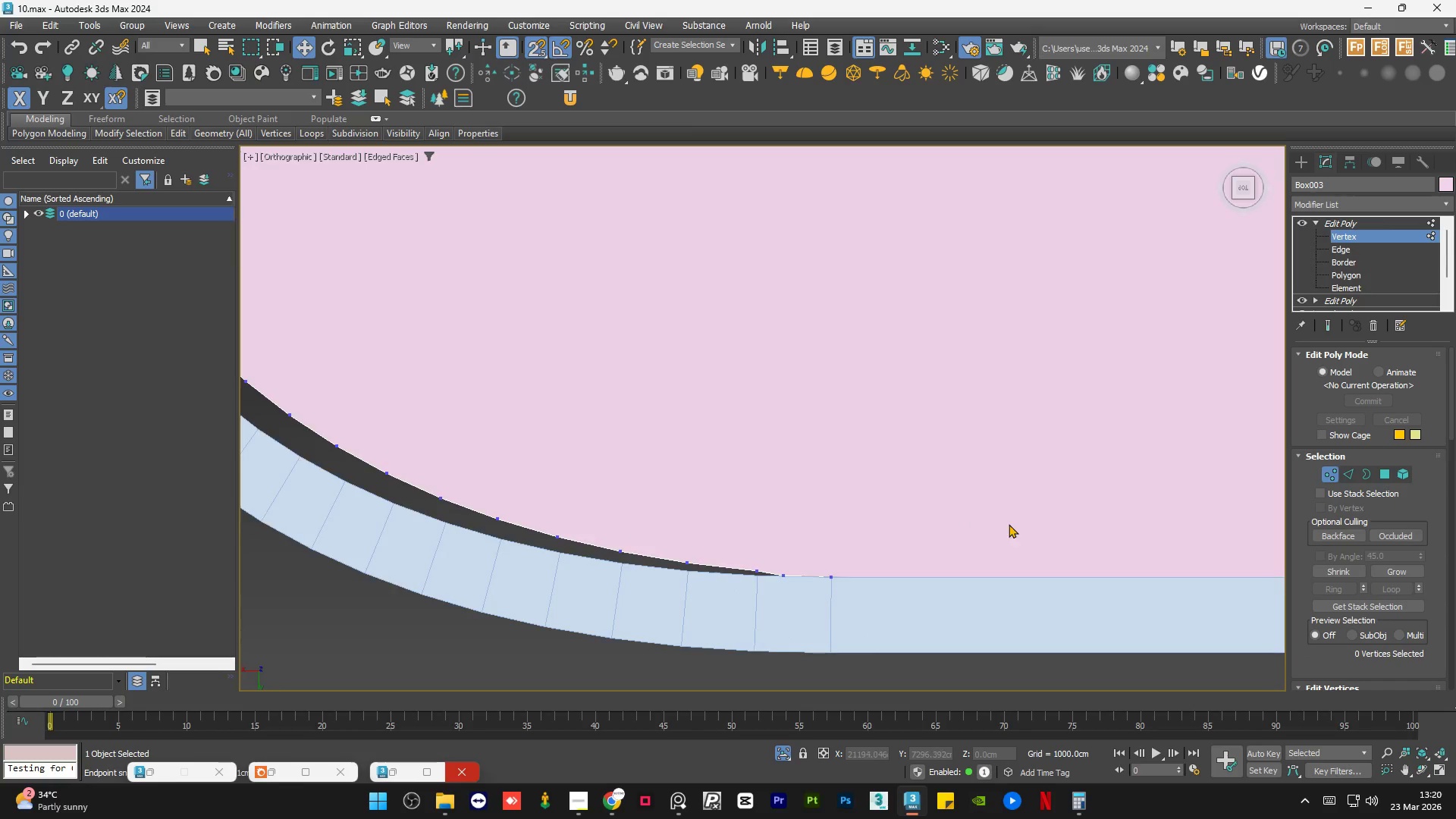 
scroll: coordinate [883, 541], scroll_direction: none, amount: 0.0
 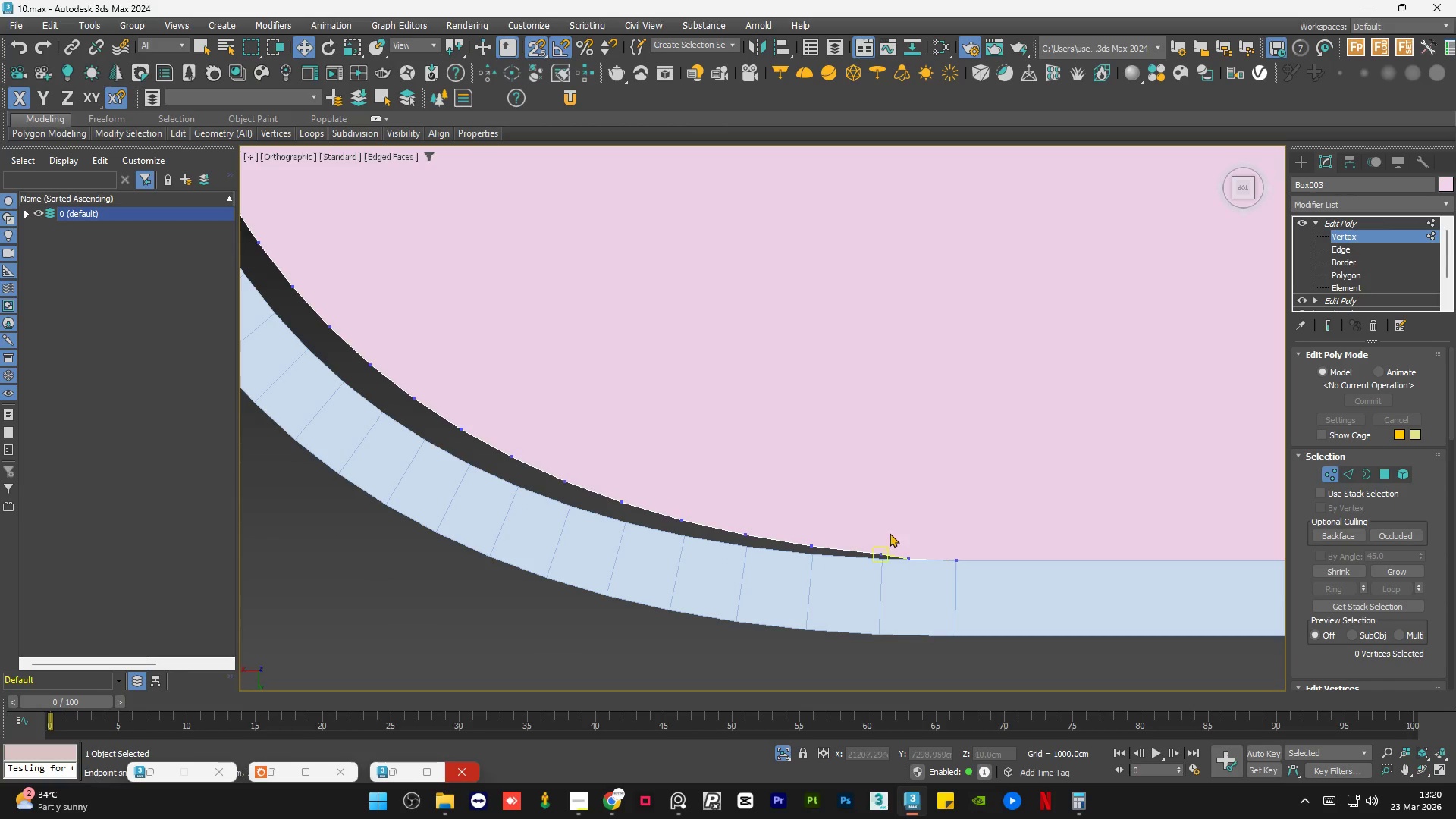 
left_click_drag(start_coordinate=[890, 533], to_coordinate=[864, 572])
 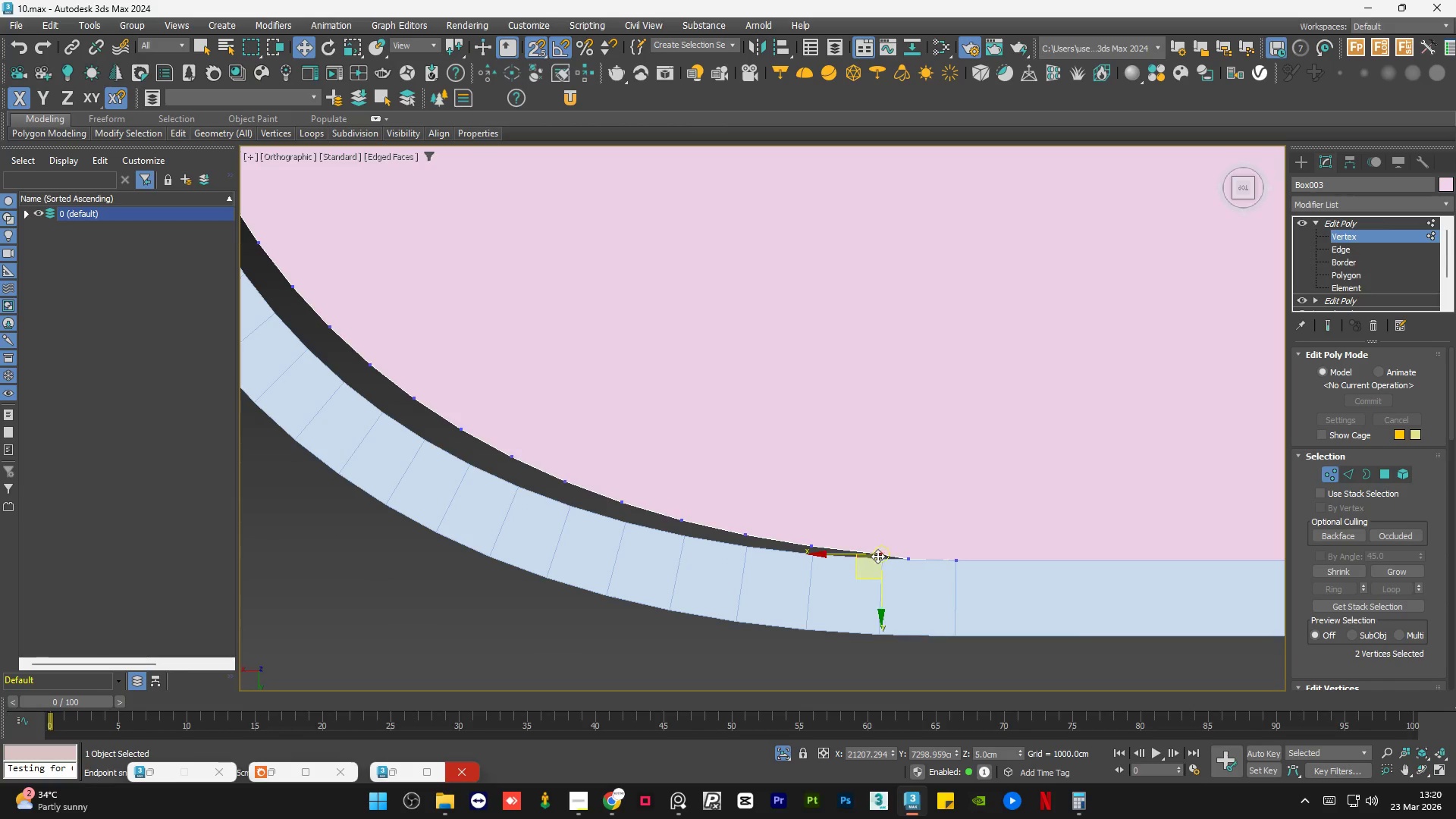 
left_click_drag(start_coordinate=[882, 553], to_coordinate=[844, 548])
 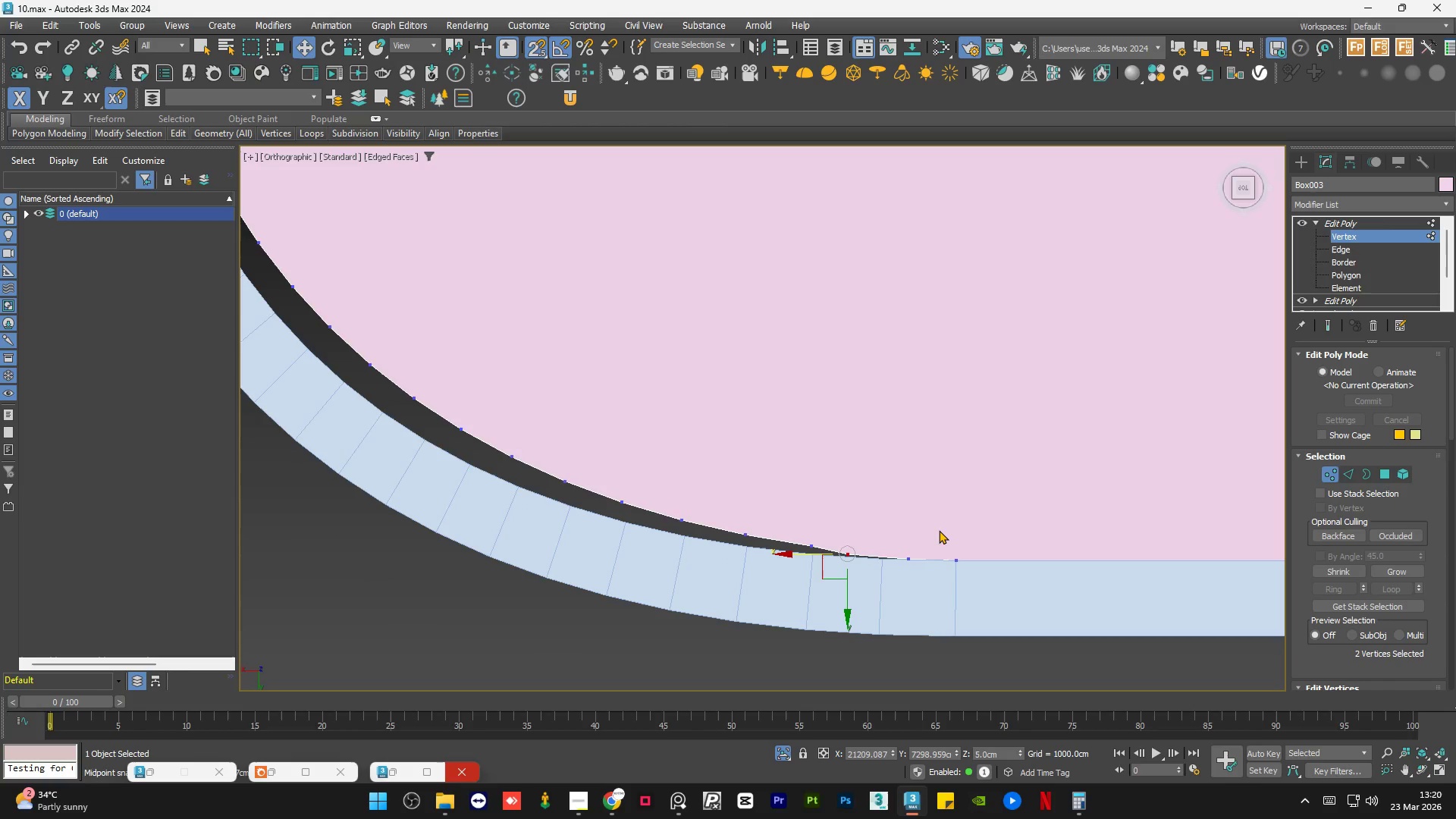 
left_click([941, 529])
 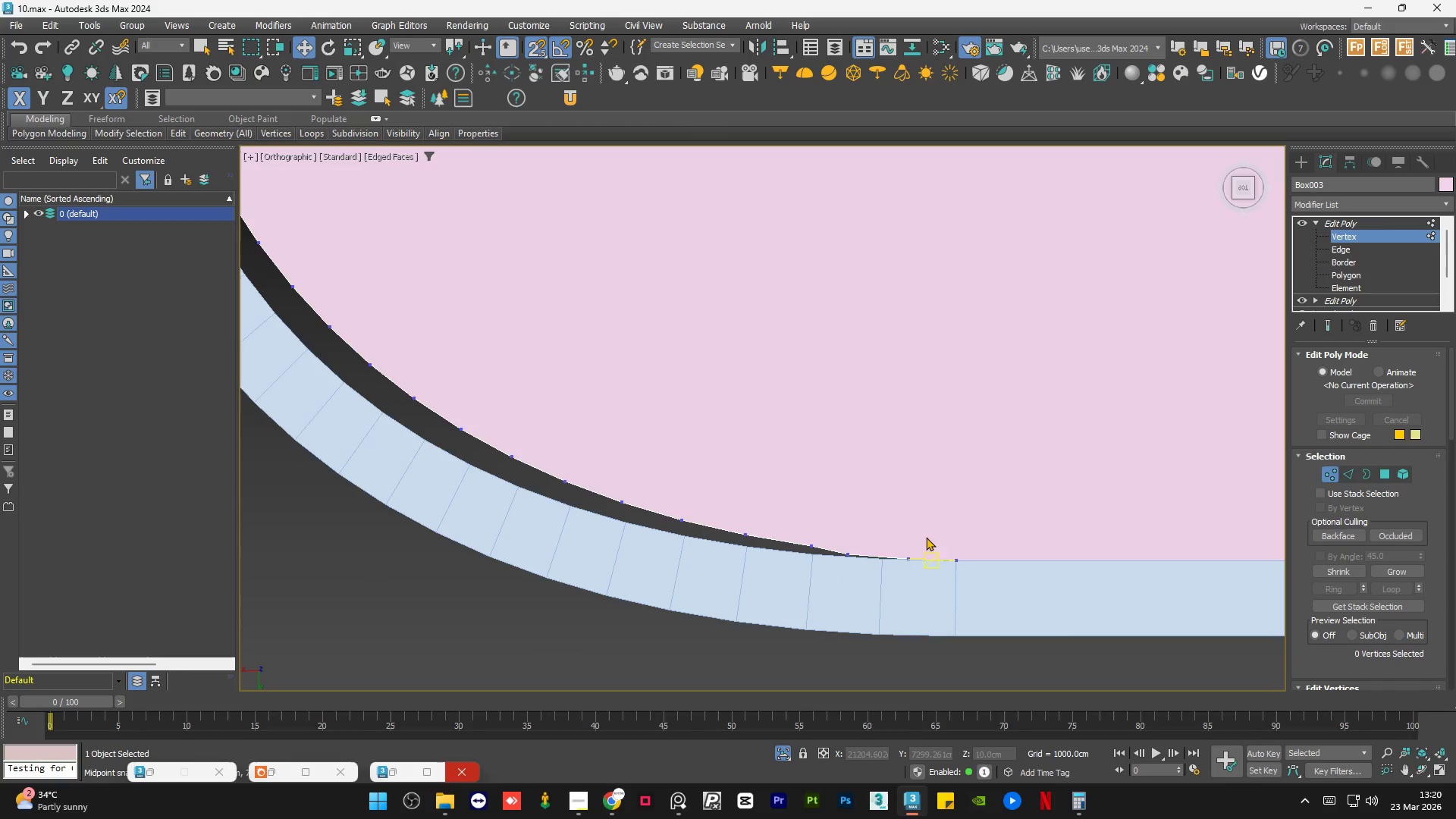 
left_click_drag(start_coordinate=[931, 535], to_coordinate=[880, 581])
 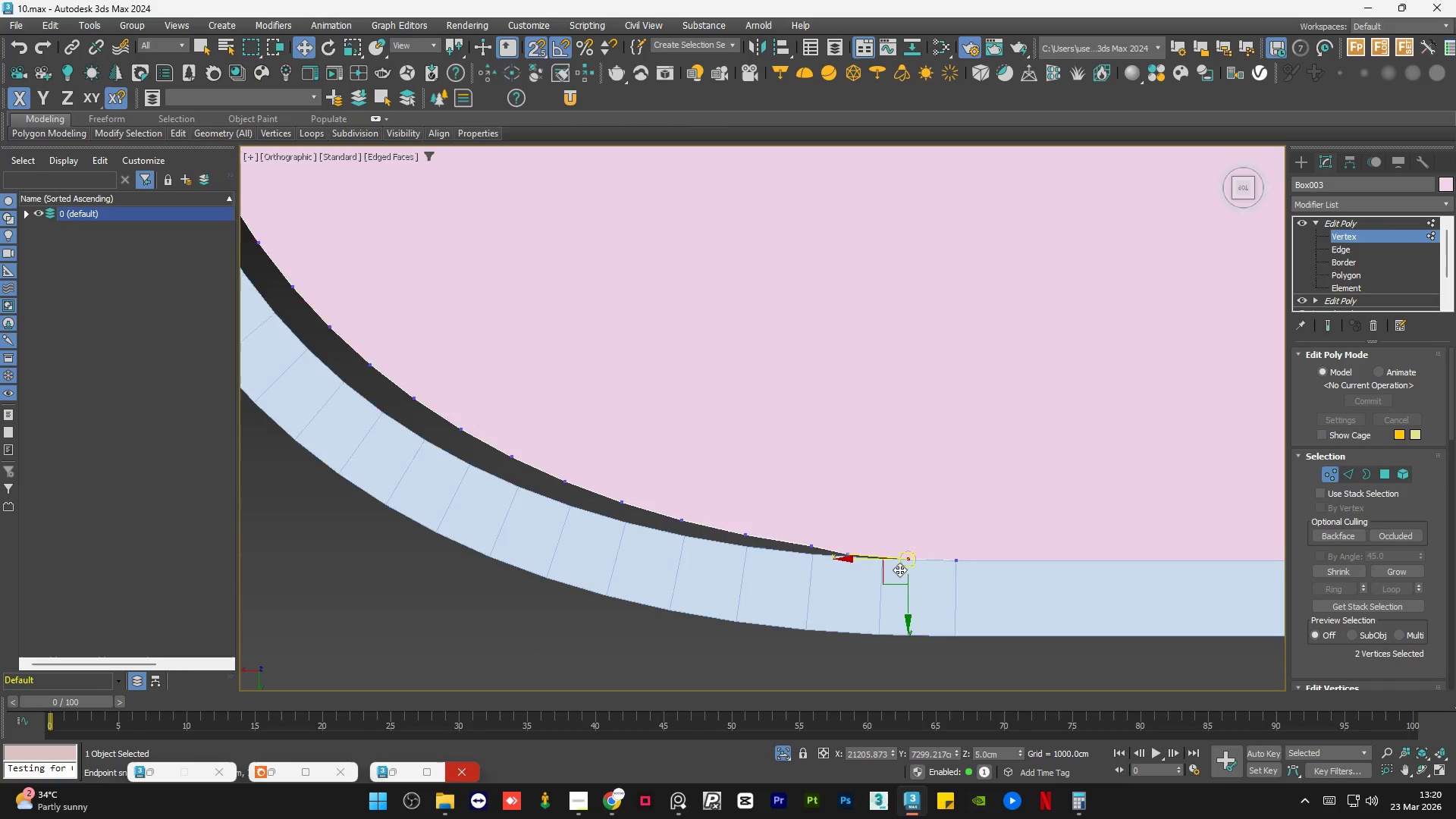 
scroll: coordinate [899, 570], scroll_direction: up, amount: 1.0
 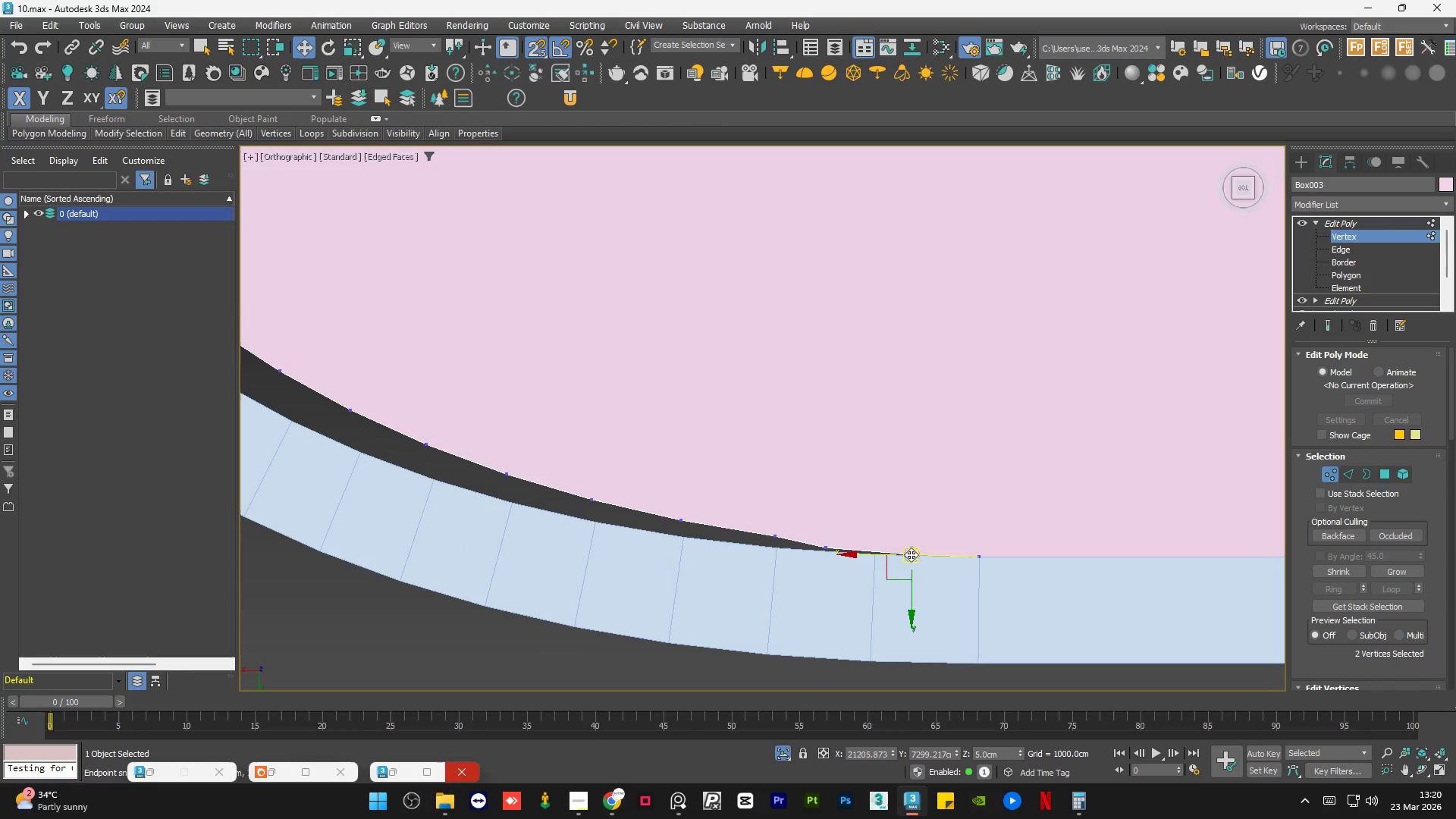 
left_click_drag(start_coordinate=[912, 553], to_coordinate=[874, 559])
 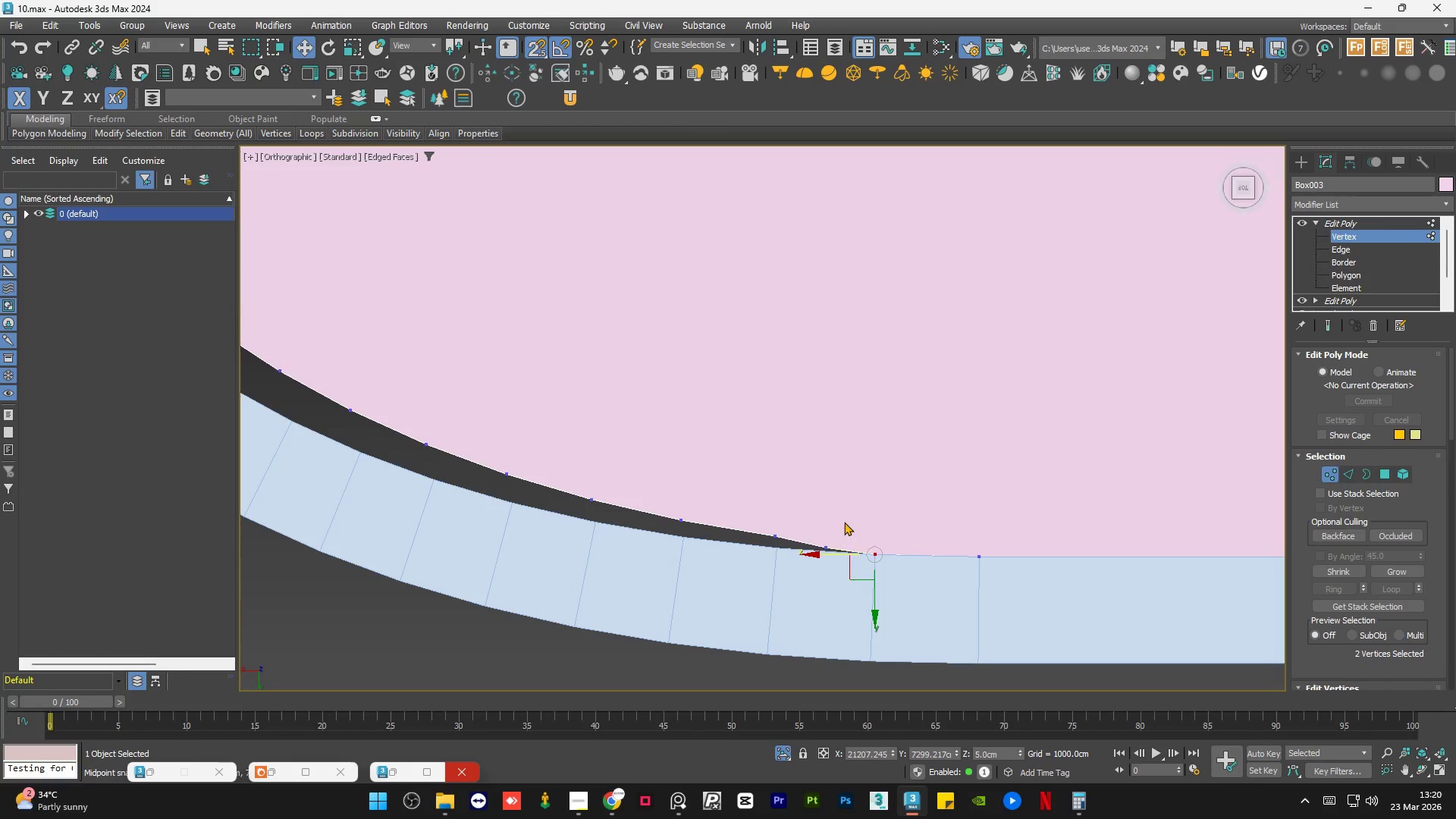 
left_click_drag(start_coordinate=[844, 522], to_coordinate=[821, 557])
 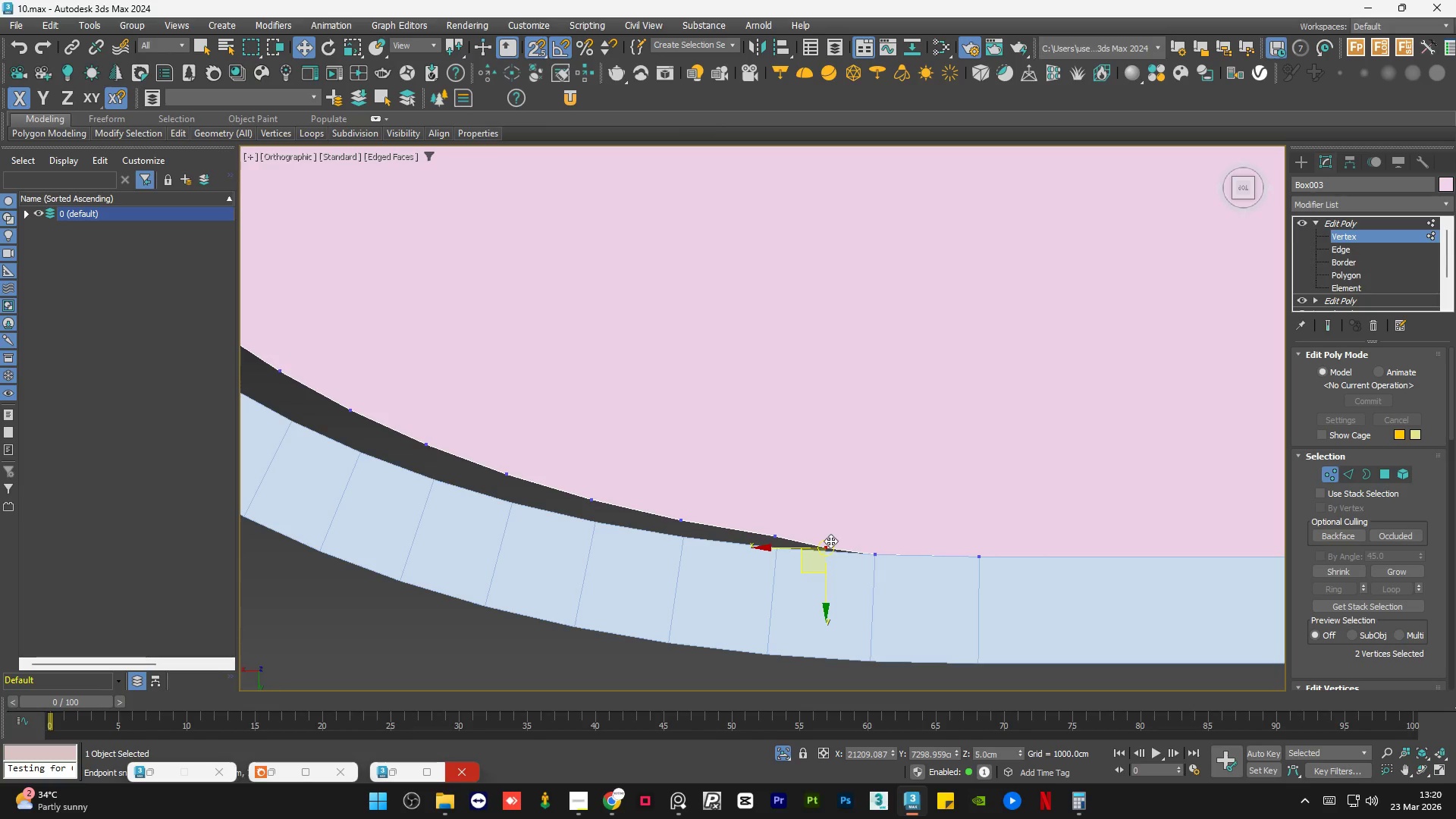 
left_click_drag(start_coordinate=[828, 545], to_coordinate=[784, 554])
 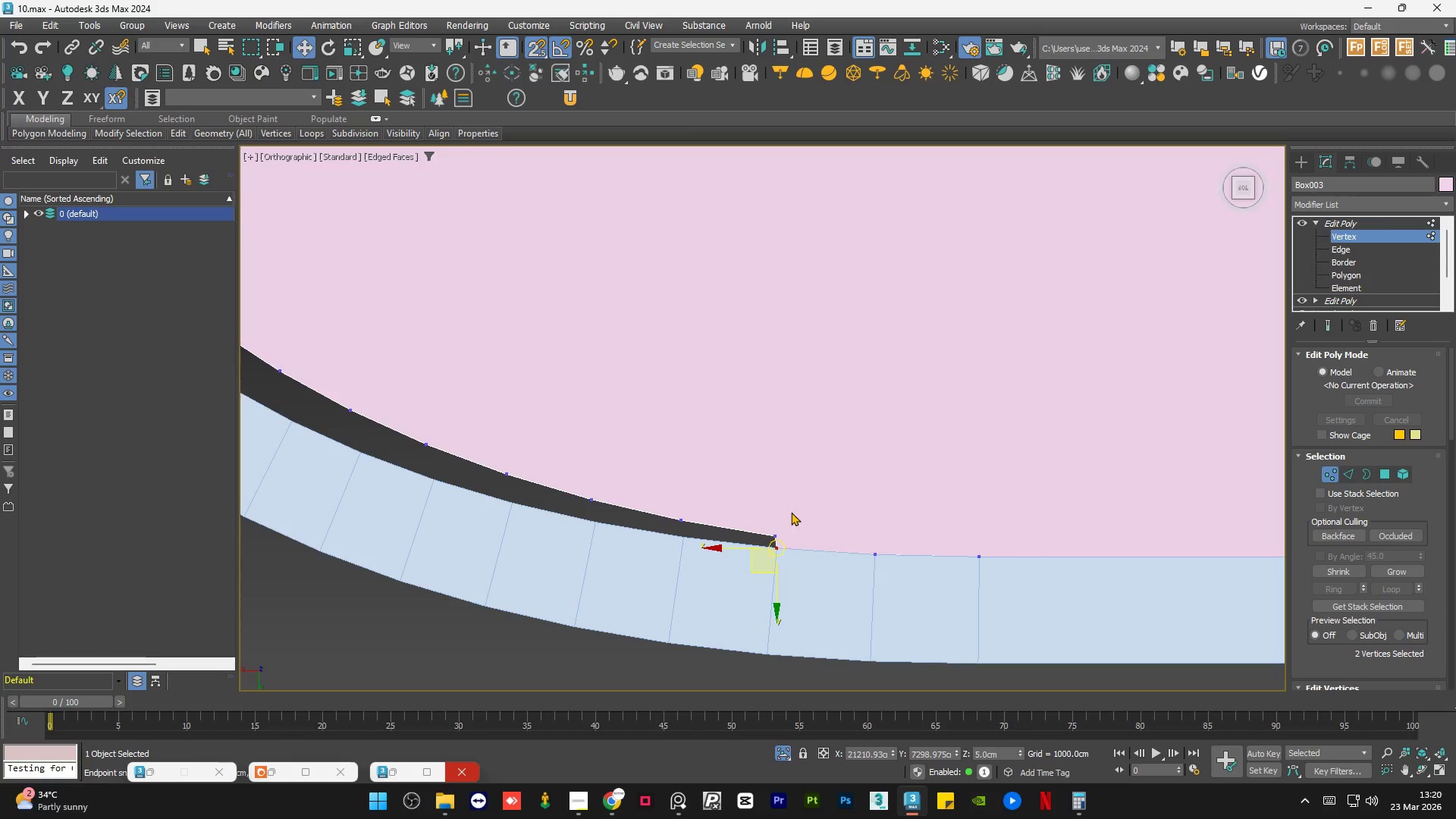 
left_click_drag(start_coordinate=[792, 508], to_coordinate=[770, 541])
 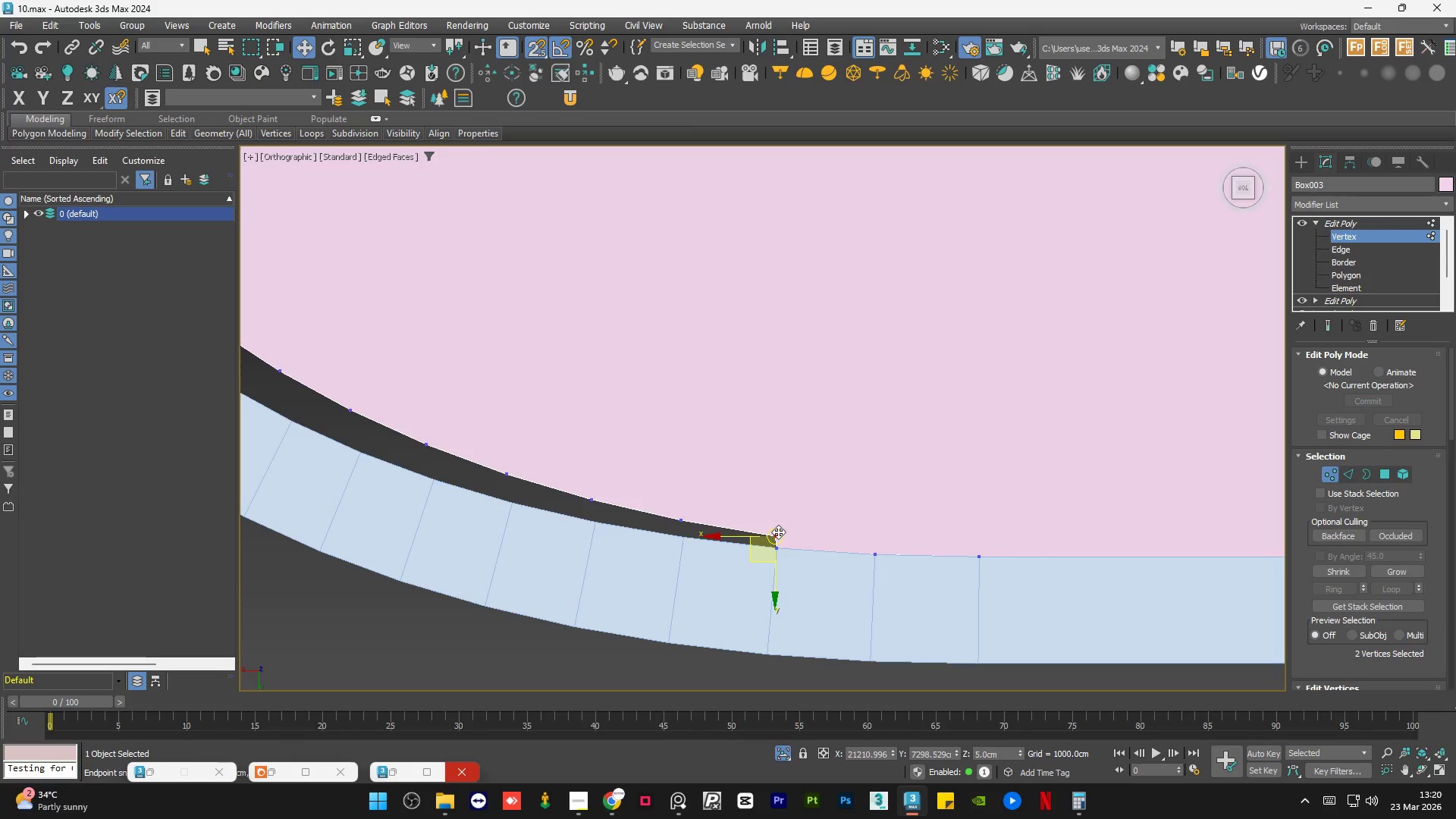 
left_click_drag(start_coordinate=[778, 532], to_coordinate=[693, 541])
 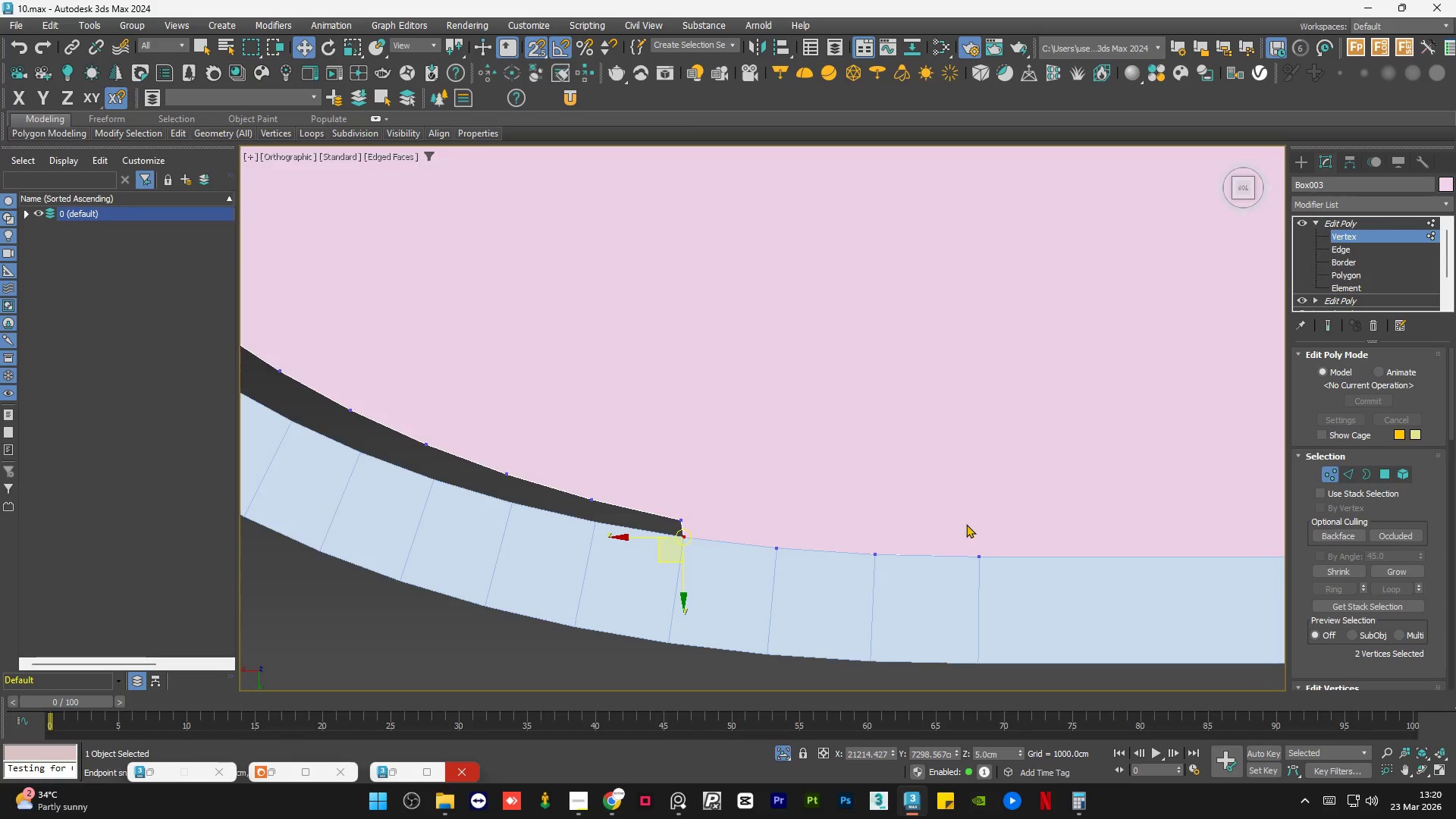 
scroll: coordinate [846, 534], scroll_direction: up, amount: 1.0
 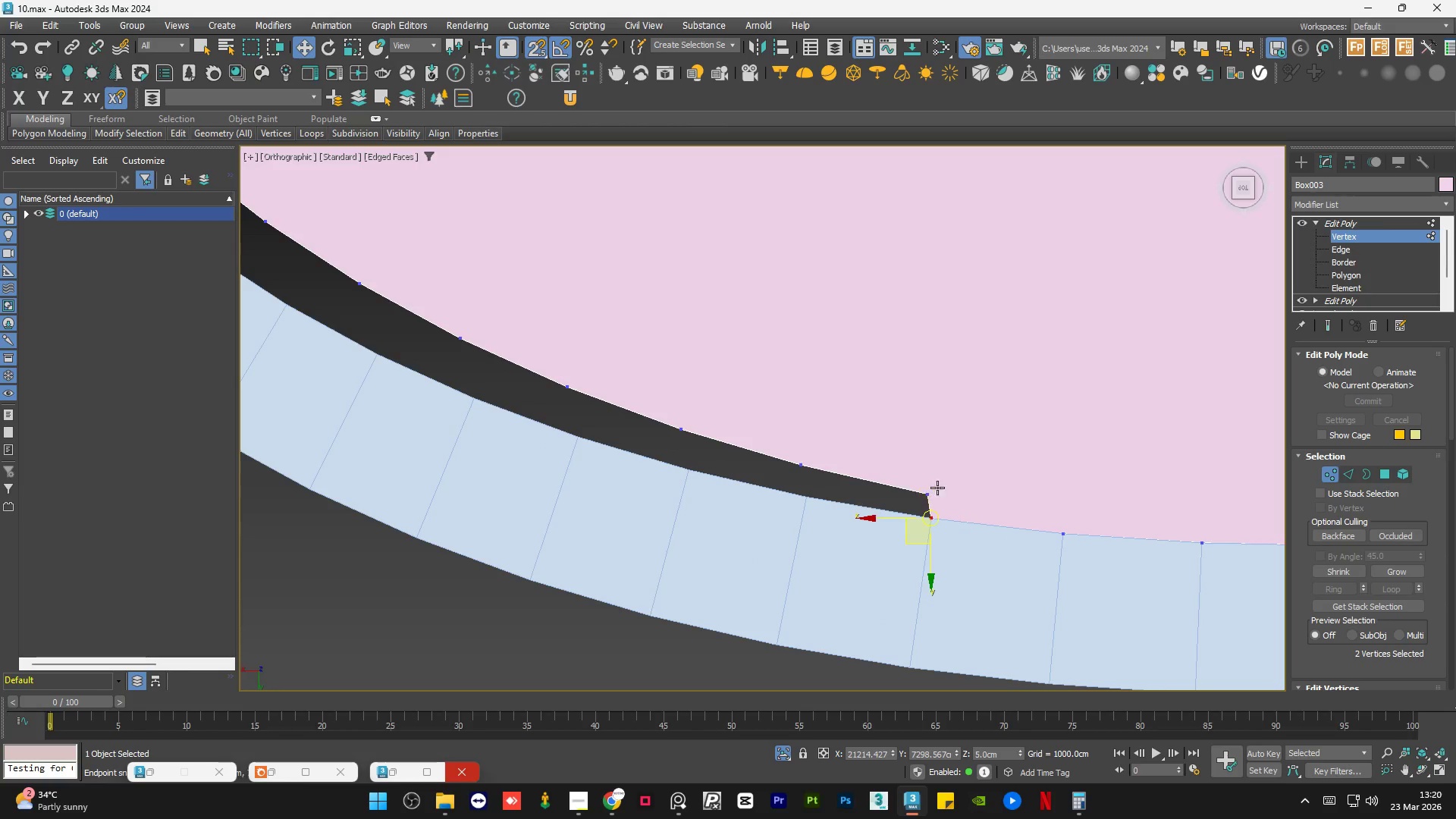 
left_click_drag(start_coordinate=[943, 482], to_coordinate=[912, 499])
 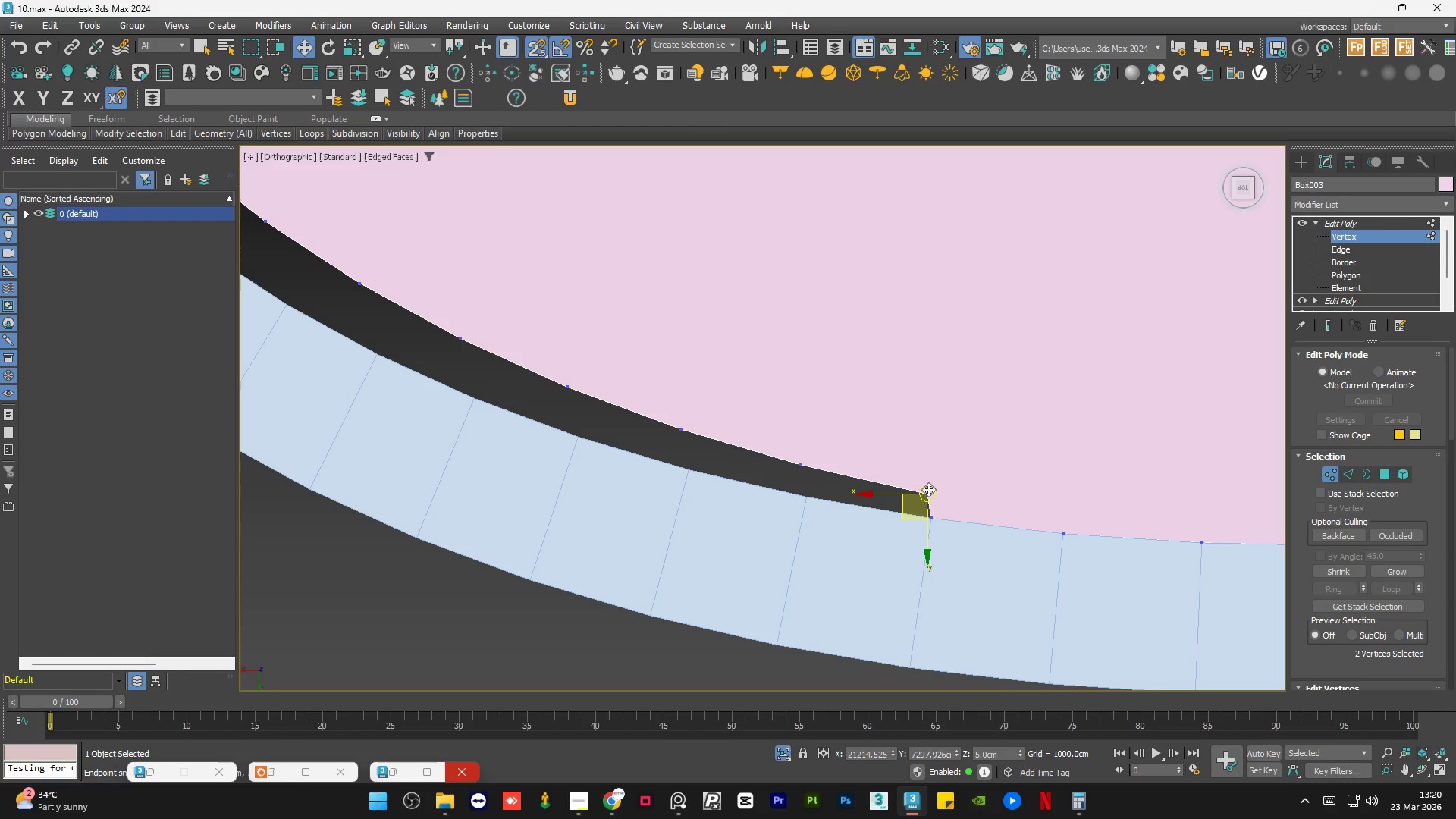 
left_click_drag(start_coordinate=[928, 489], to_coordinate=[808, 498])
 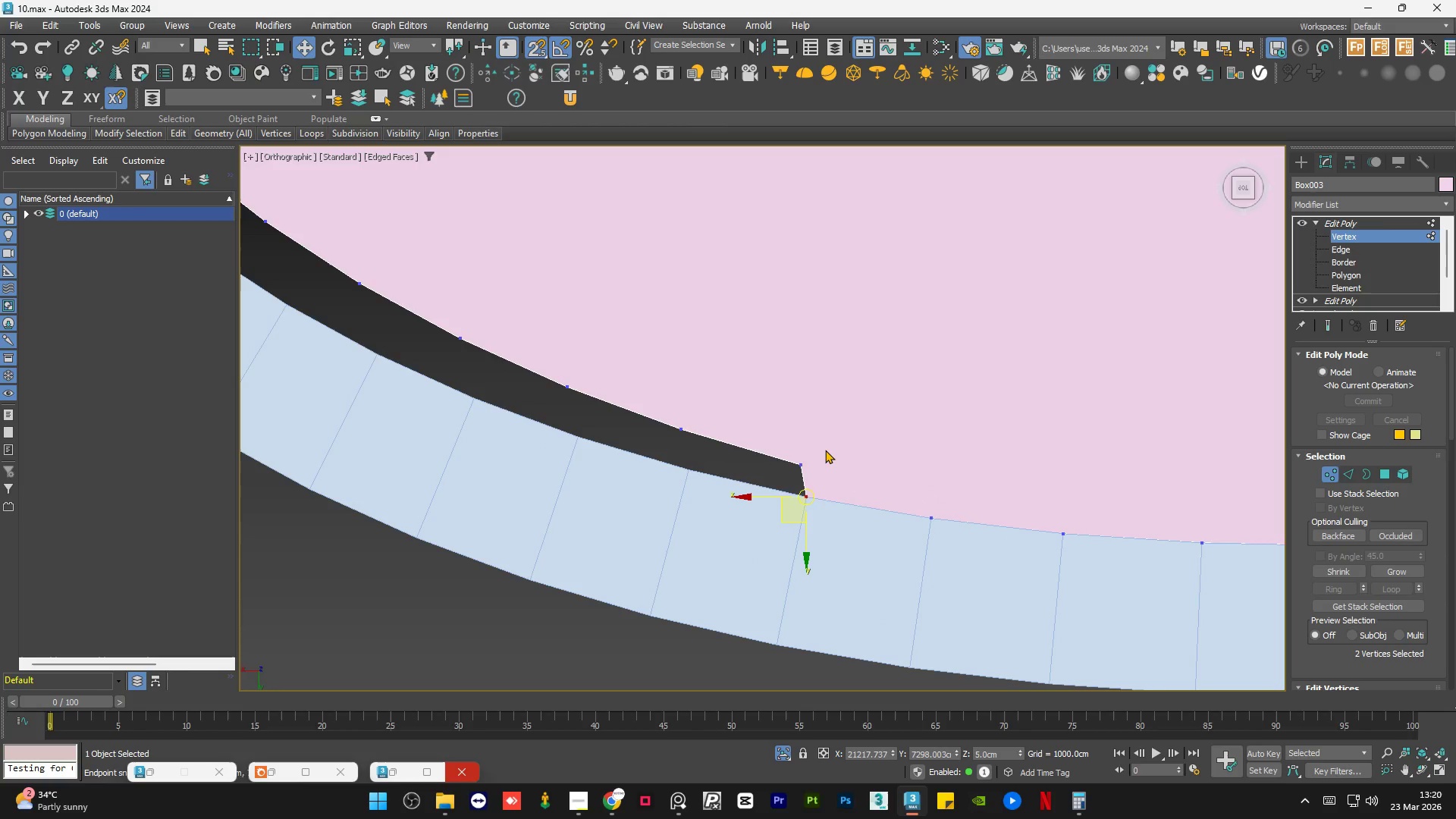 
left_click_drag(start_coordinate=[825, 450], to_coordinate=[788, 472])
 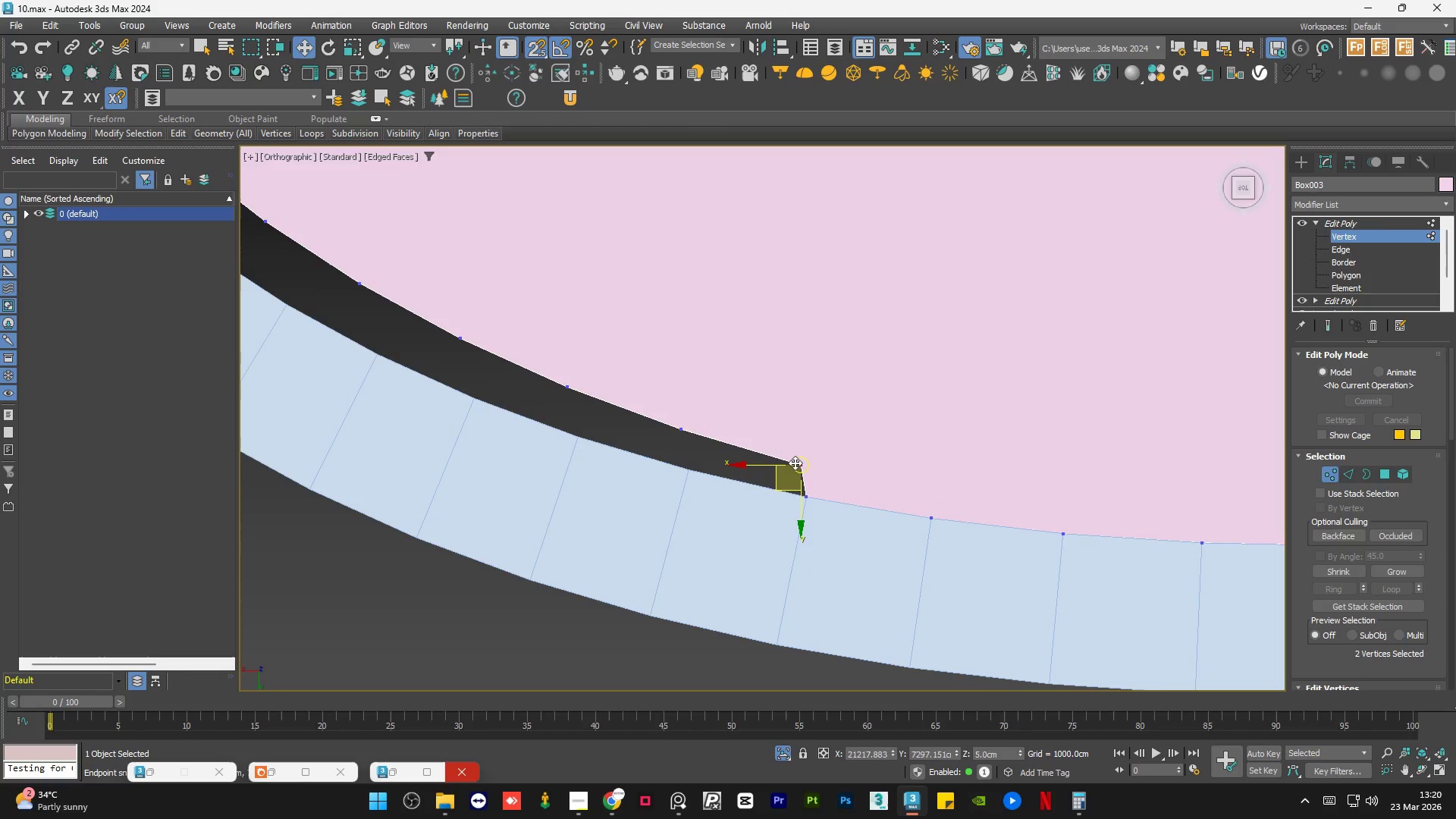 
left_click_drag(start_coordinate=[799, 463], to_coordinate=[682, 466])
 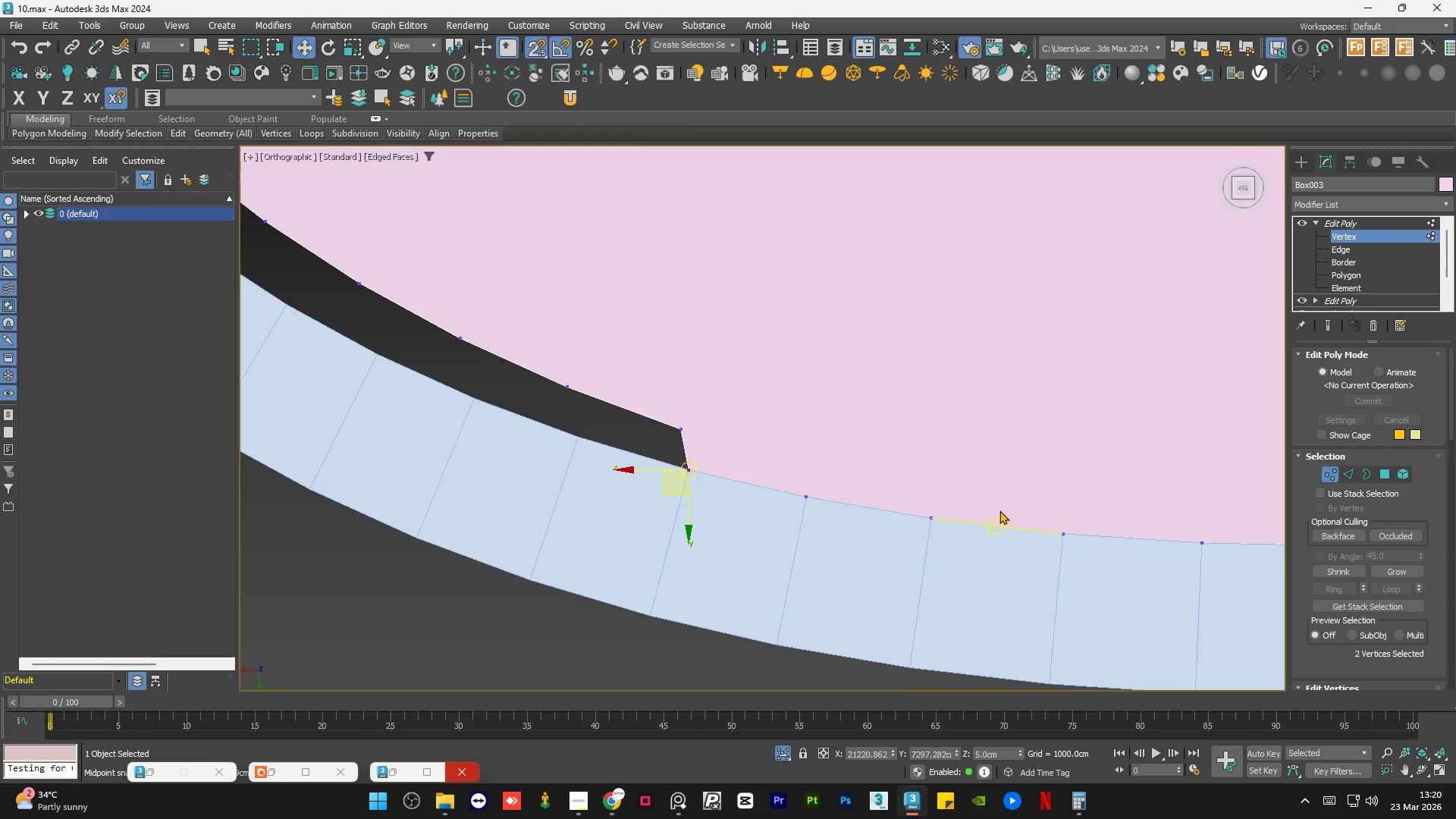 
left_click_drag(start_coordinate=[921, 457], to_coordinate=[839, 495])
 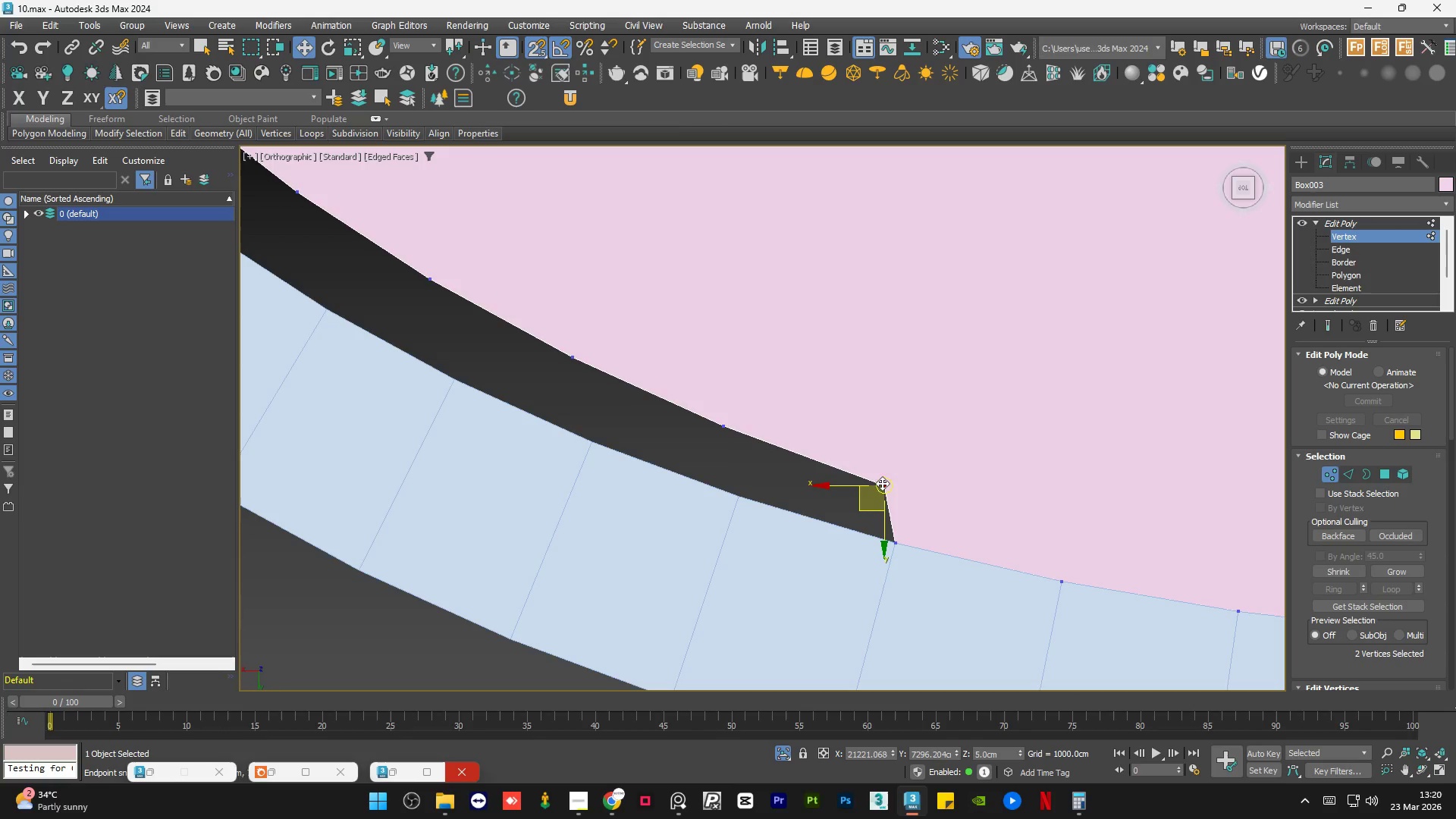 
scroll: coordinate [816, 461], scroll_direction: up, amount: 1.0
 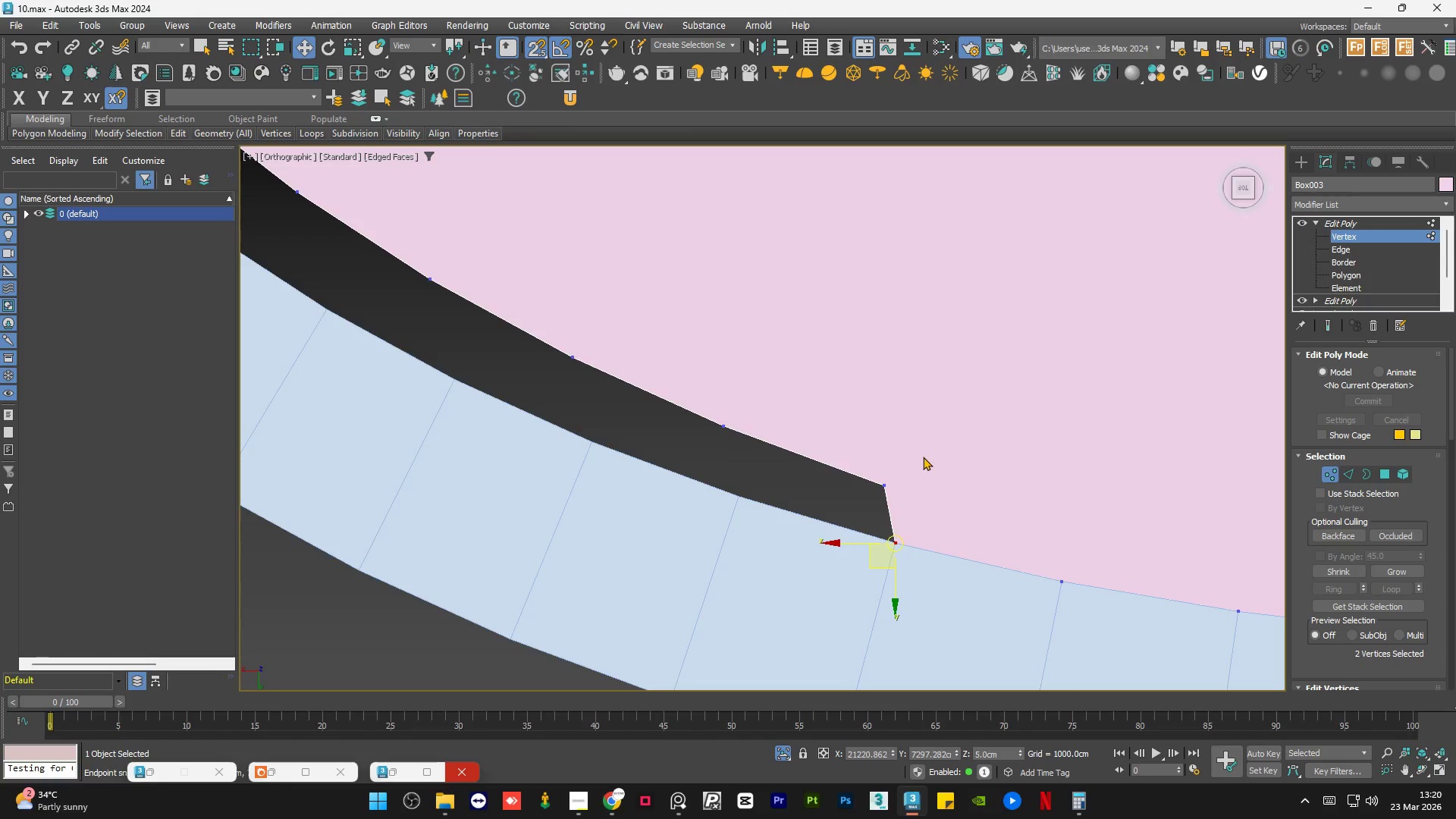 
left_click_drag(start_coordinate=[886, 482], to_coordinate=[749, 491])
 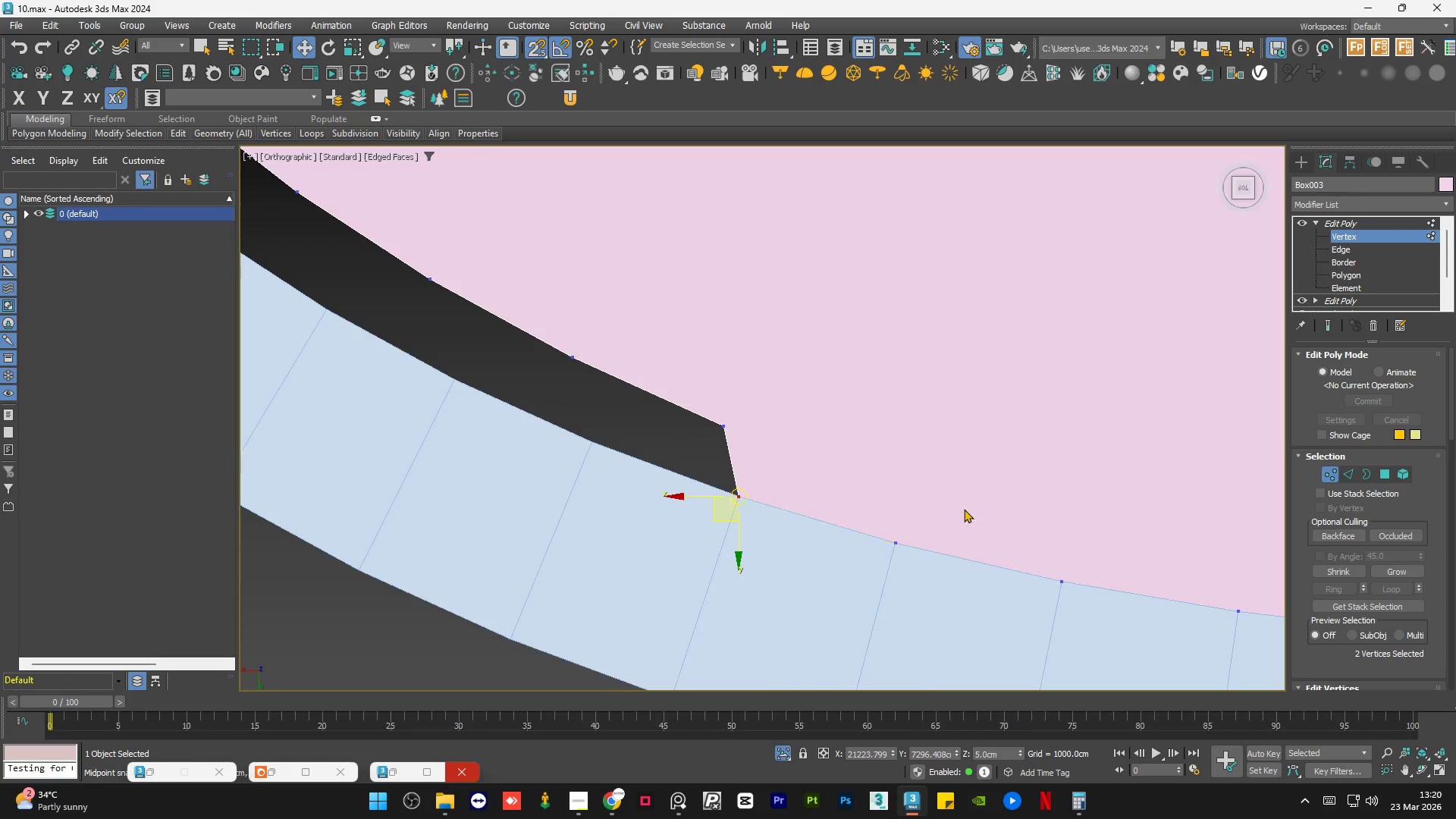 
left_click_drag(start_coordinate=[884, 447], to_coordinate=[842, 482])
 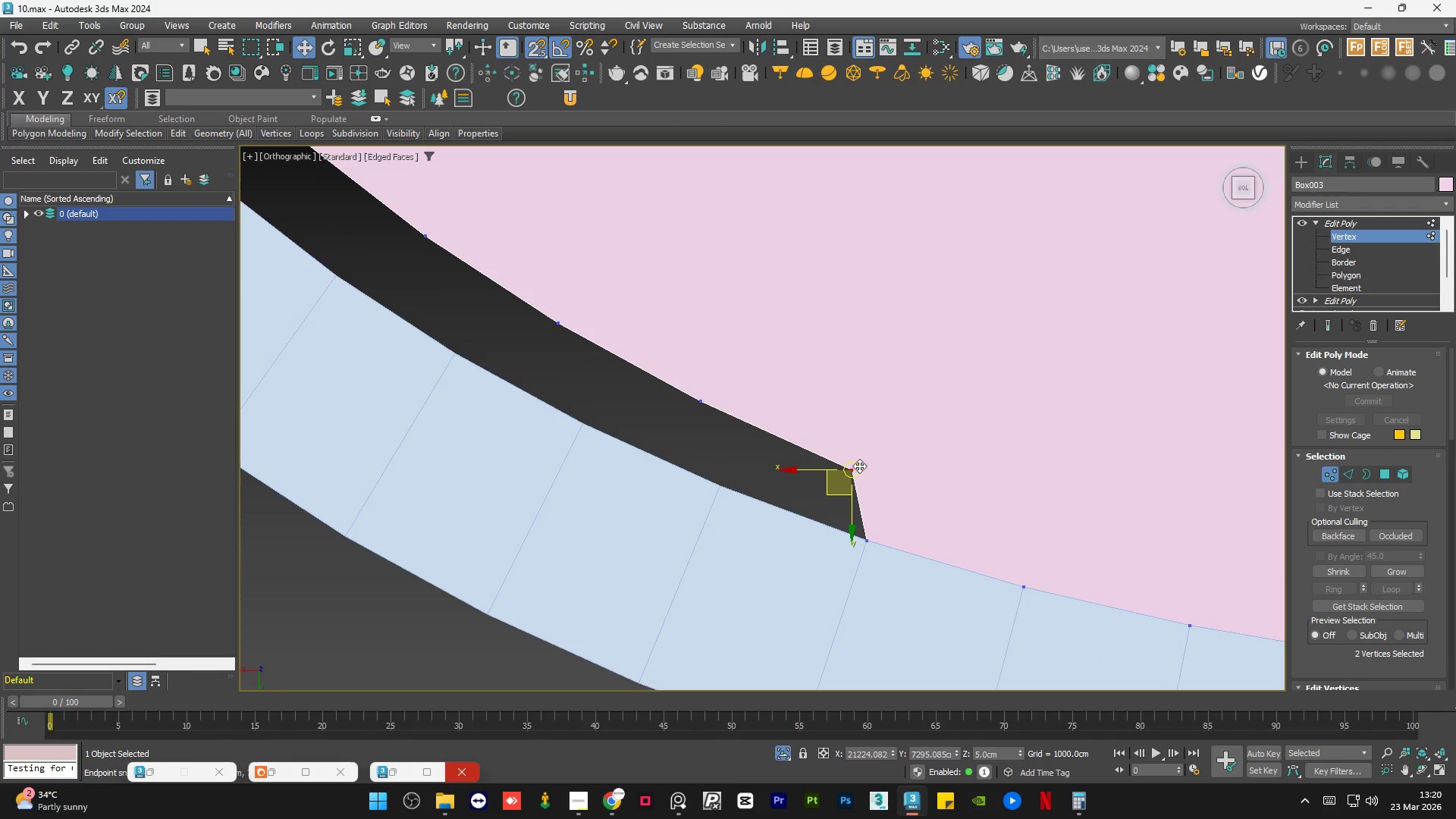 
scroll: coordinate [836, 465], scroll_direction: none, amount: 0.0
 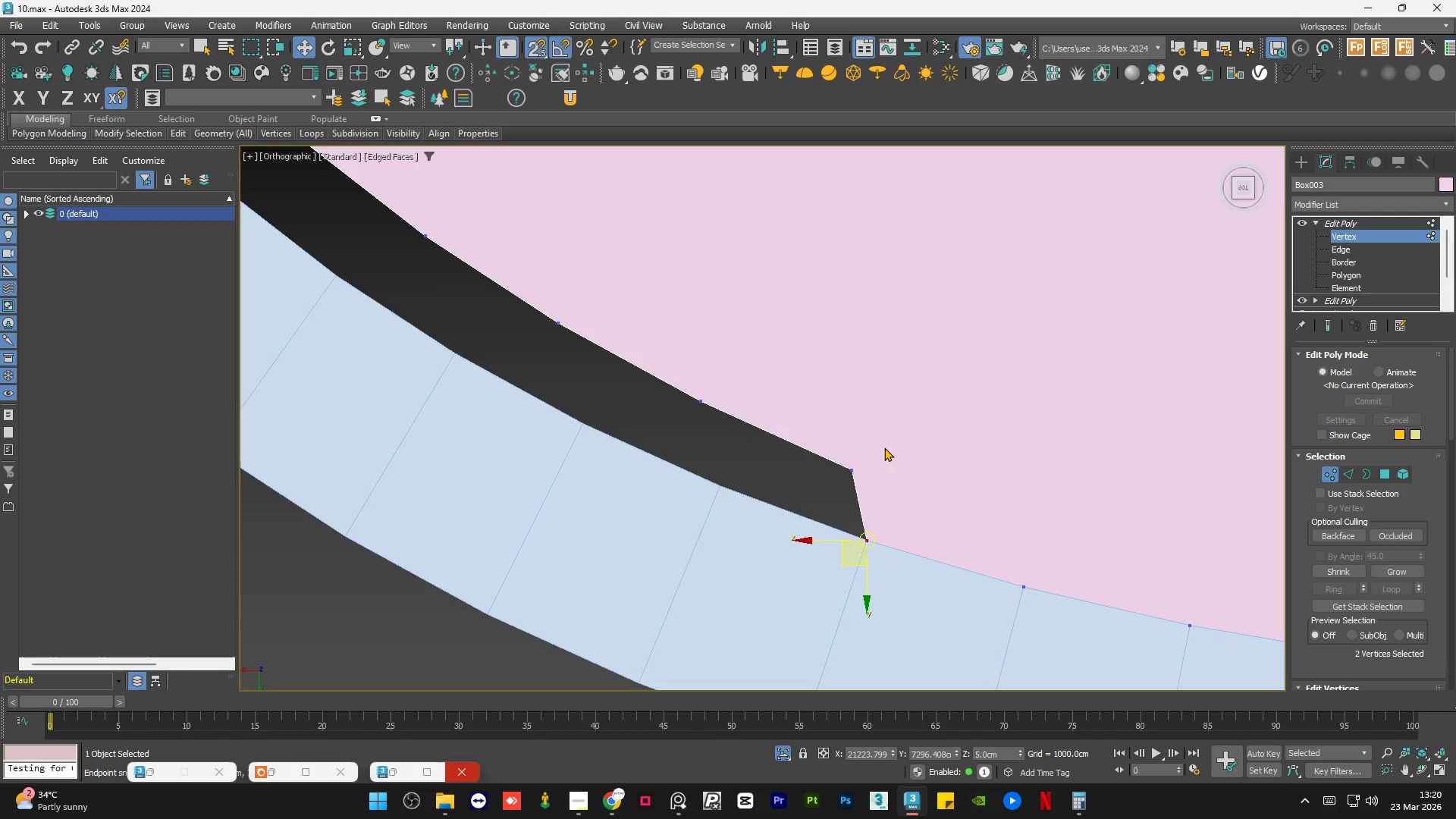 
left_click_drag(start_coordinate=[858, 466], to_coordinate=[719, 483])
 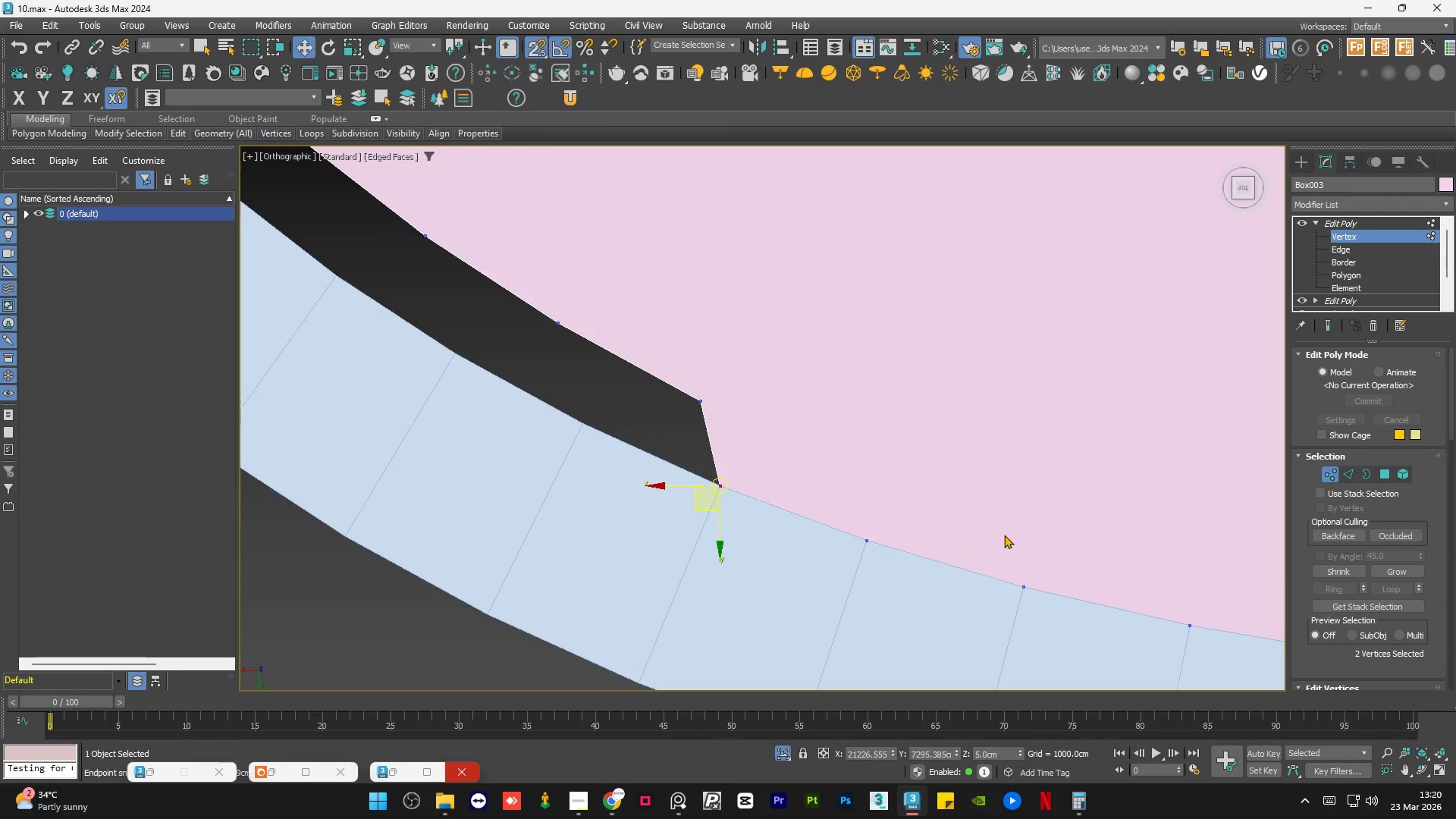 
left_click_drag(start_coordinate=[876, 444], to_coordinate=[820, 479])
 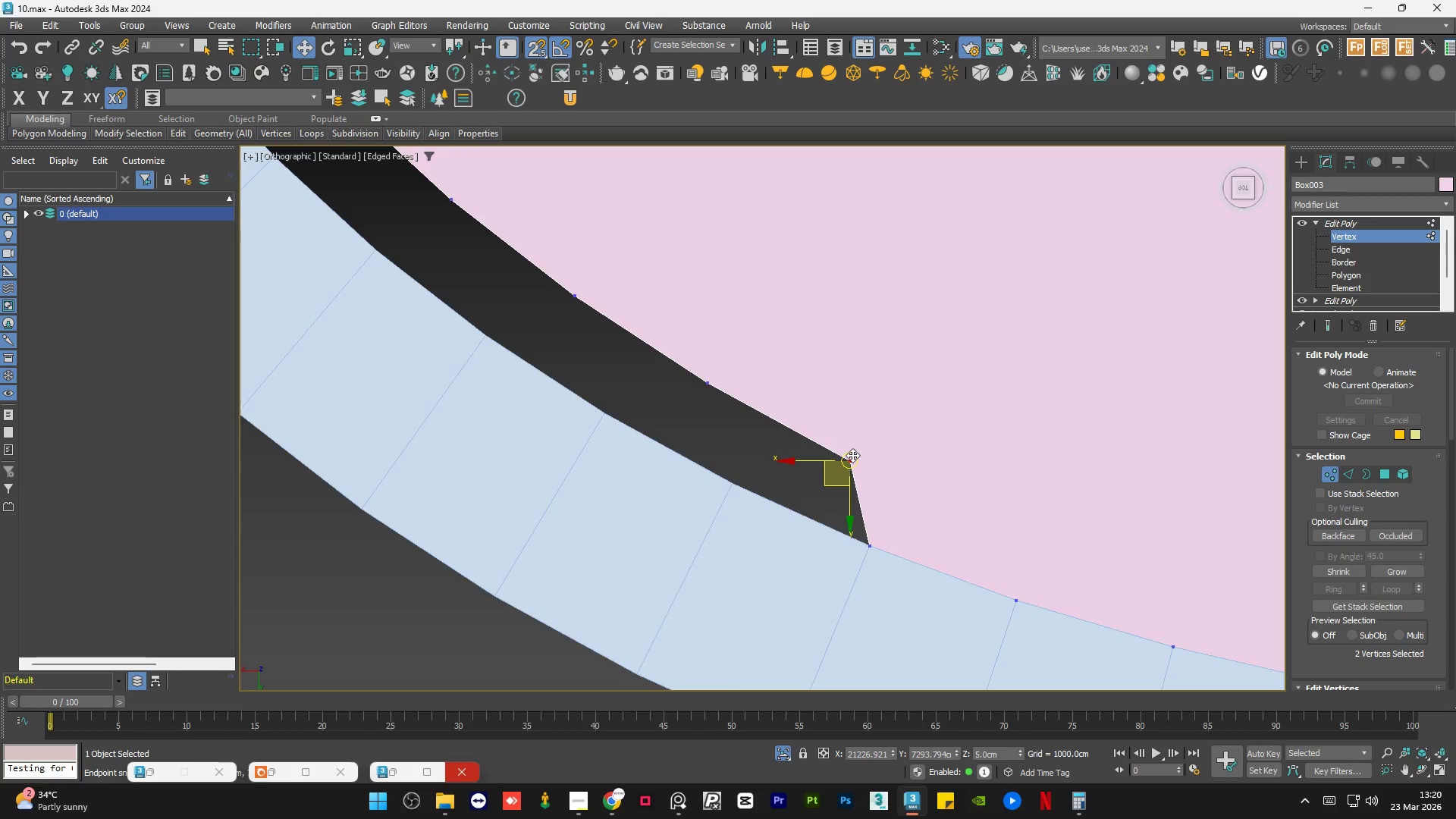 
scroll: coordinate [865, 476], scroll_direction: none, amount: 0.0
 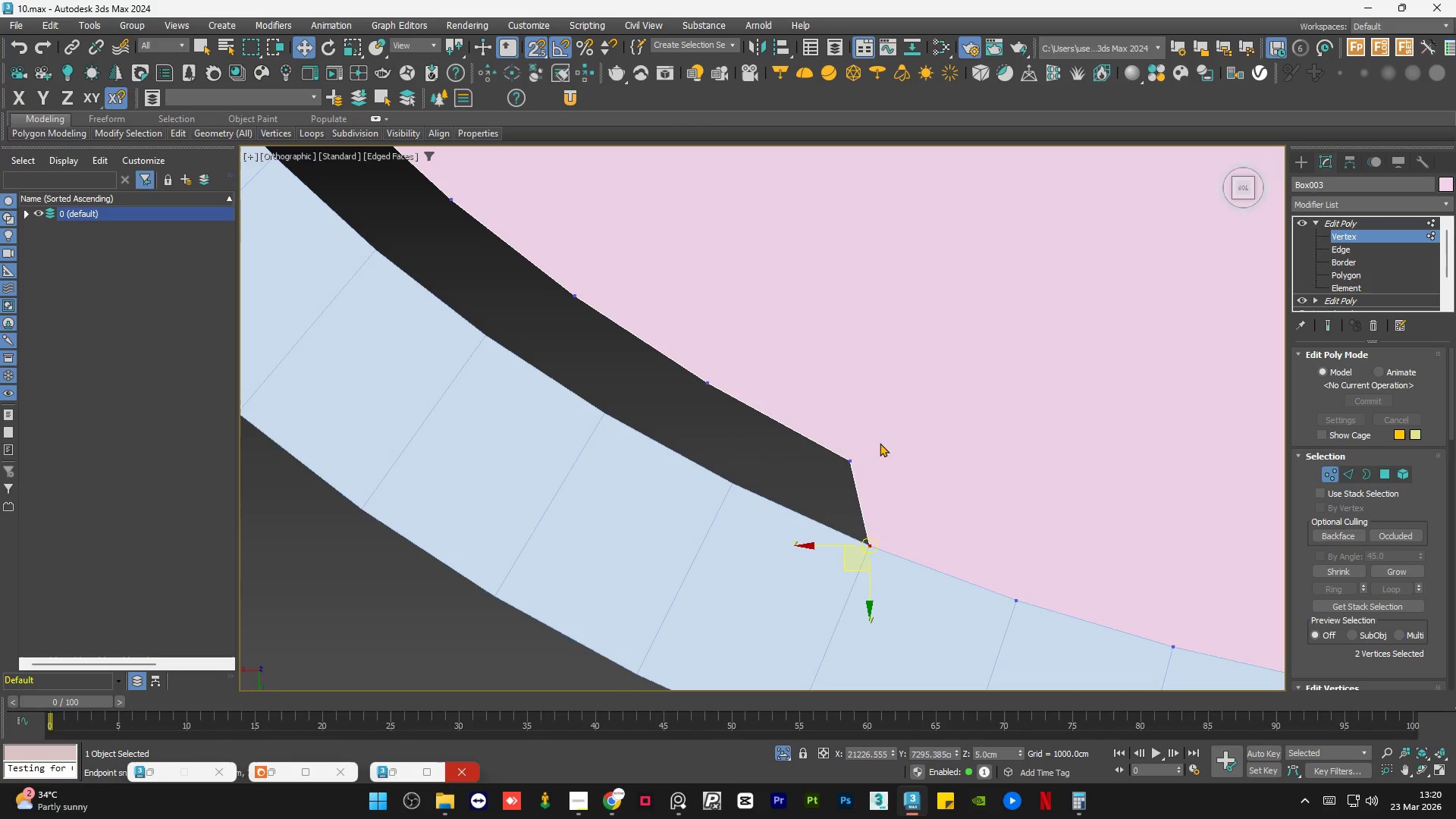 
left_click_drag(start_coordinate=[852, 455], to_coordinate=[732, 483])
 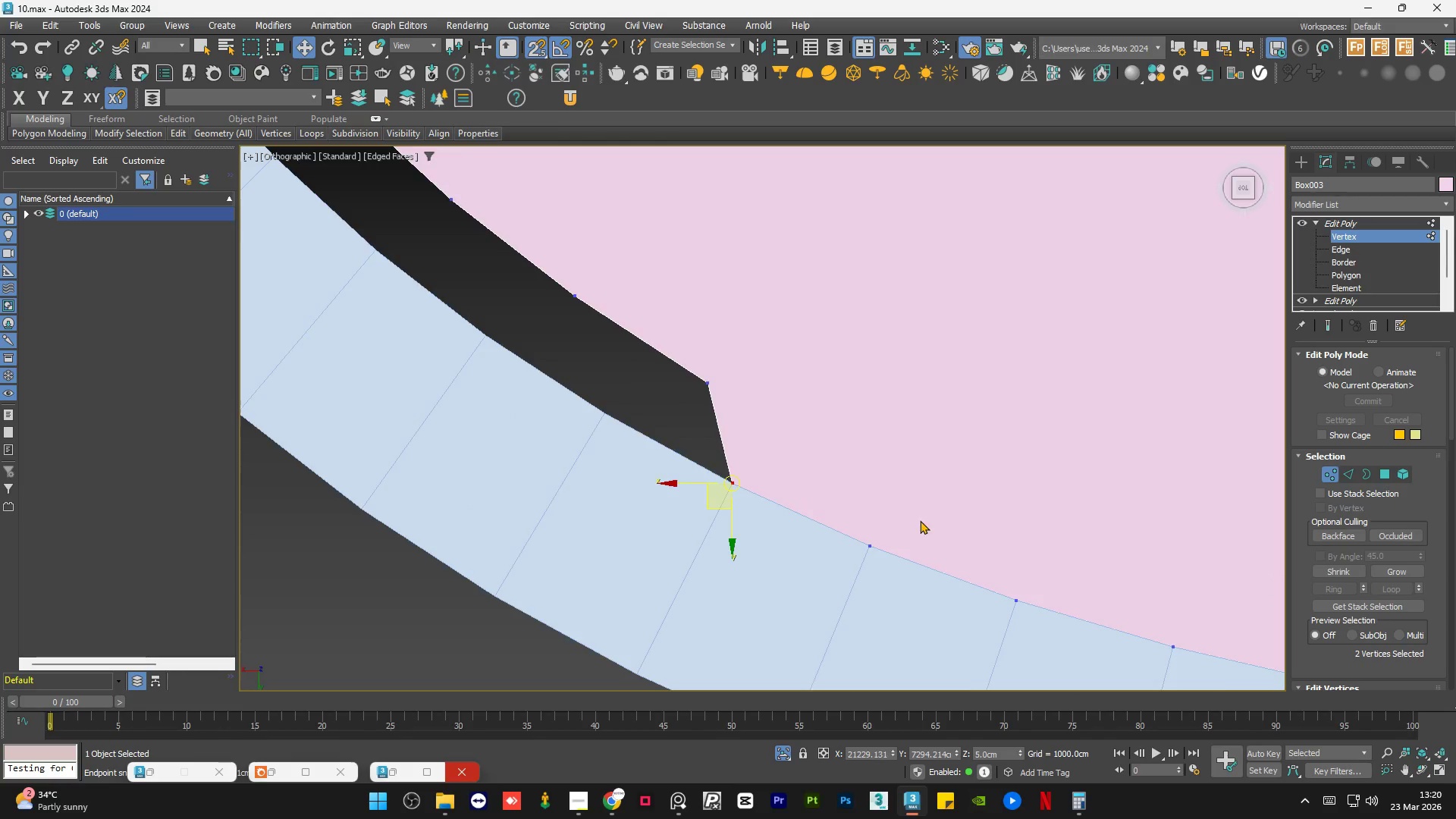 
scroll: coordinate [979, 544], scroll_direction: down, amount: 2.0
 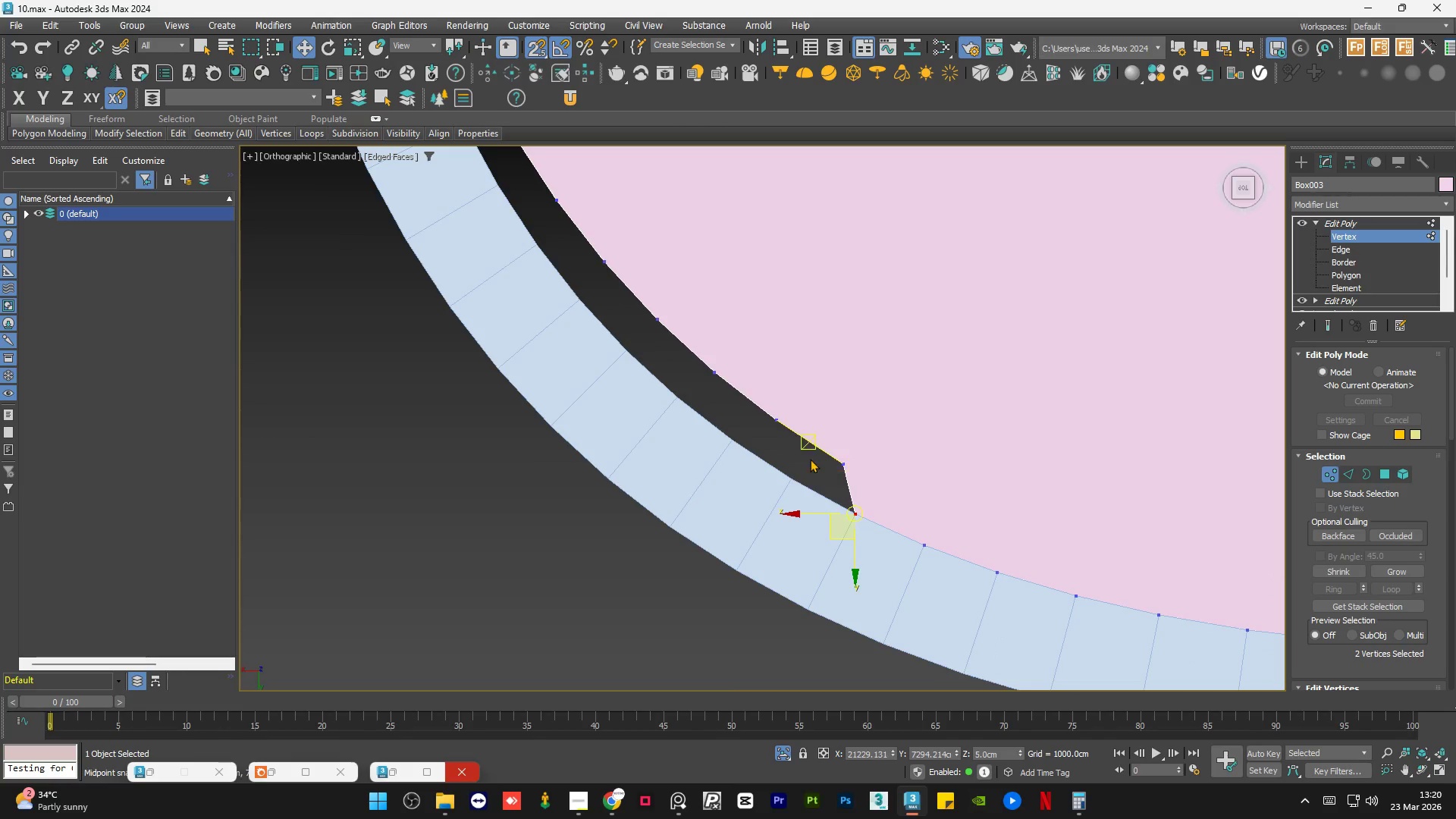 
left_click_drag(start_coordinate=[895, 442], to_coordinate=[830, 488])
 